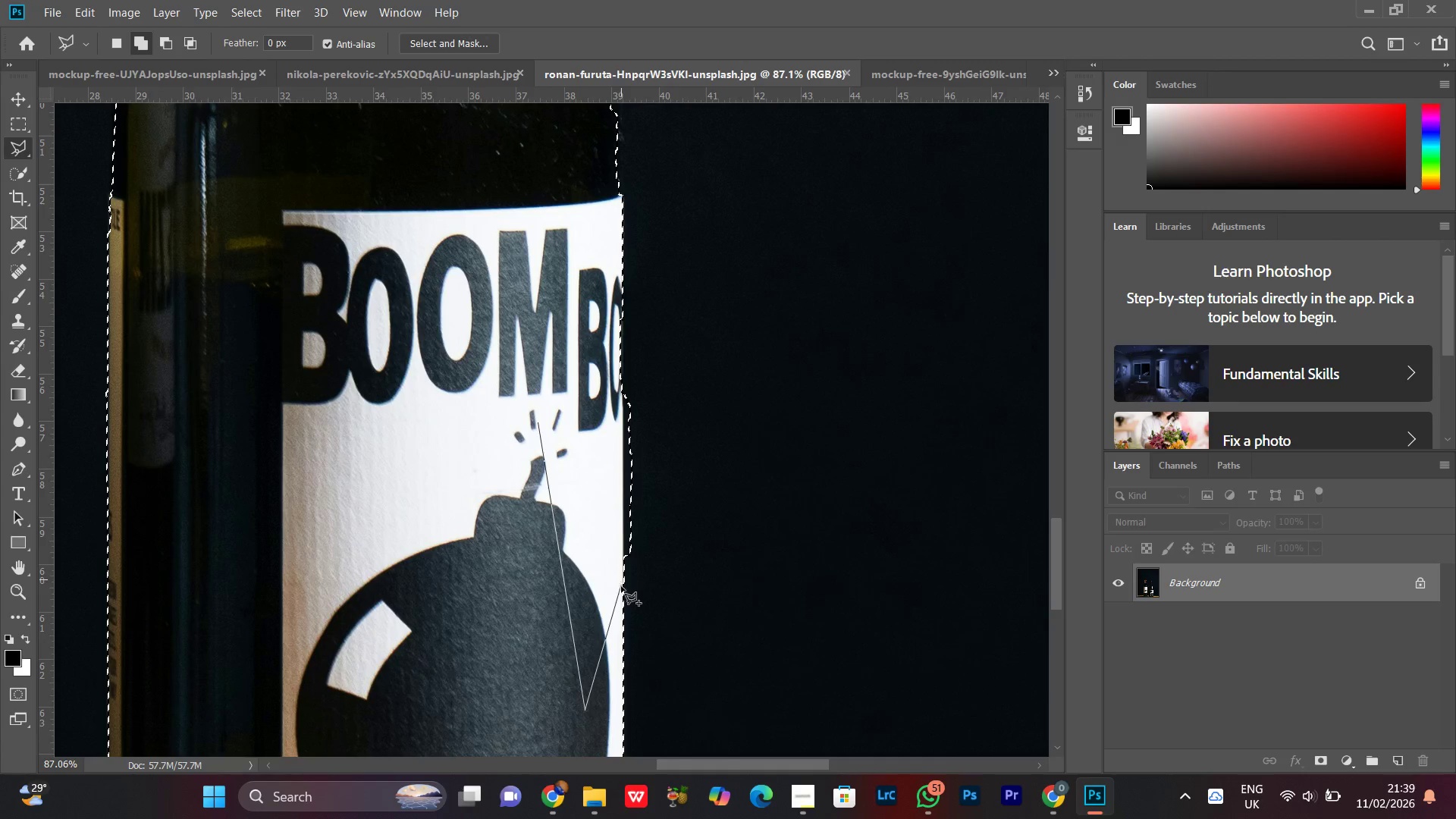 
left_click([624, 578])
 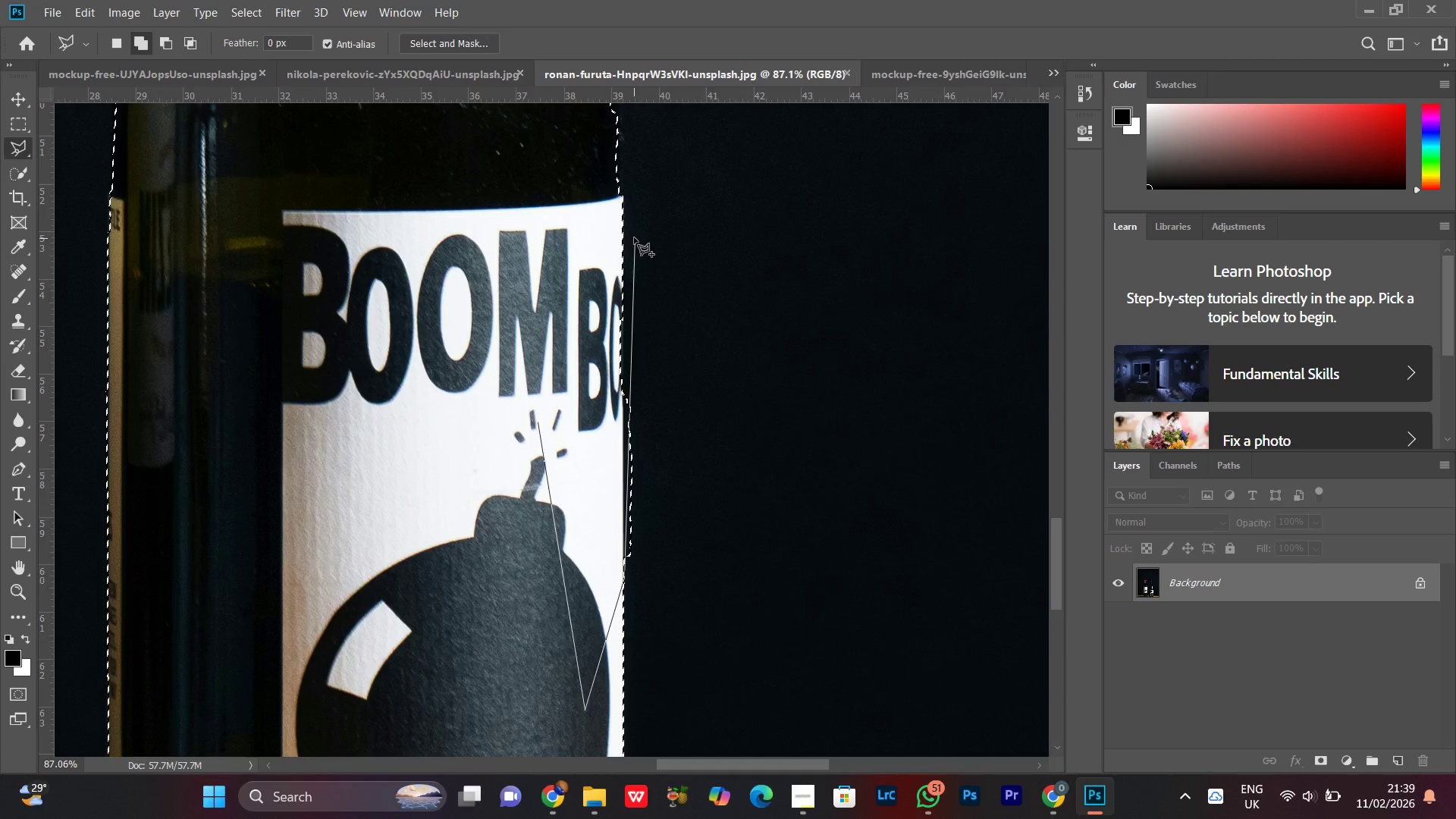 
left_click([635, 230])
 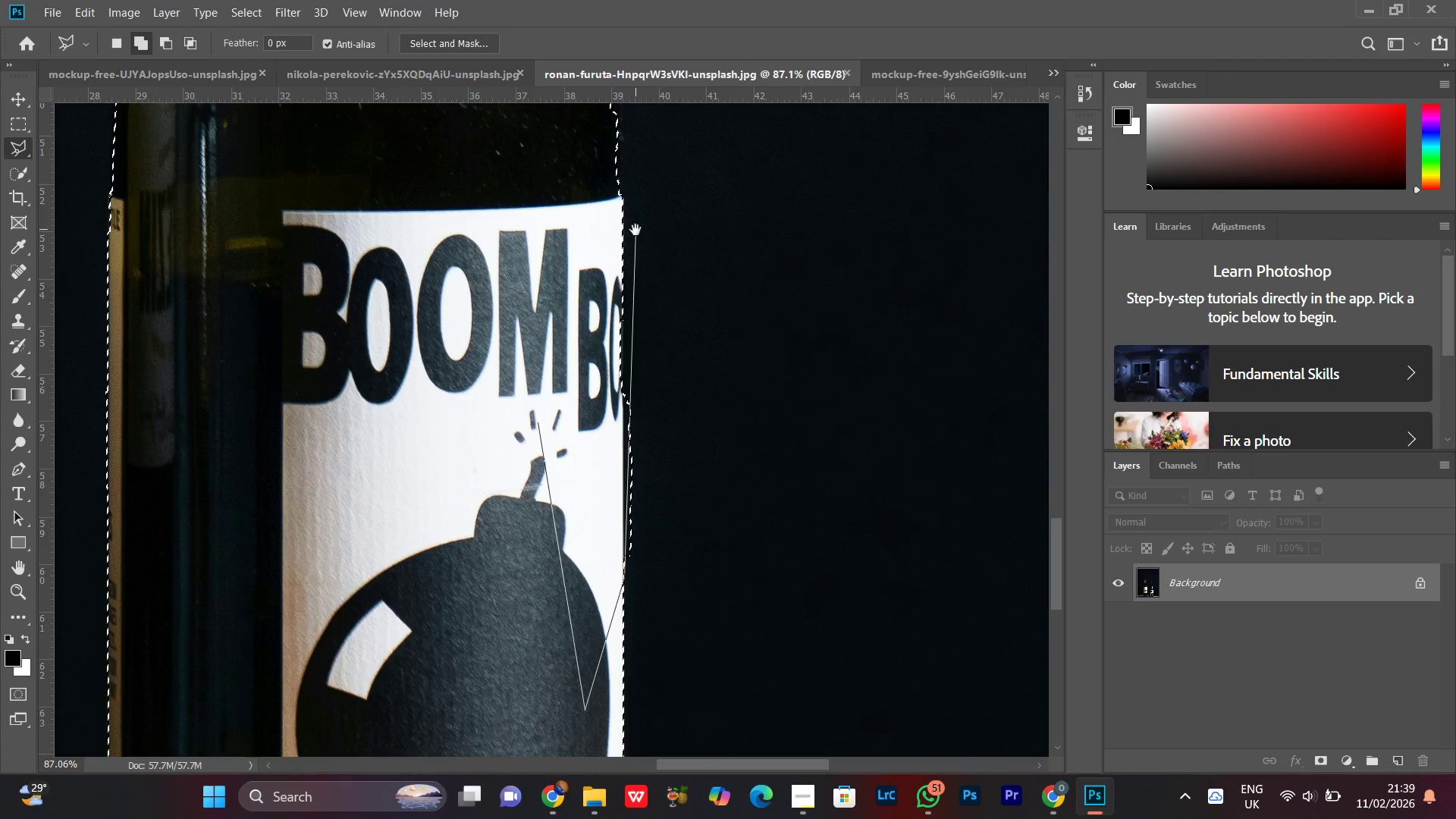 
hold_key(key=Space, duration=0.67)
 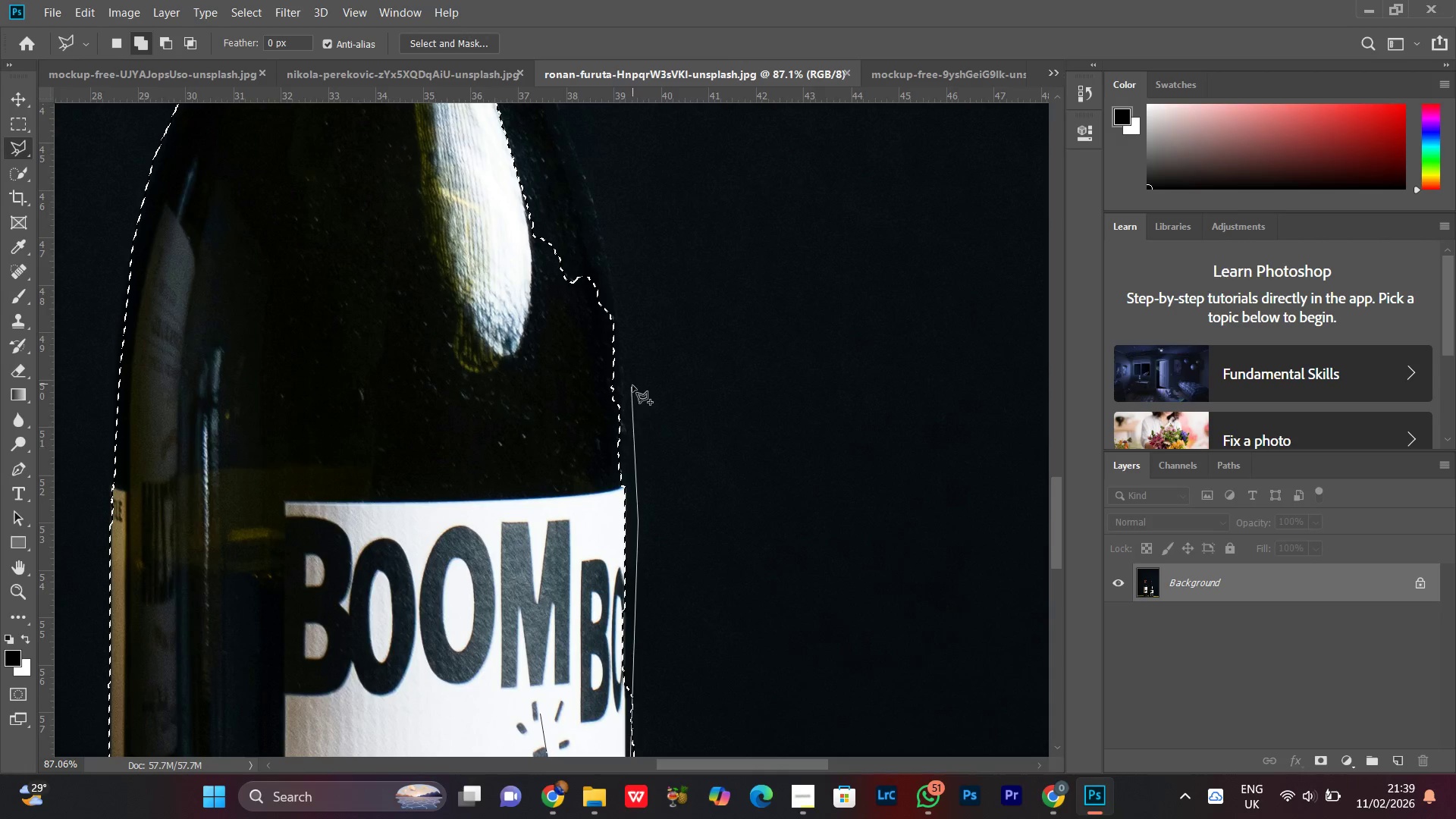 
left_click_drag(start_coordinate=[635, 230], to_coordinate=[638, 522])
 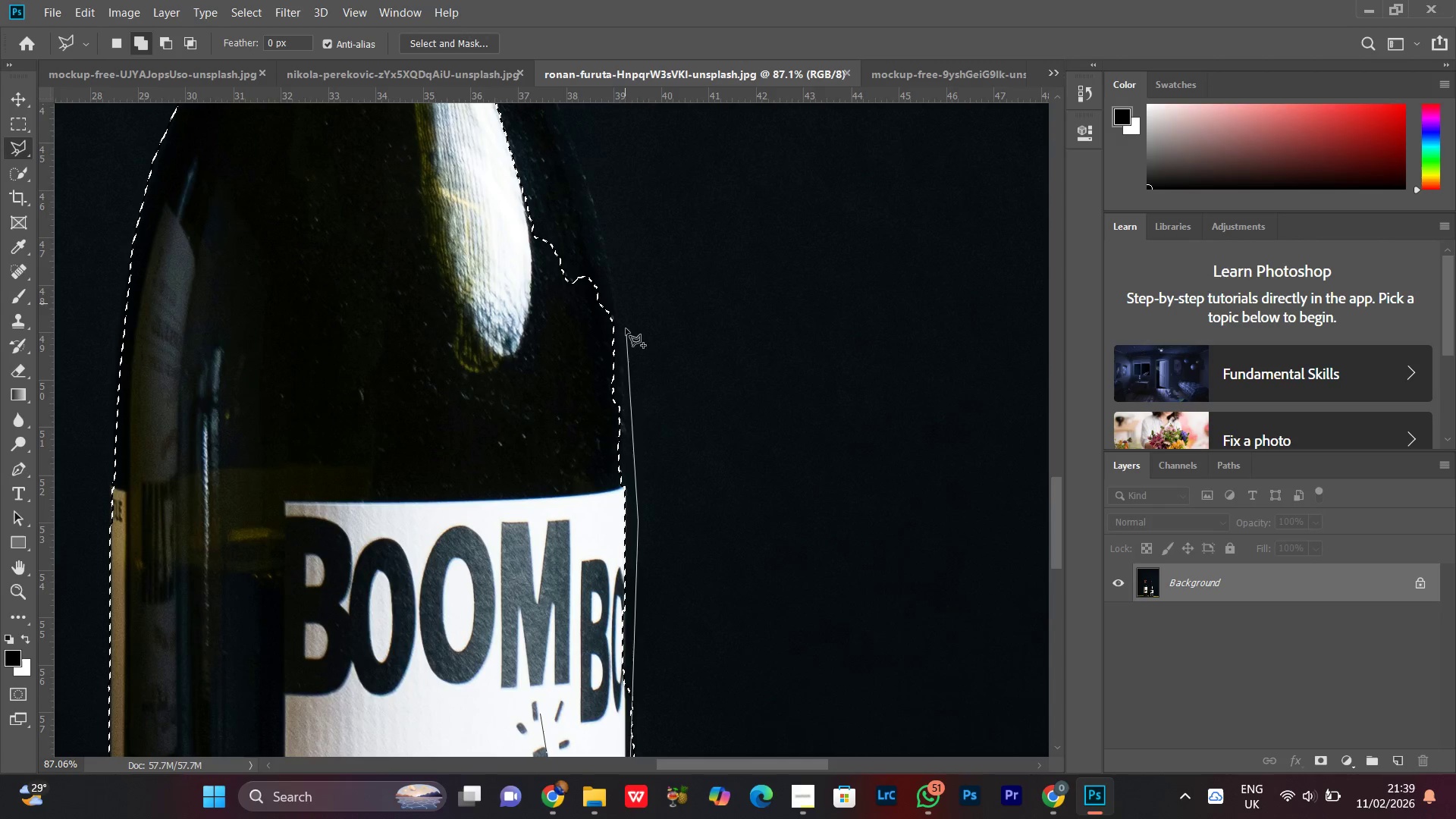 
left_click_drag(start_coordinate=[619, 307], to_coordinate=[619, 299])
 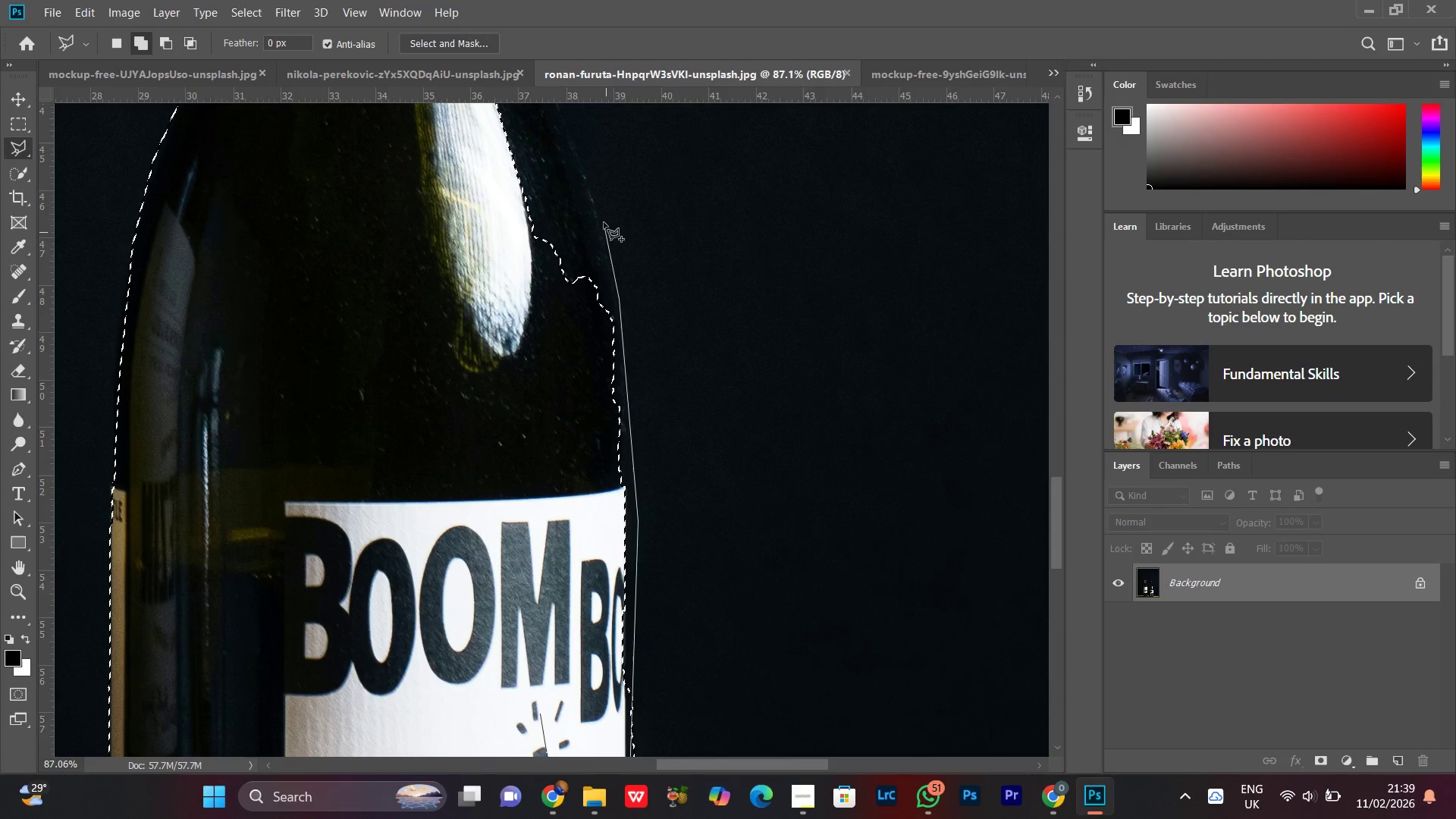 
left_click([602, 218])
 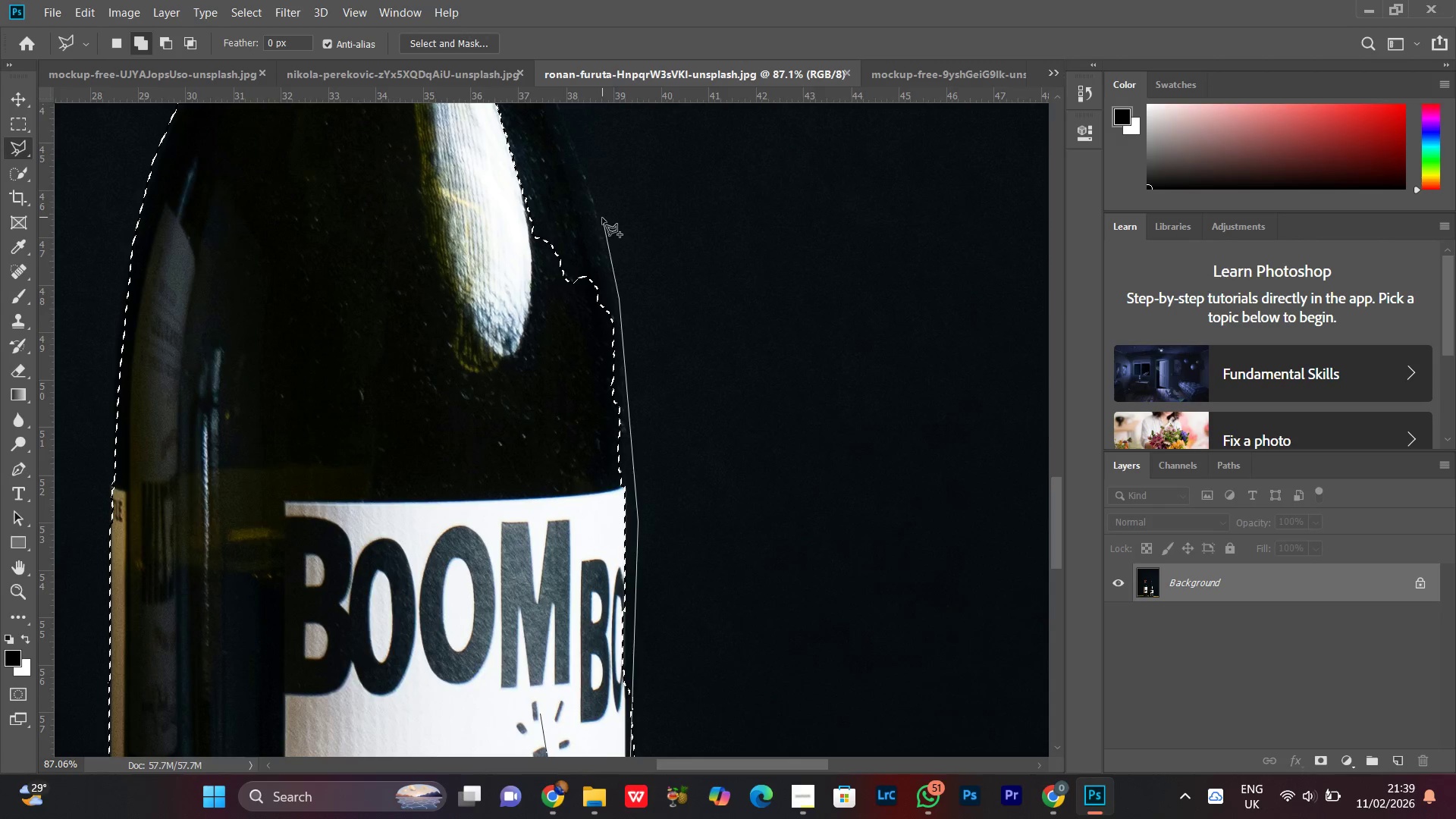 
hold_key(key=Space, duration=0.53)
 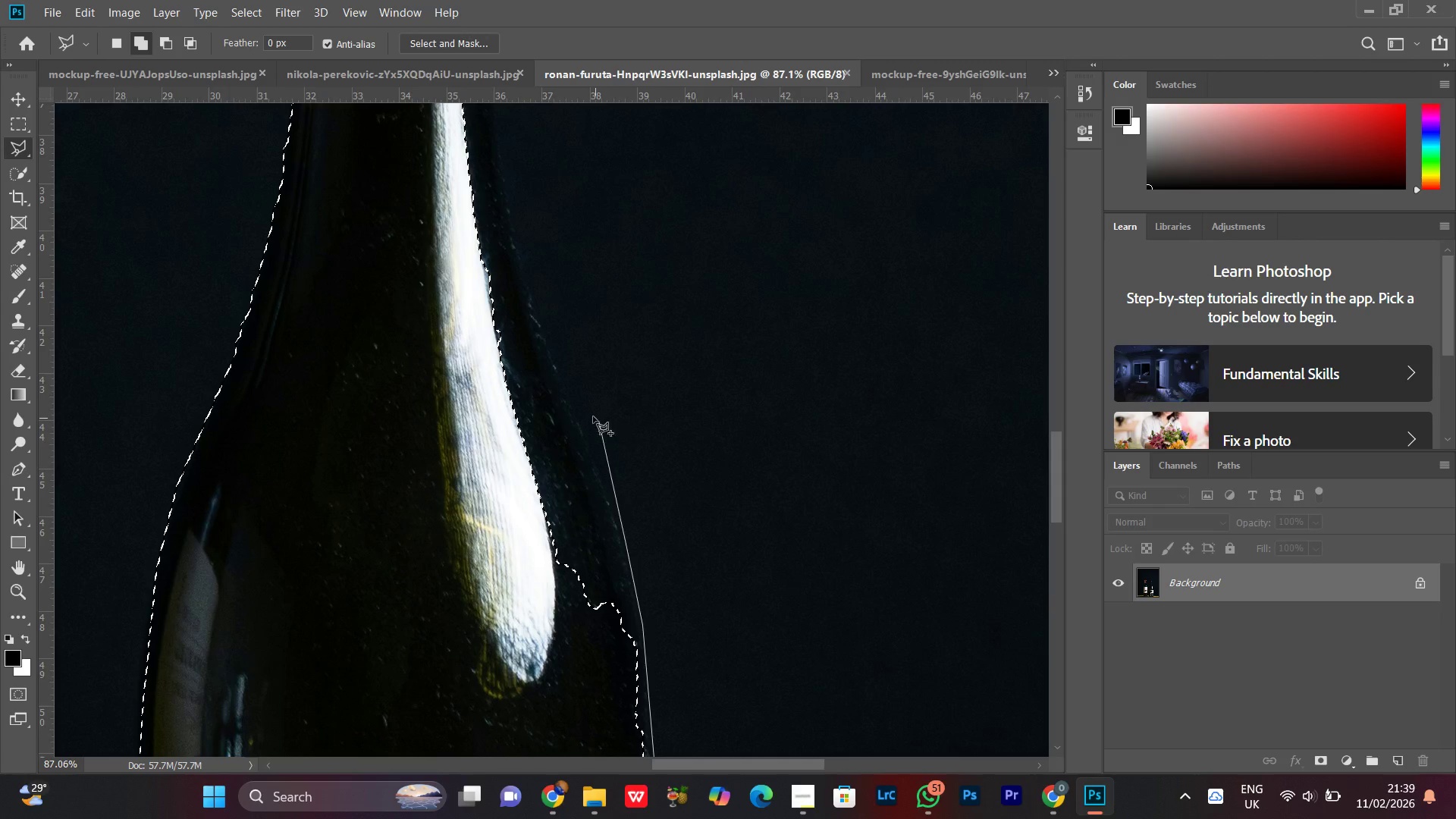 
left_click_drag(start_coordinate=[602, 218], to_coordinate=[626, 544])
 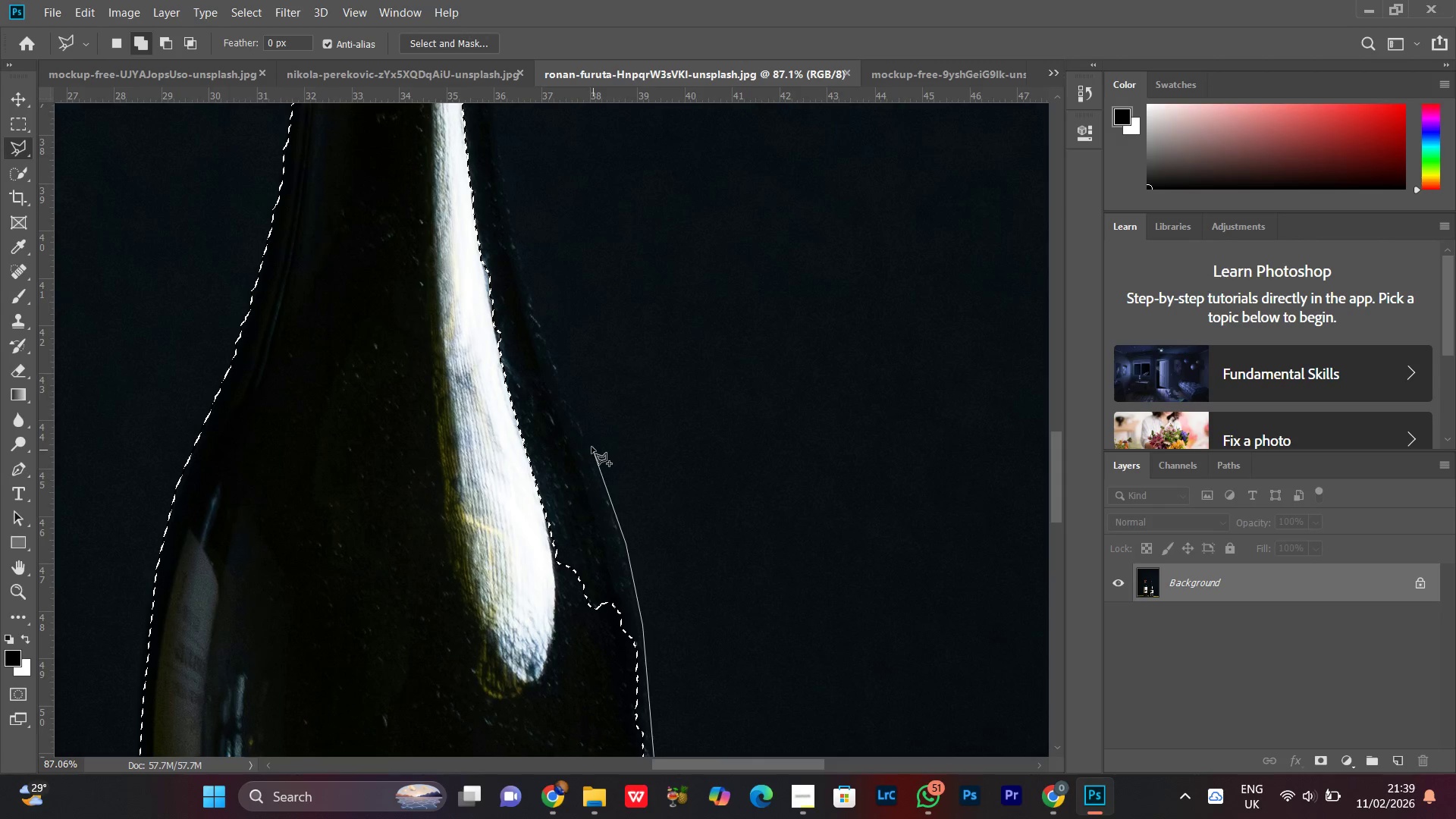 
left_click_drag(start_coordinate=[588, 441], to_coordinate=[585, 431])
 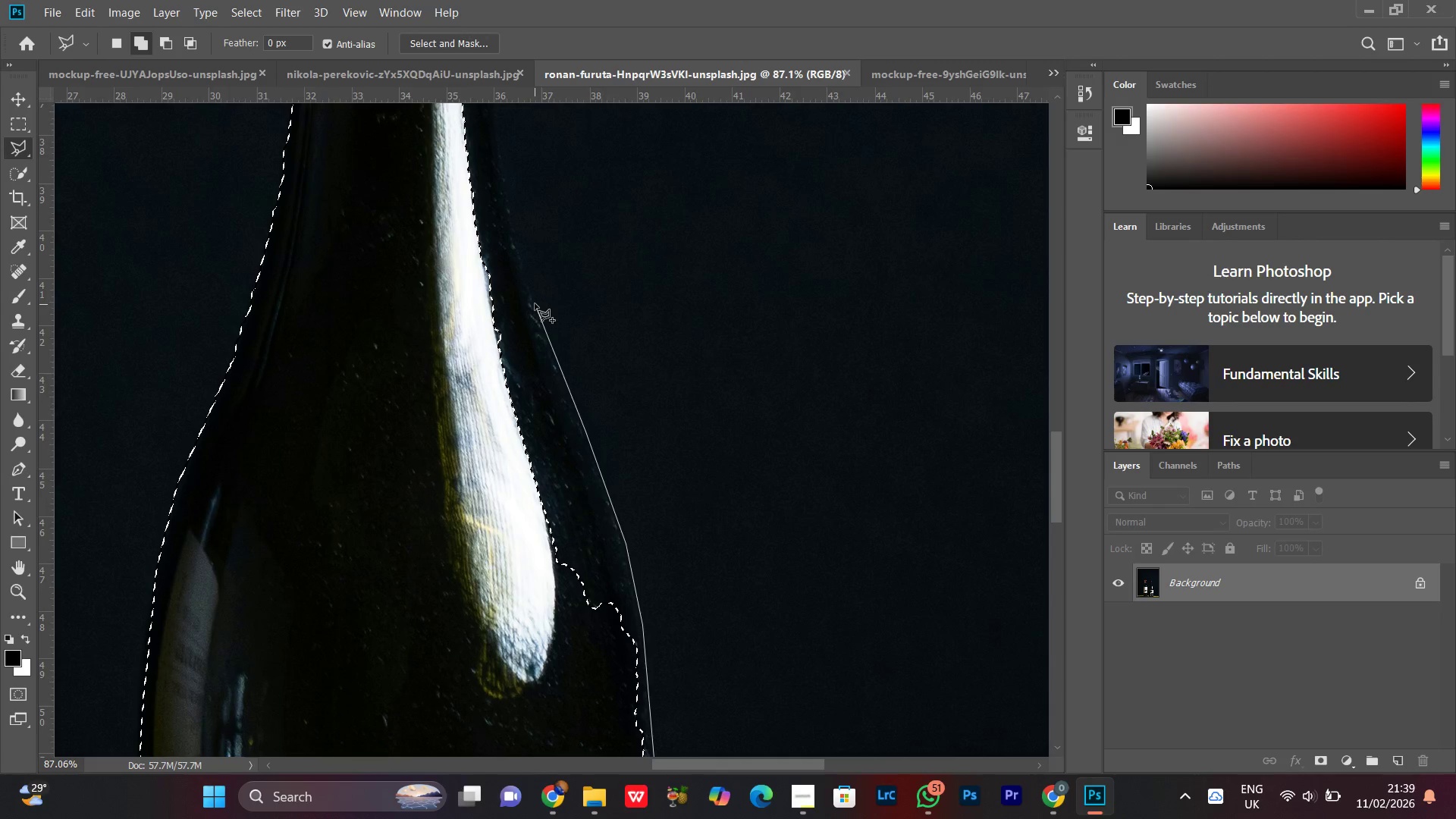 
left_click([532, 300])
 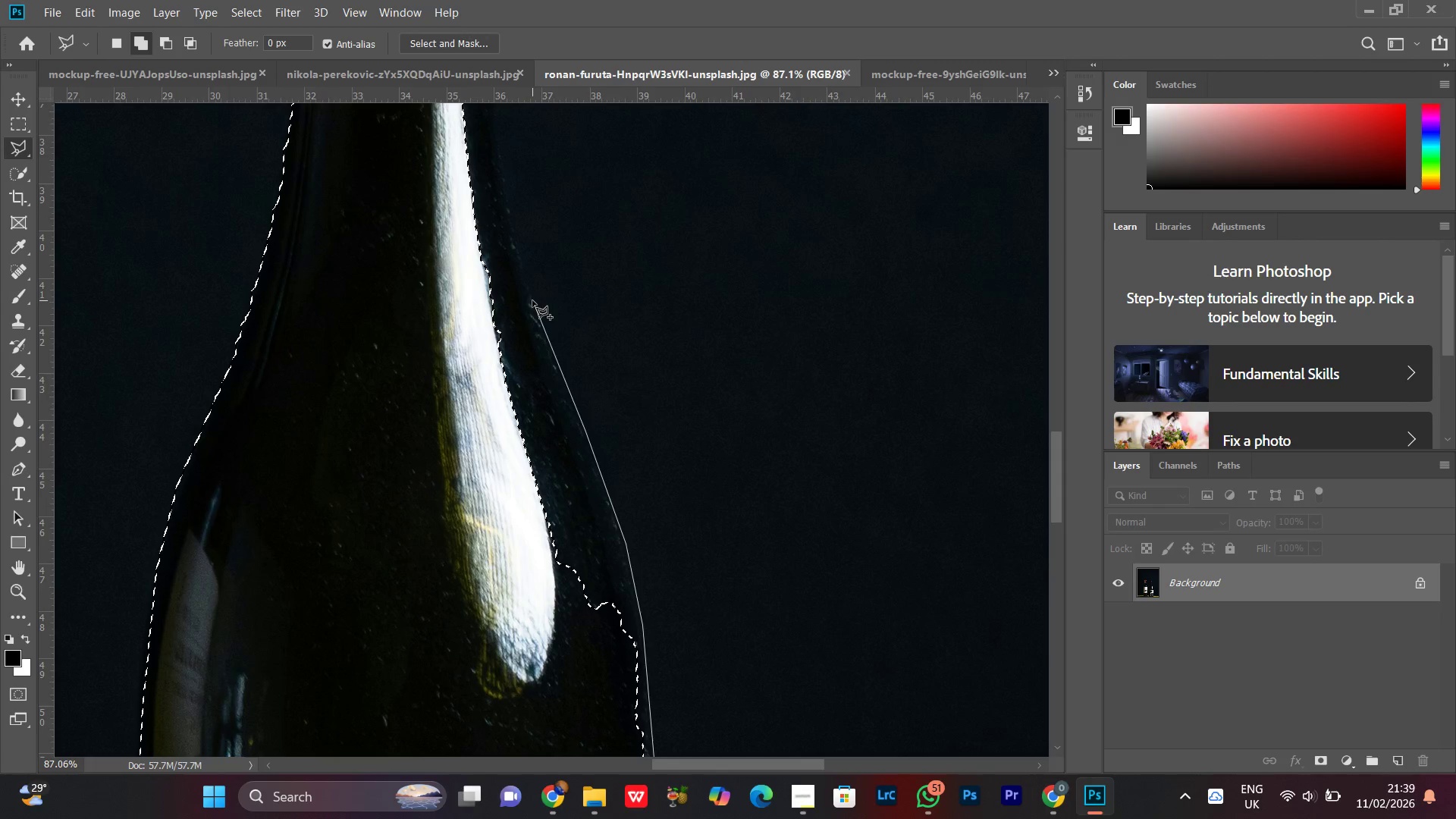 
hold_key(key=Space, duration=0.64)
 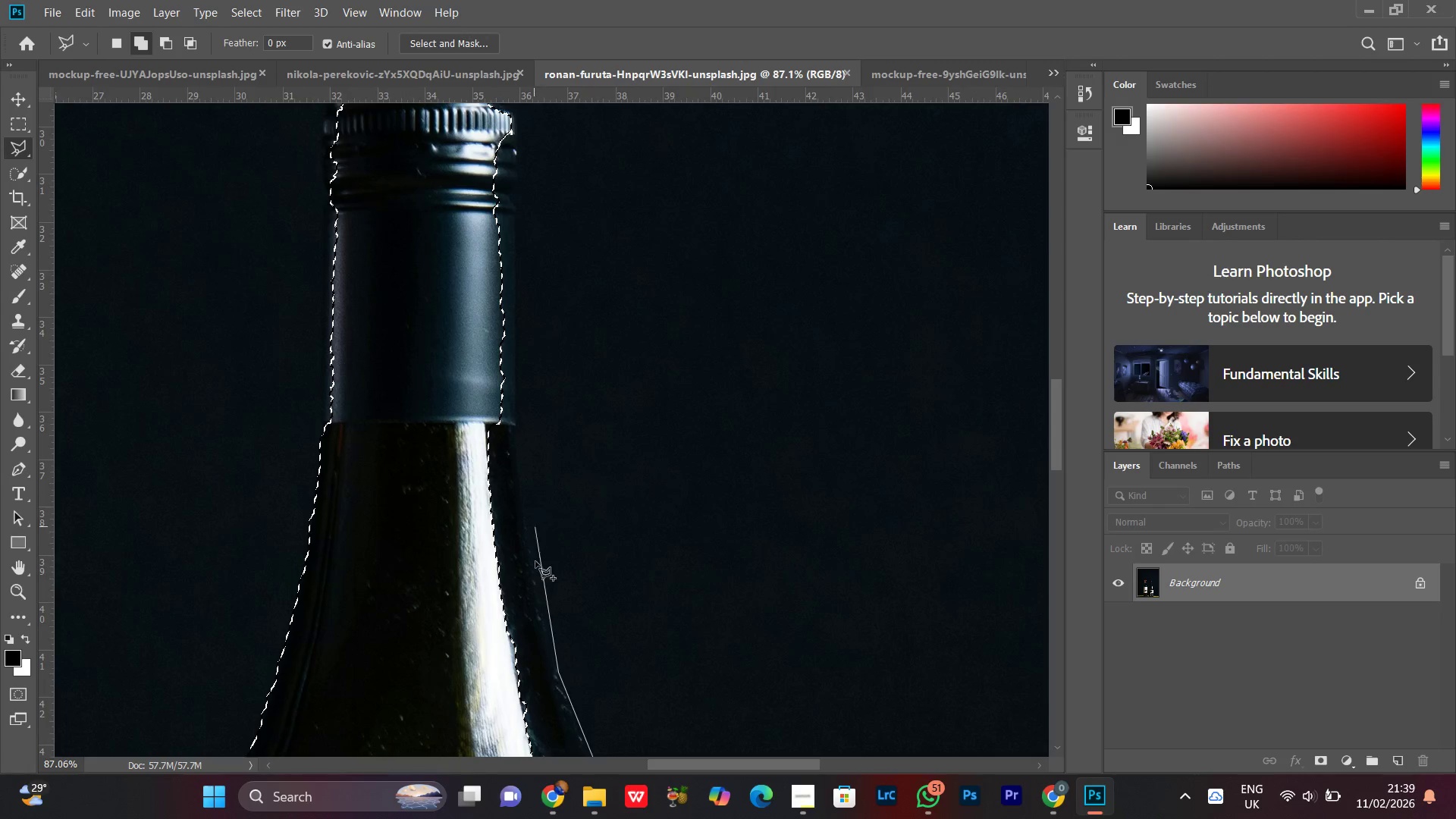 
left_click_drag(start_coordinate=[532, 300], to_coordinate=[558, 673])
 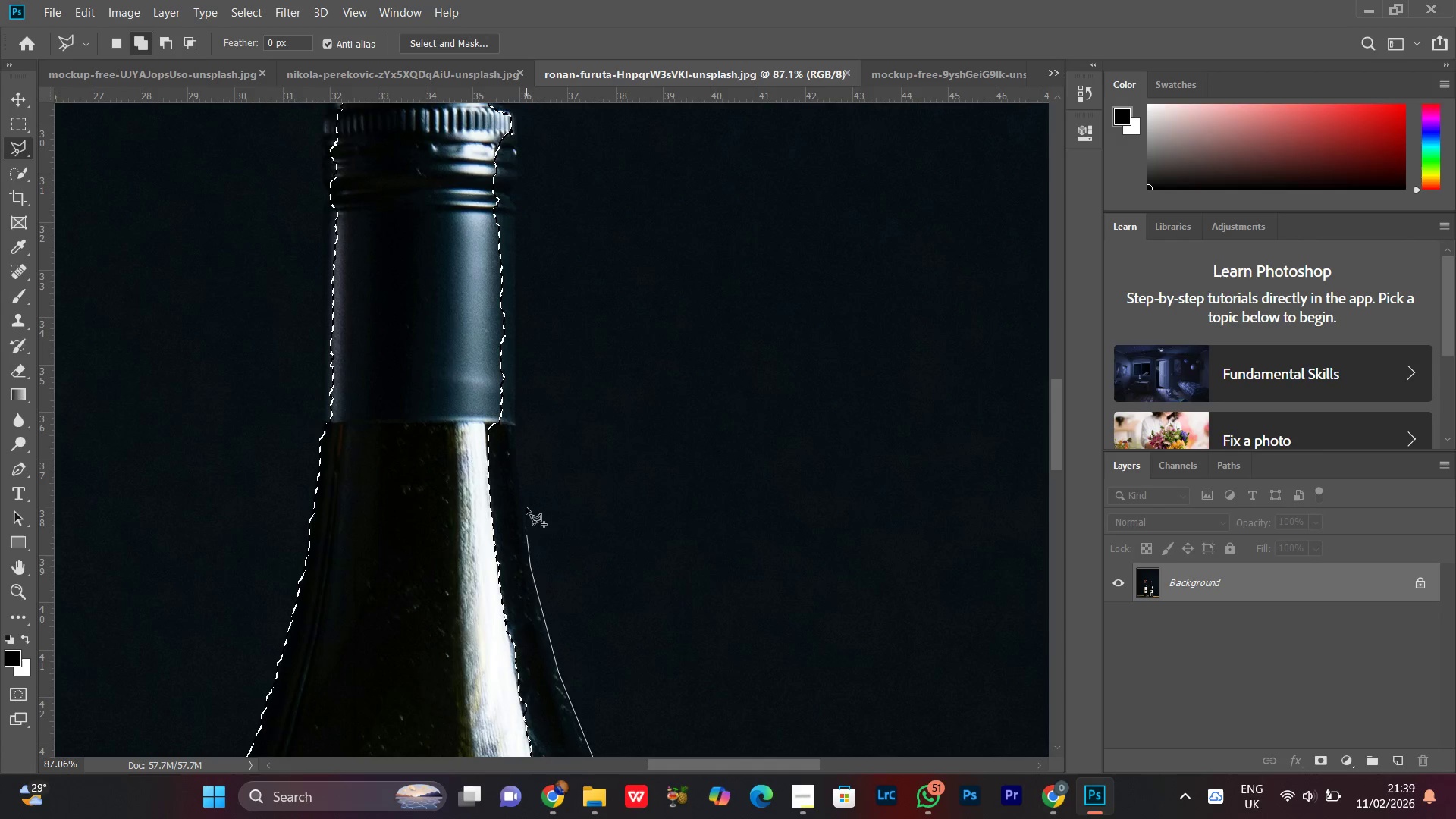 
left_click_drag(start_coordinate=[516, 454], to_coordinate=[516, 450])
 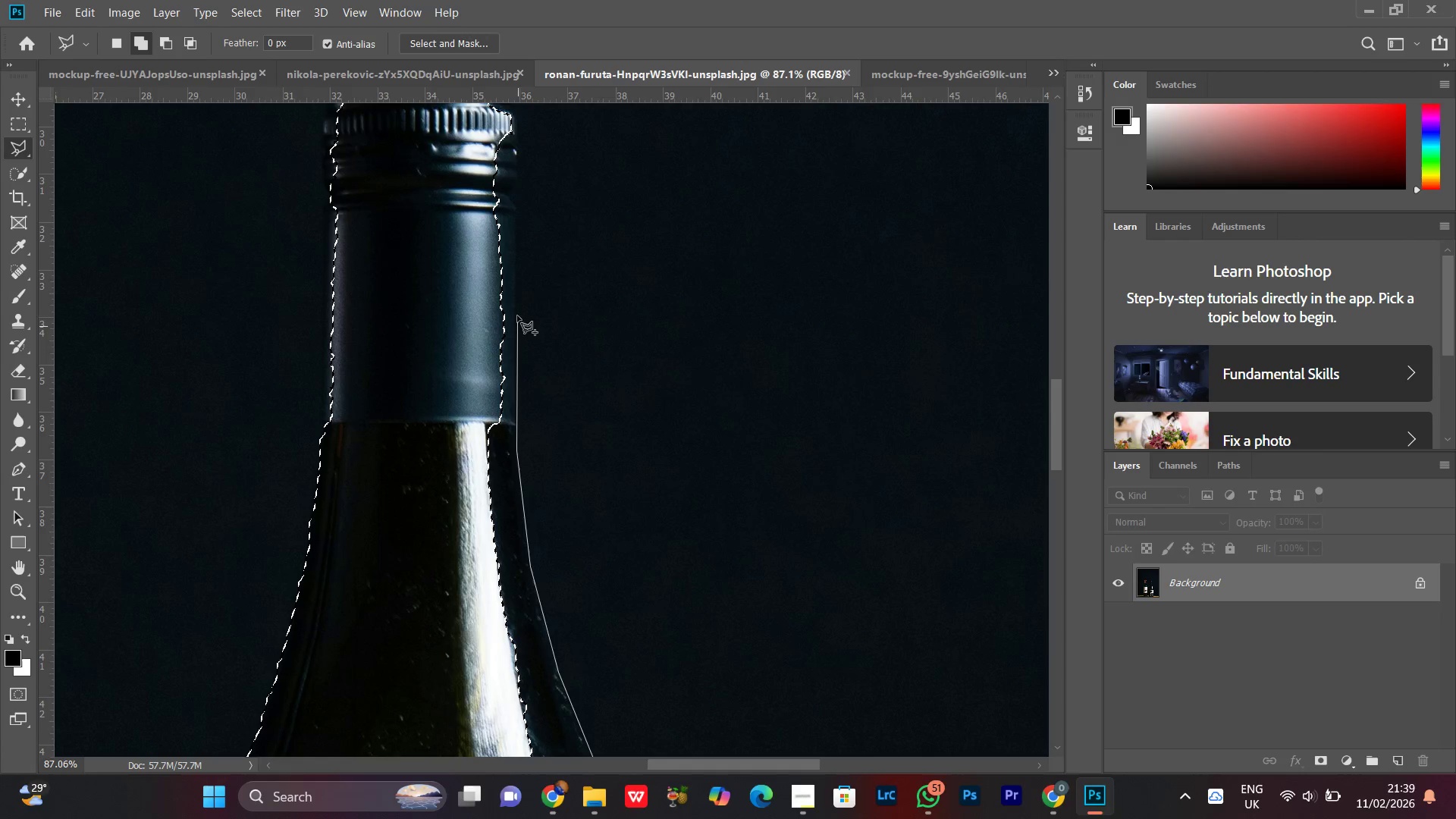 
left_click([515, 308])
 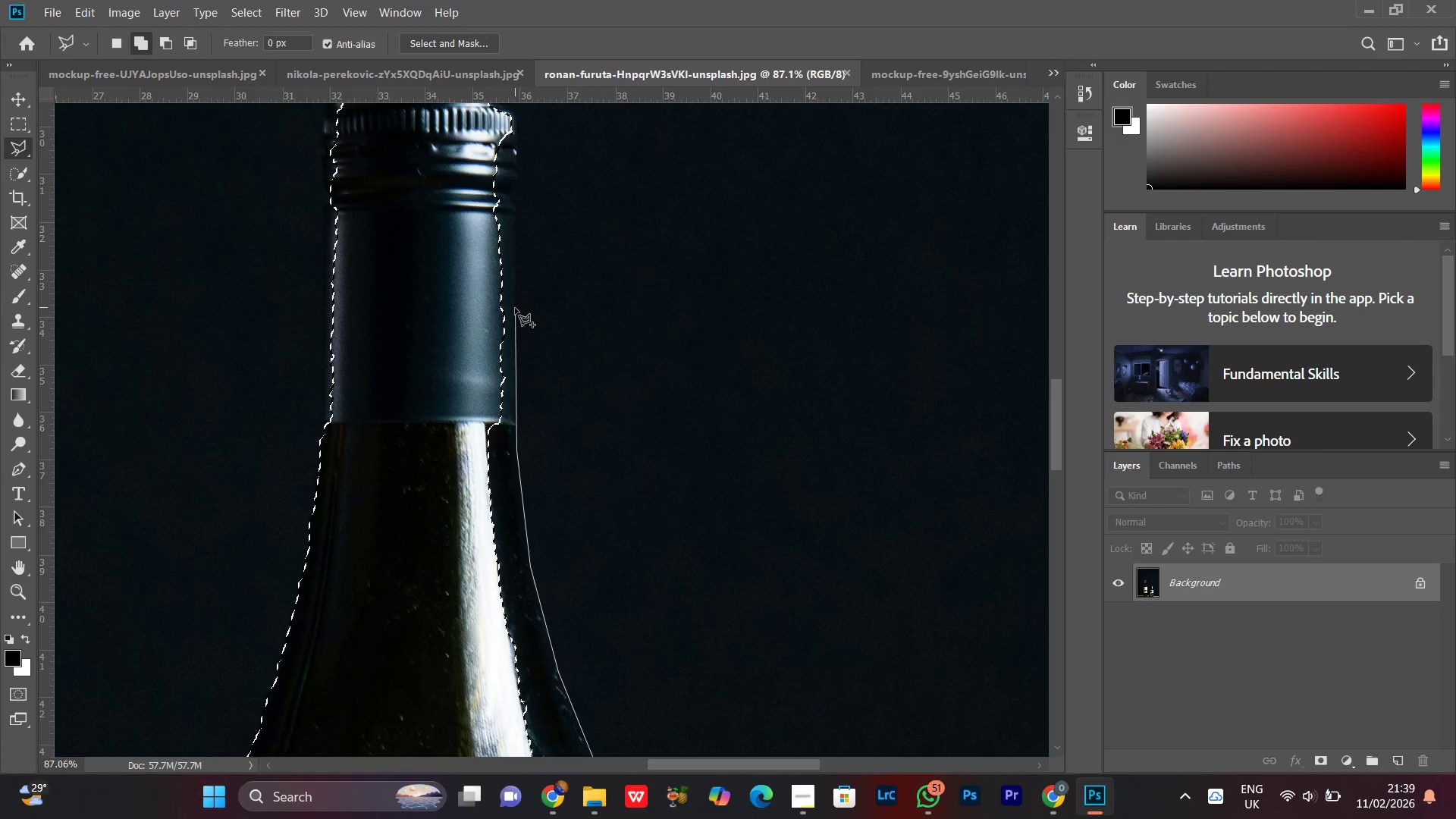 
hold_key(key=Space, duration=0.66)
 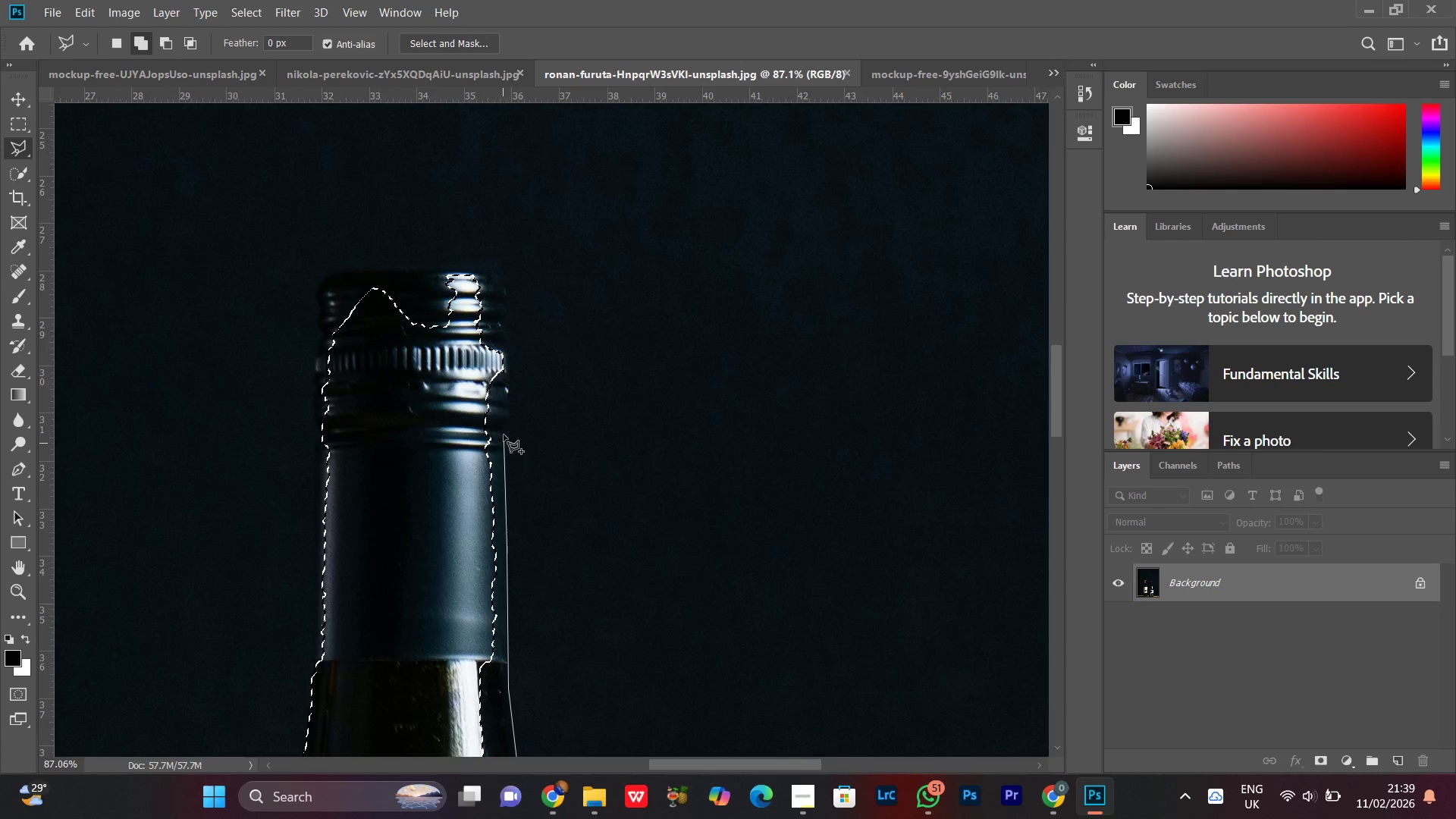 
left_click_drag(start_coordinate=[515, 308], to_coordinate=[507, 547])
 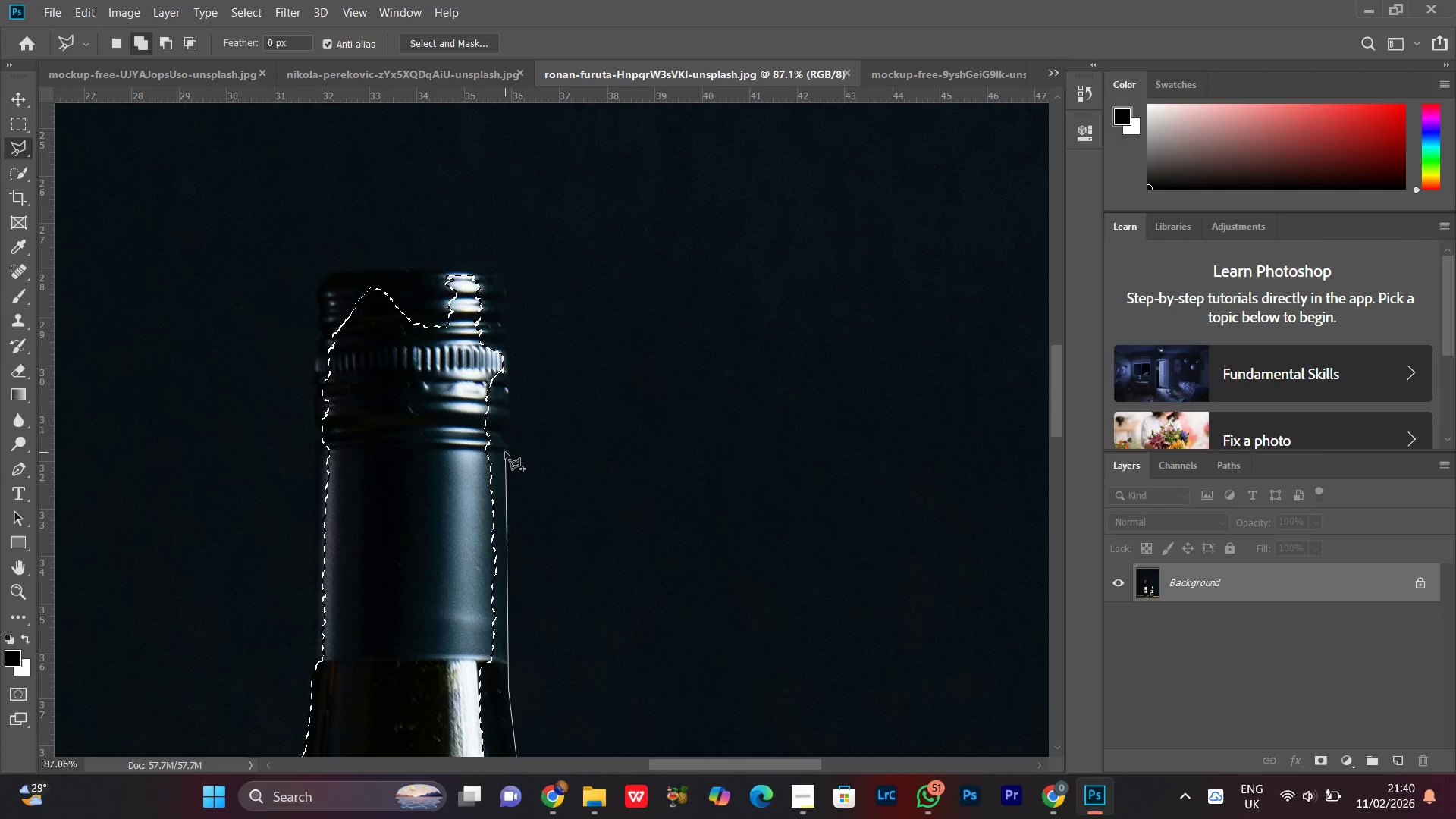 
left_click([504, 450])
 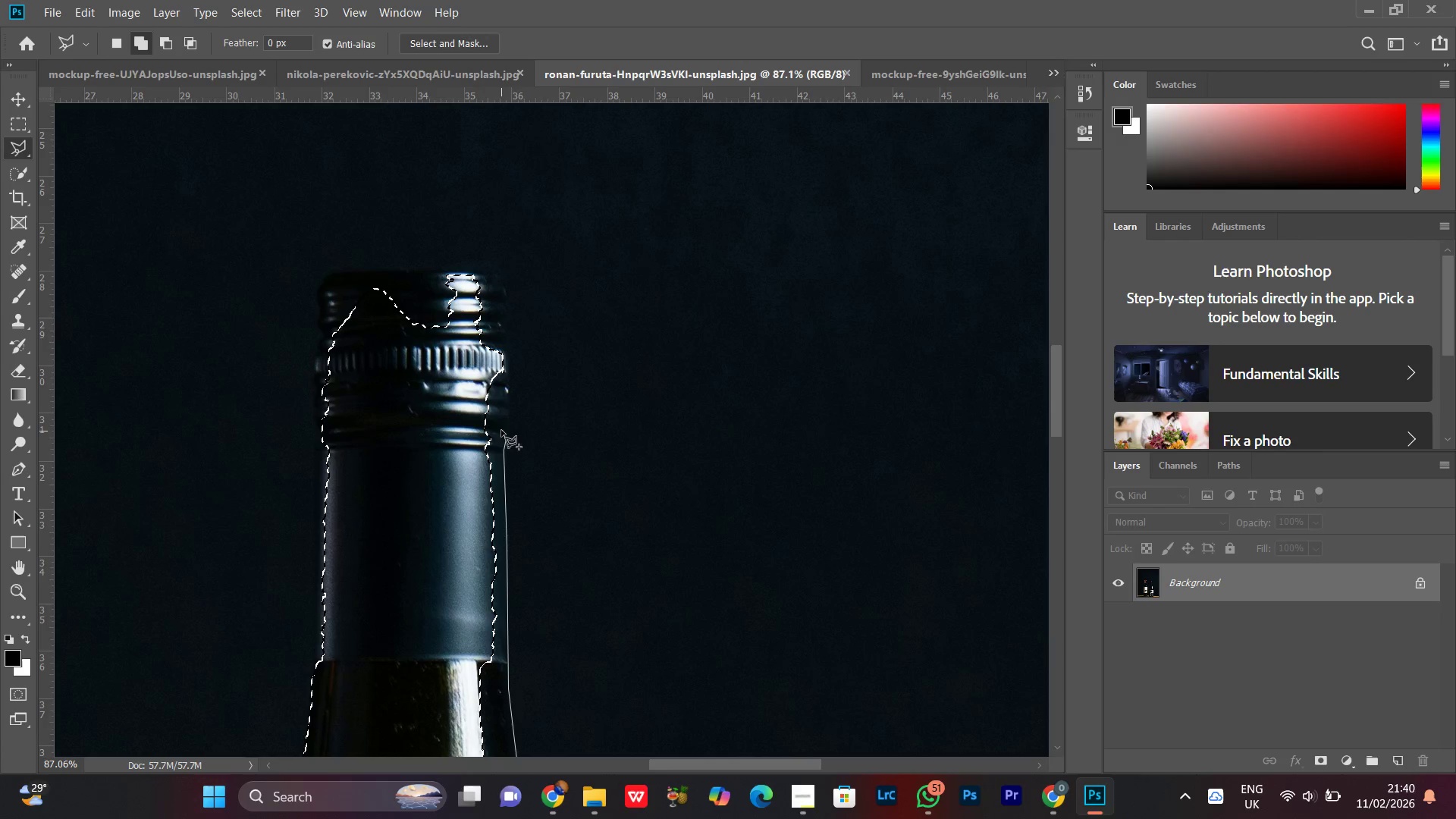 
left_click_drag(start_coordinate=[509, 422], to_coordinate=[512, 417])
 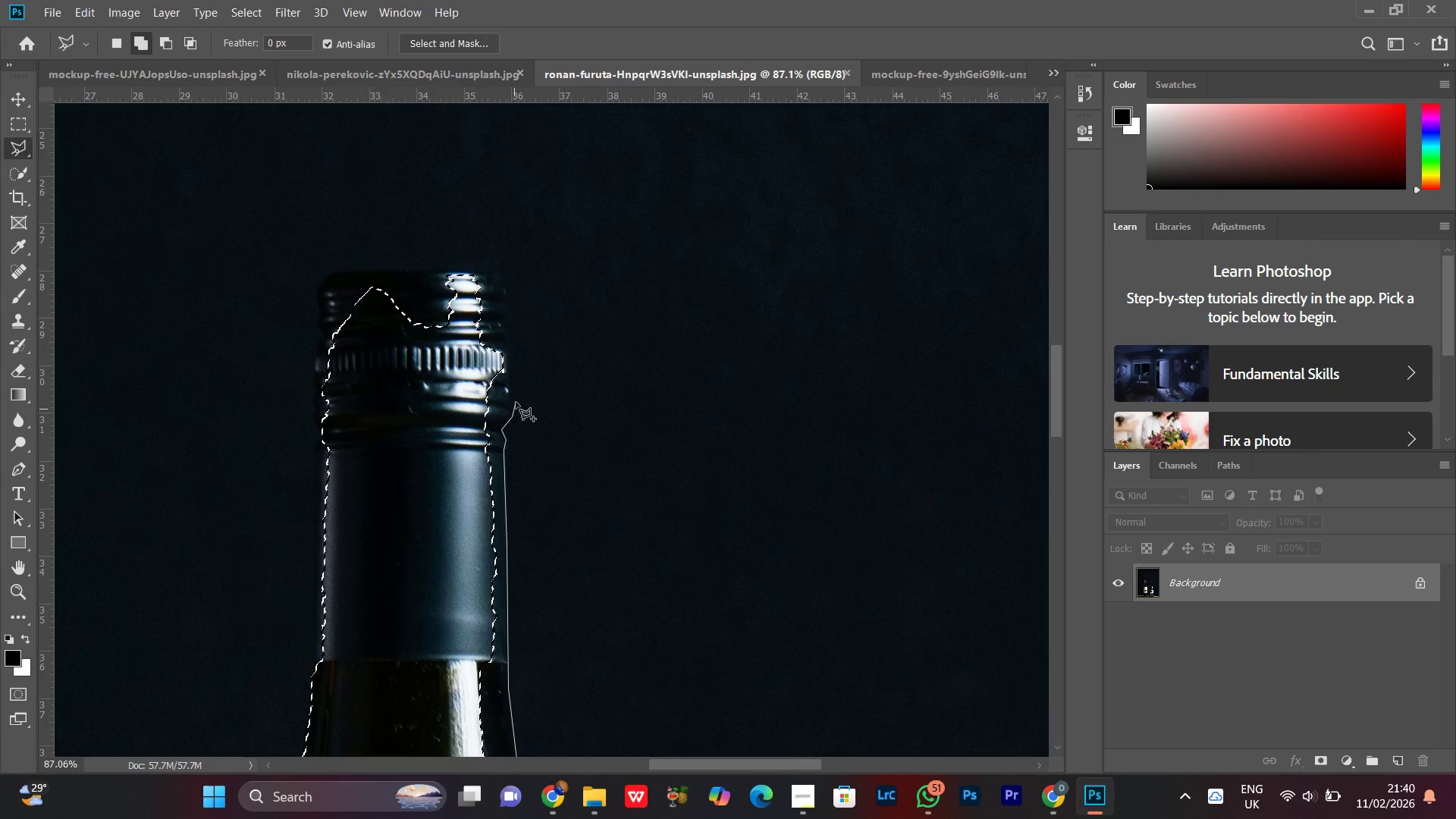 
left_click_drag(start_coordinate=[516, 402], to_coordinate=[516, 394])
 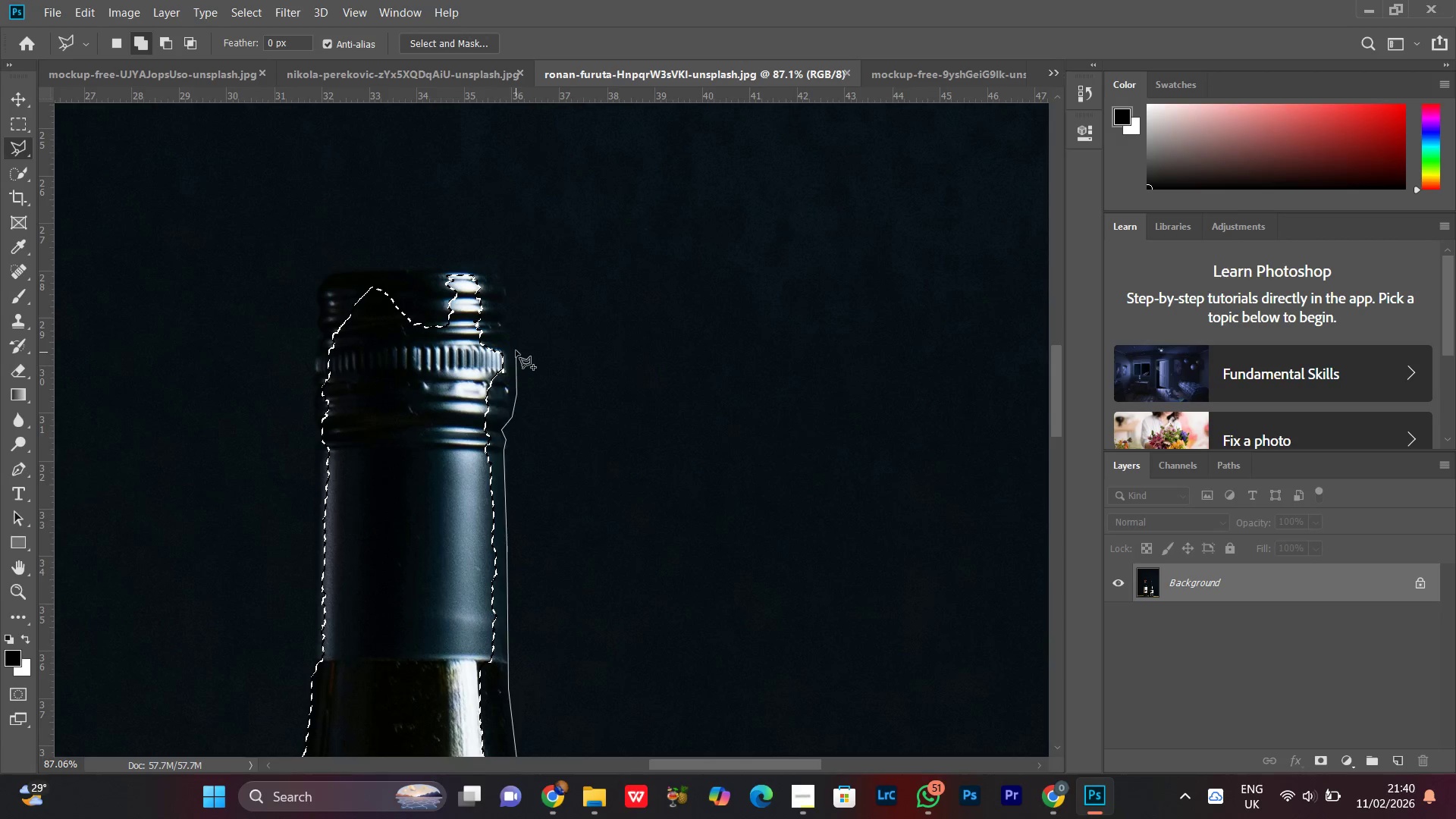 
left_click_drag(start_coordinate=[514, 347], to_coordinate=[514, 339])
 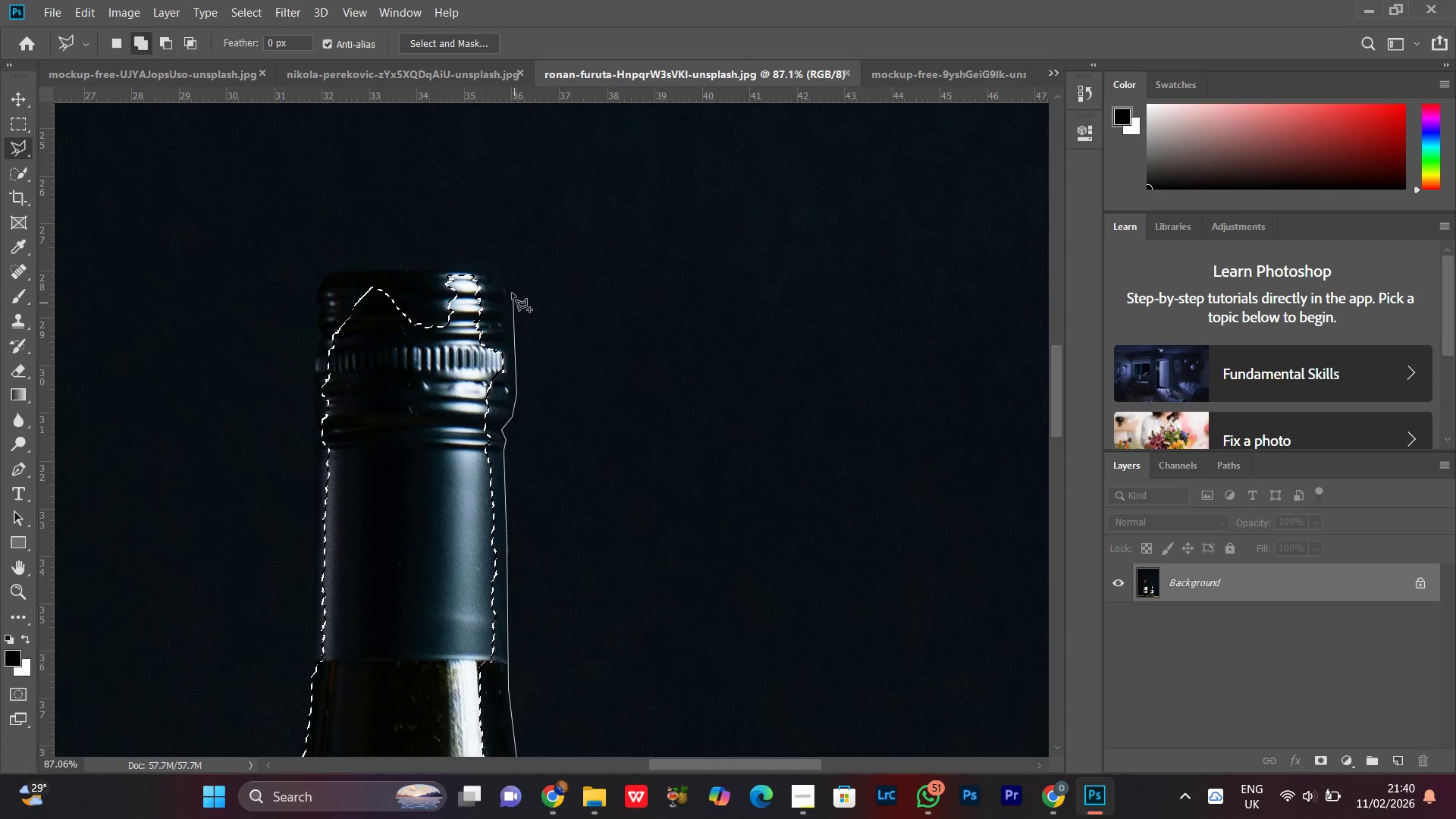 
left_click_drag(start_coordinate=[512, 290], to_coordinate=[510, 284])
 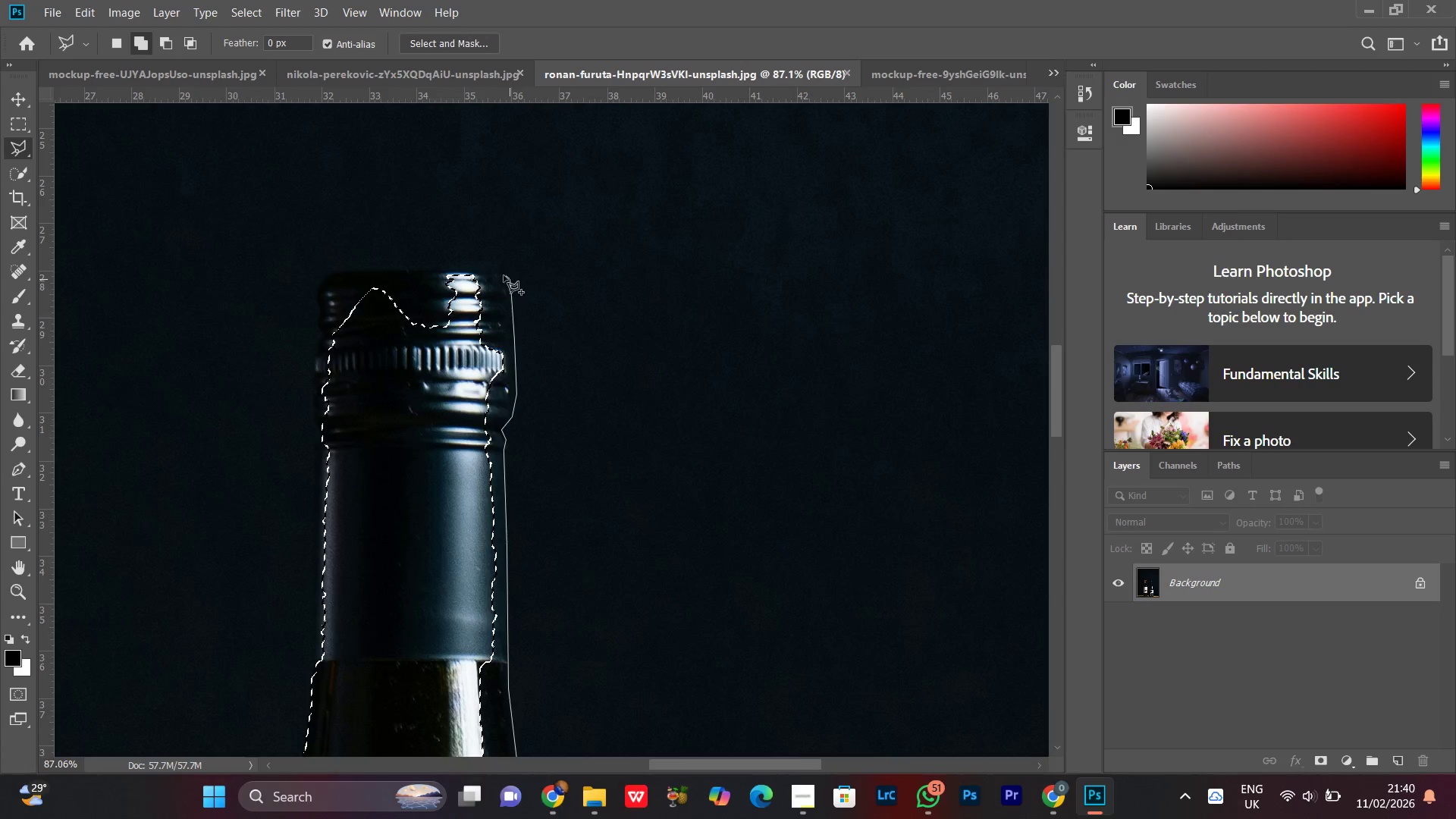 
left_click_drag(start_coordinate=[504, 275], to_coordinate=[497, 272])
 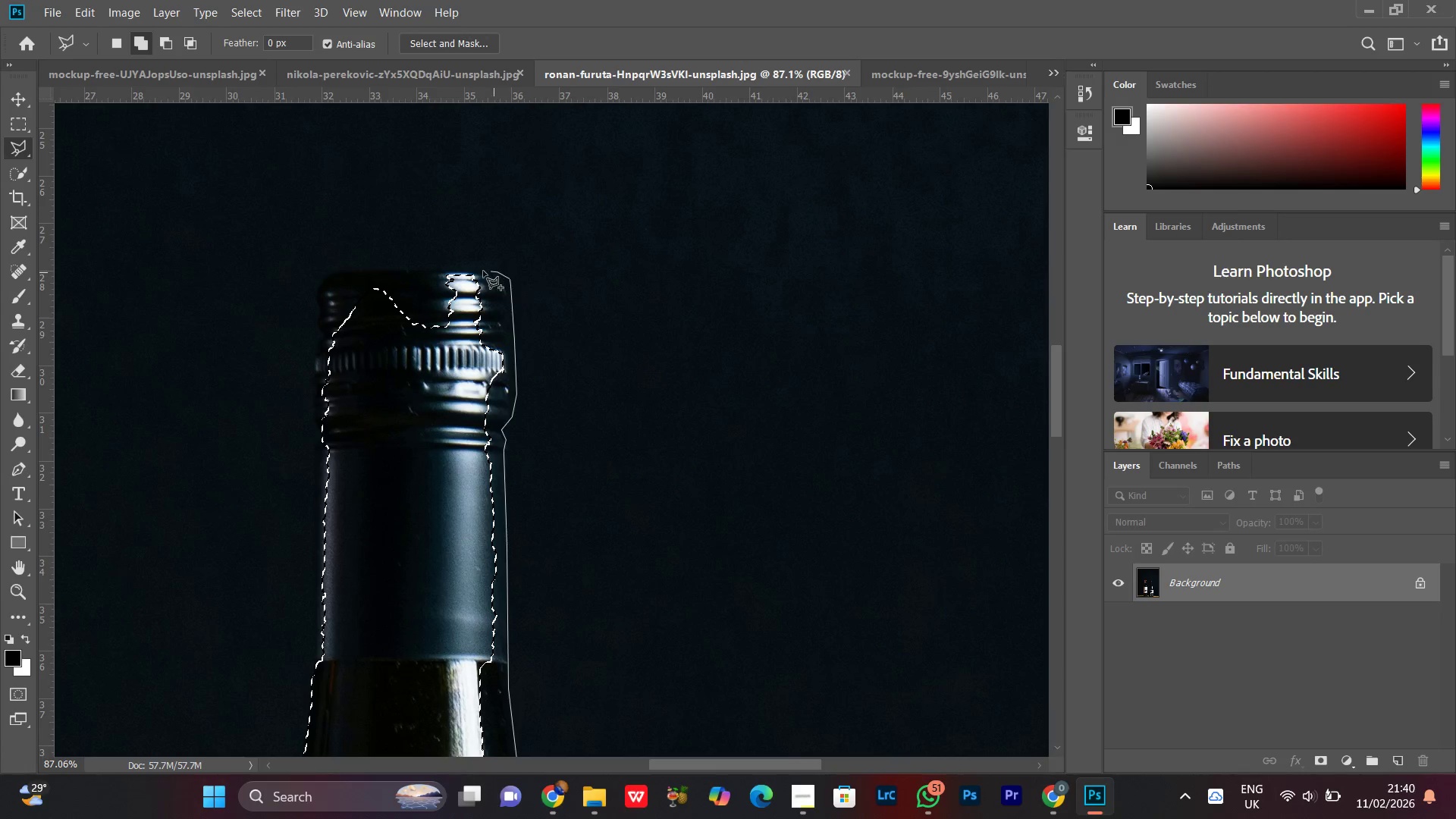 
left_click_drag(start_coordinate=[481, 271], to_coordinate=[462, 268])
 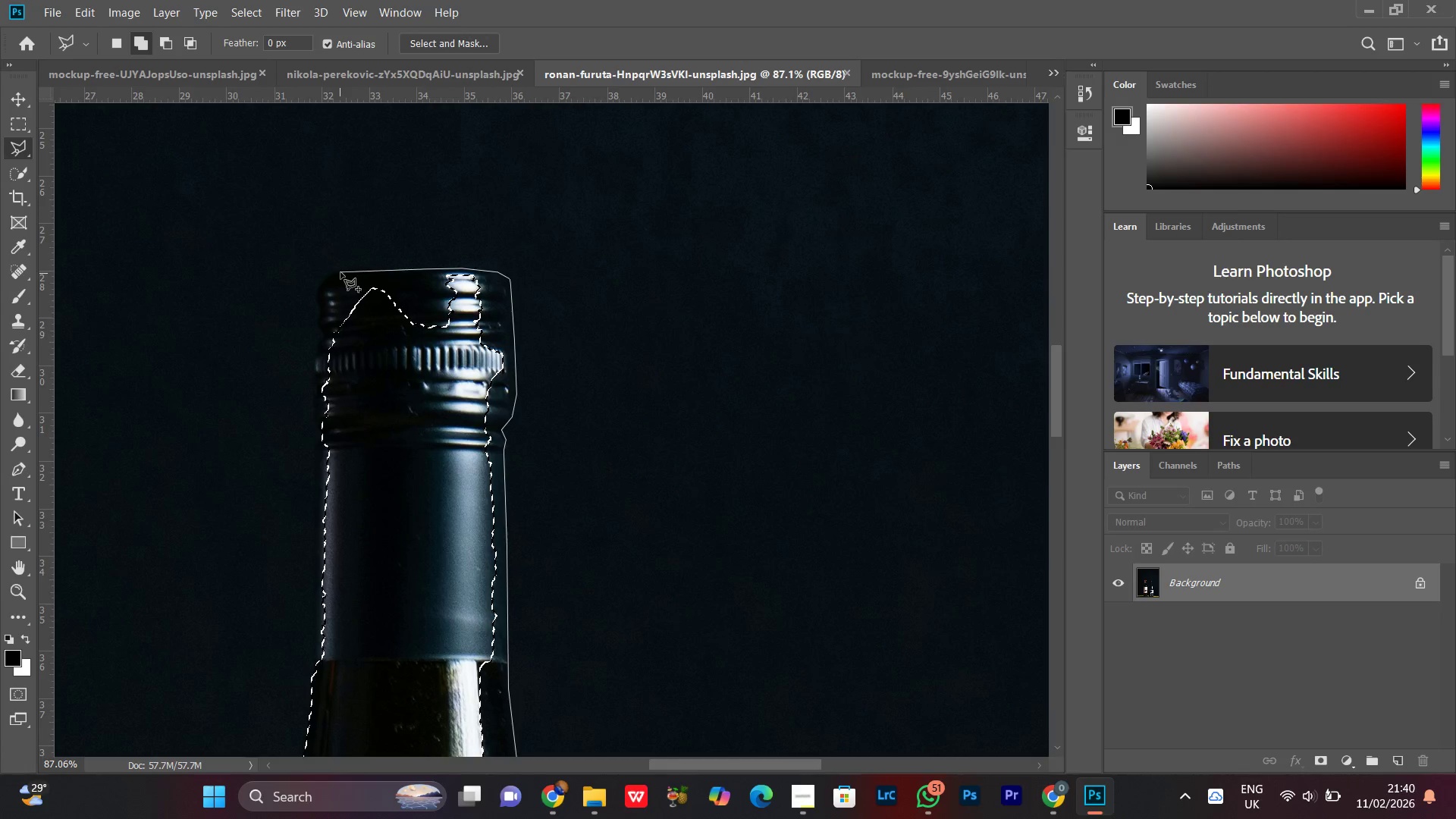 
wait(6.97)
 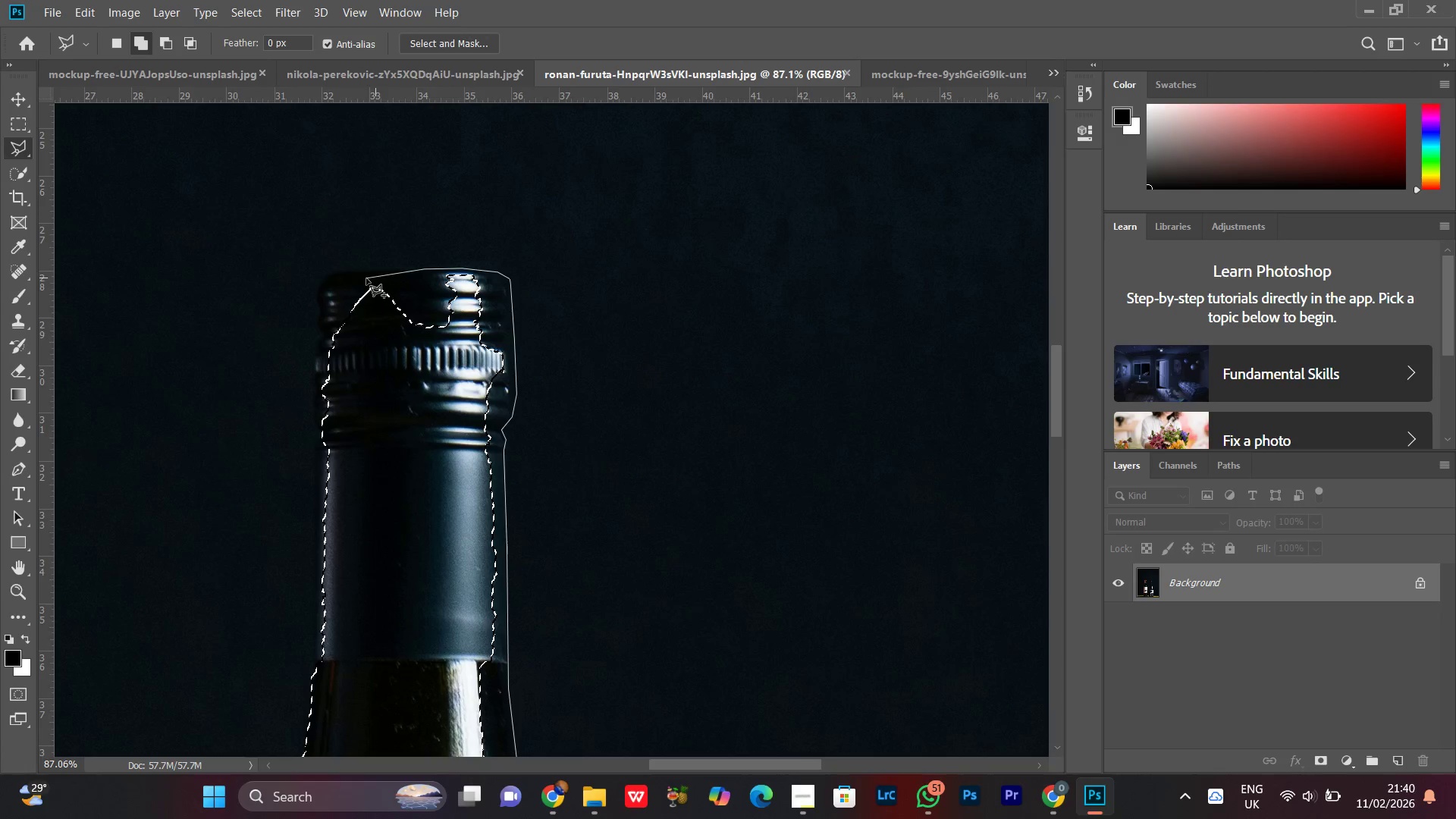 
left_click_drag(start_coordinate=[329, 275], to_coordinate=[327, 279])
 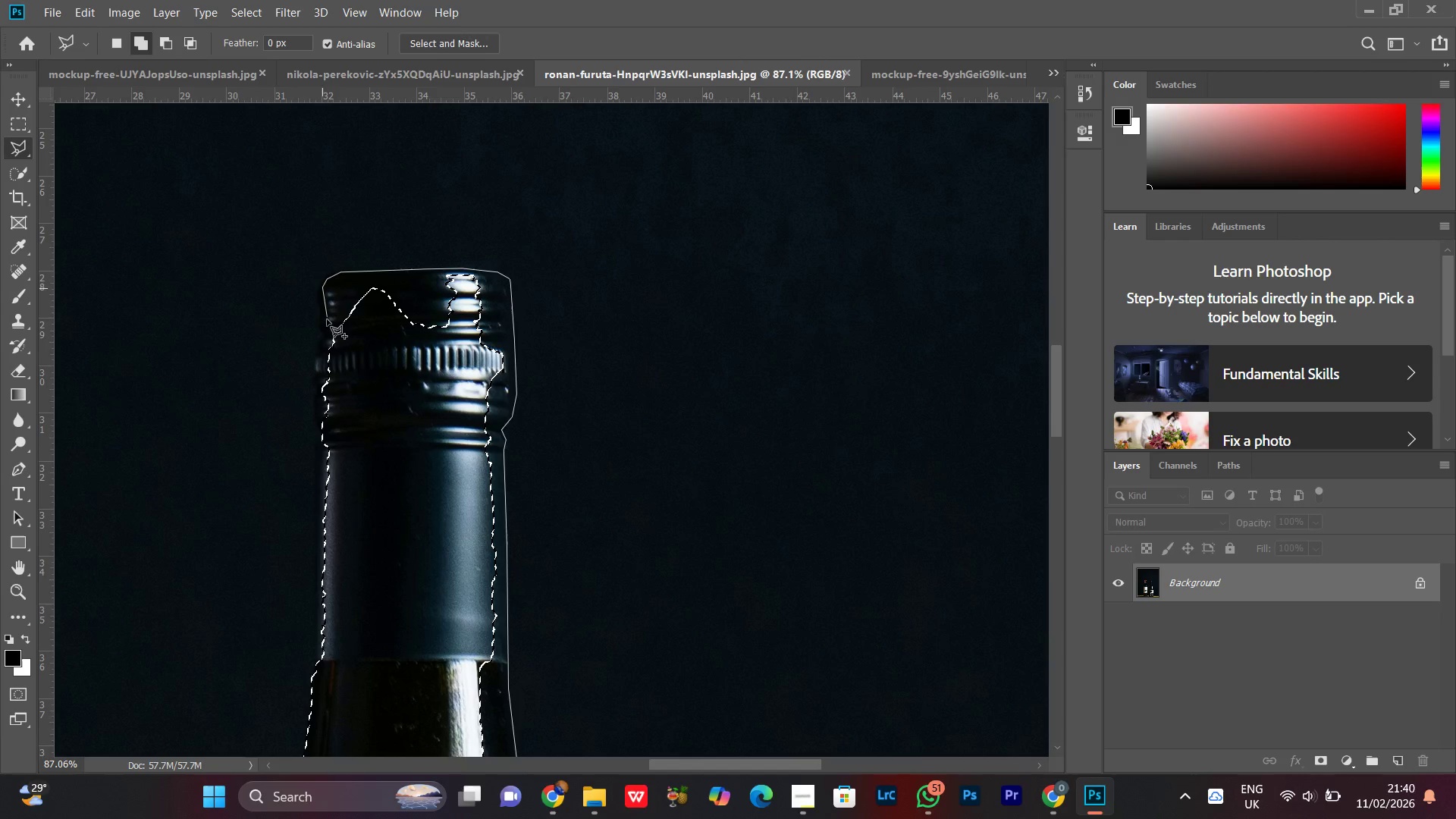 
left_click([326, 323])
 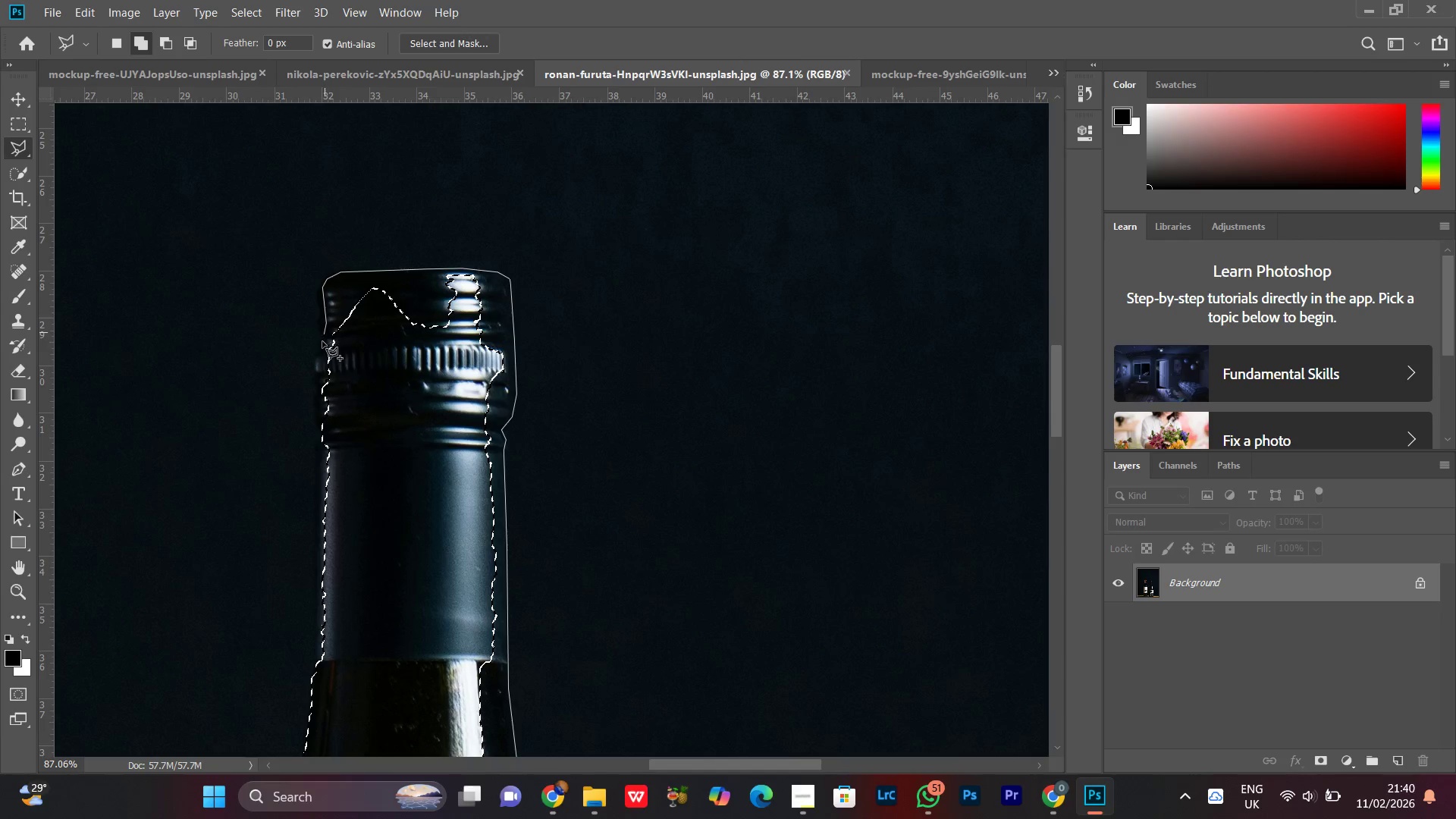 
left_click_drag(start_coordinate=[322, 343], to_coordinate=[322, 347])
 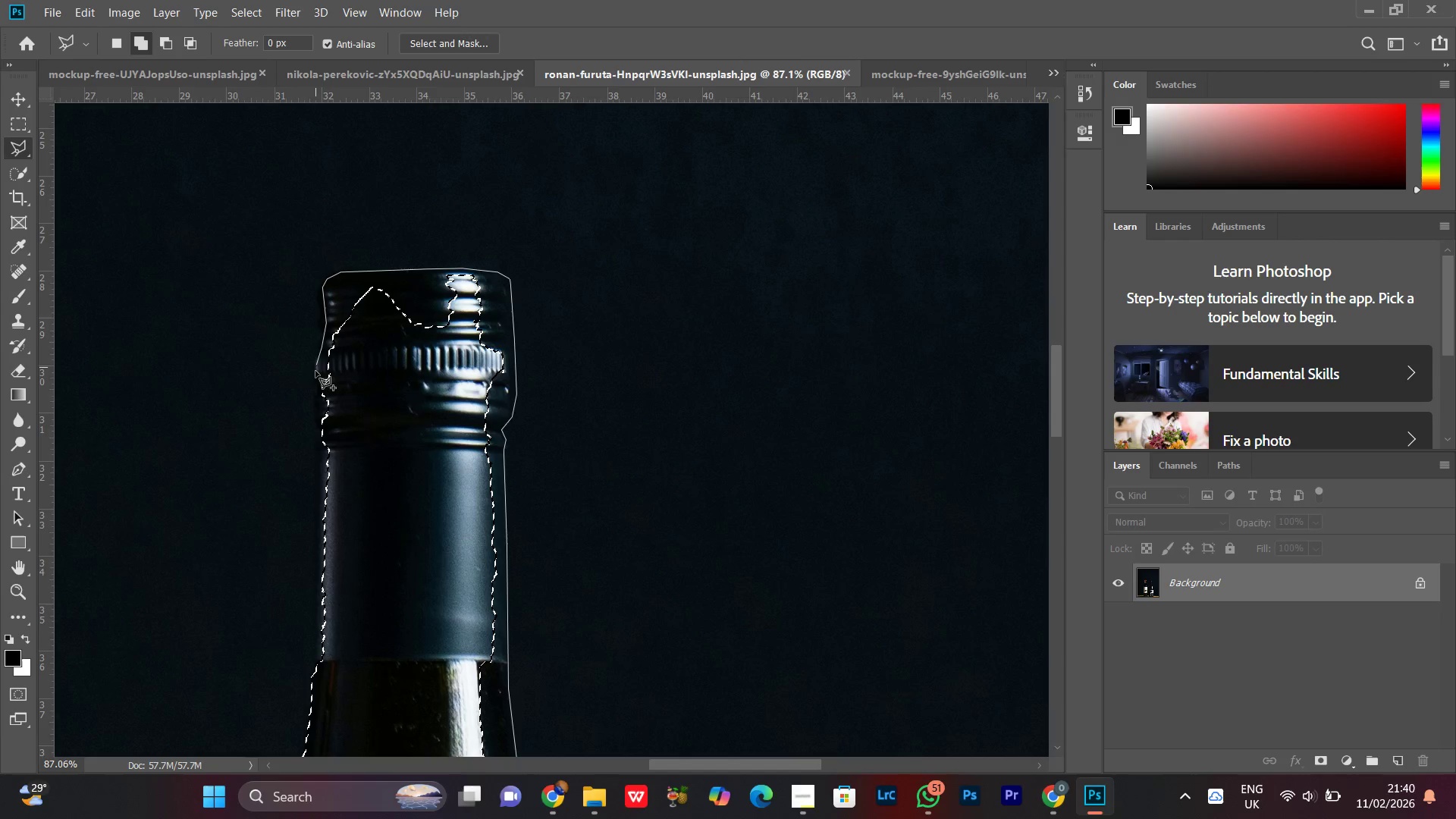 
left_click([319, 387])
 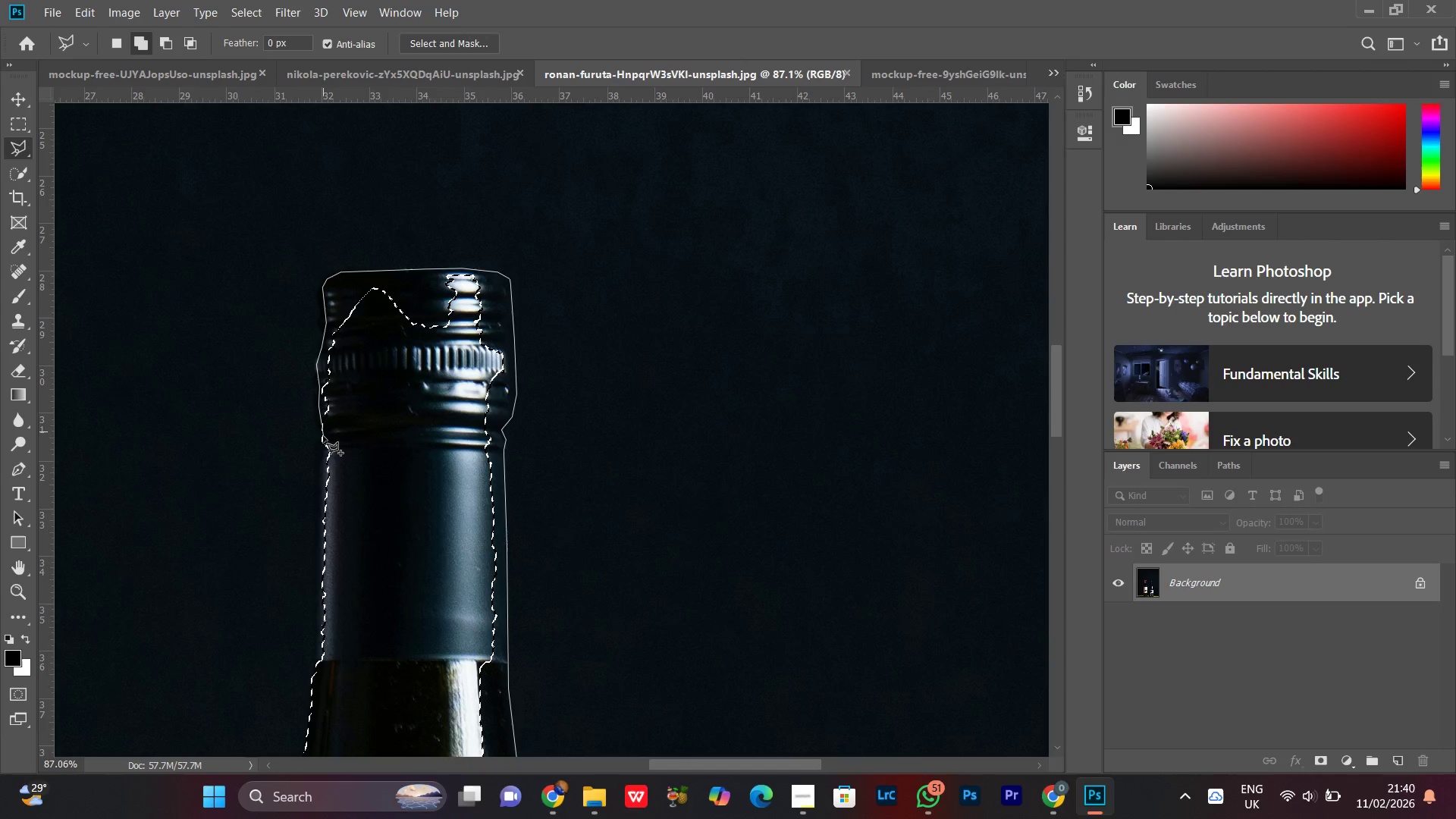 
left_click([318, 435])
 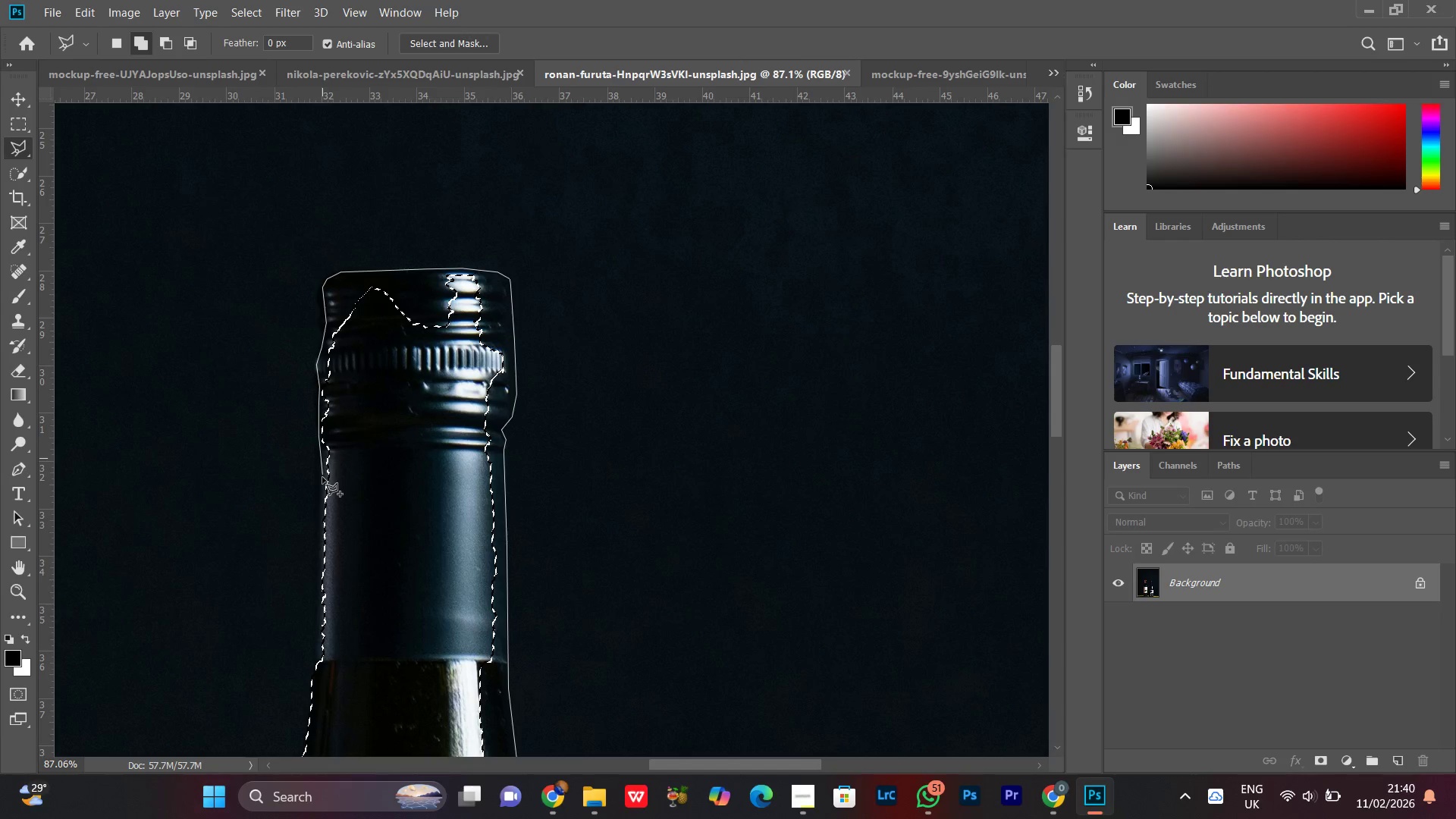 
left_click([322, 477])
 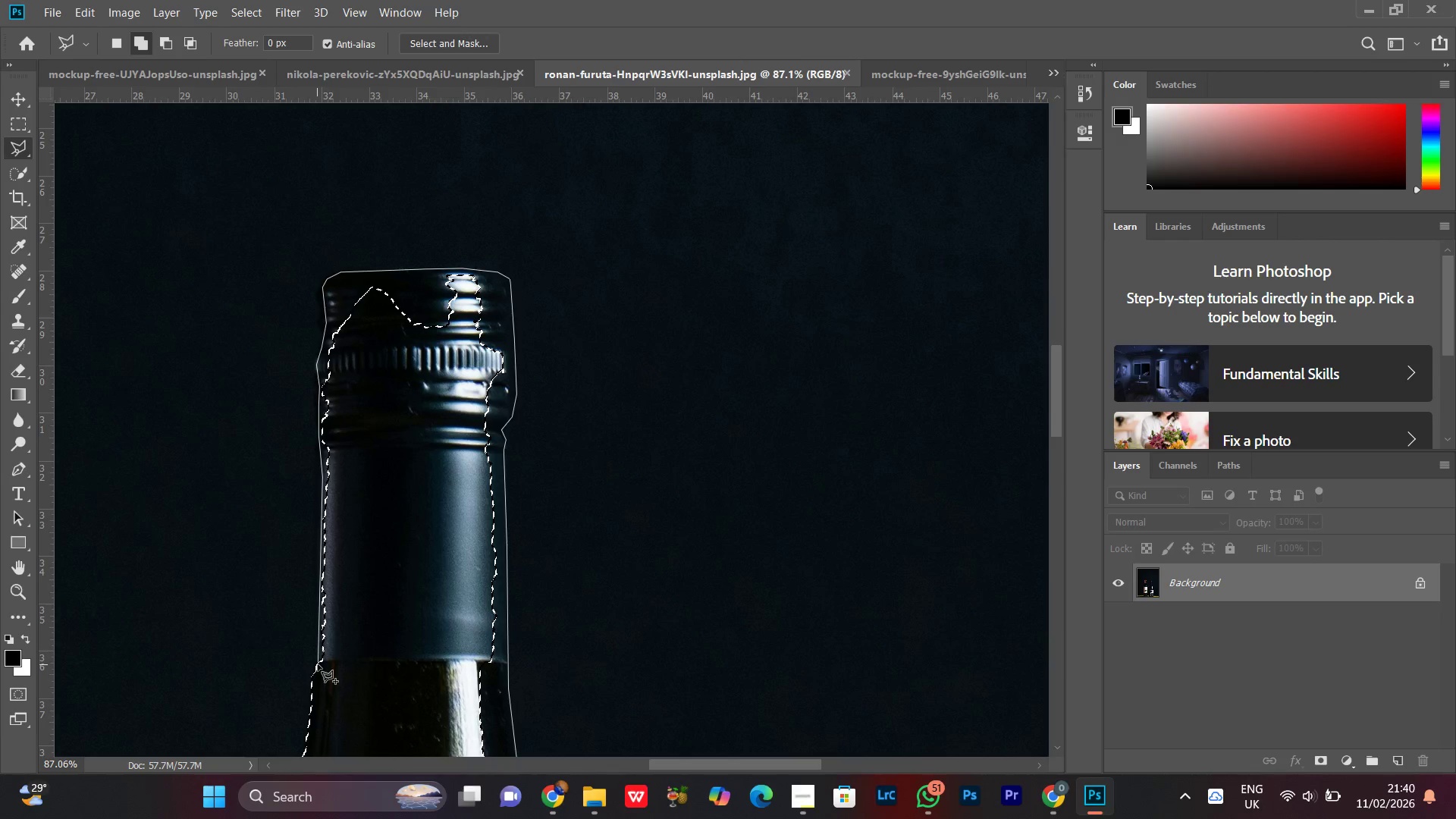 
left_click([316, 668])
 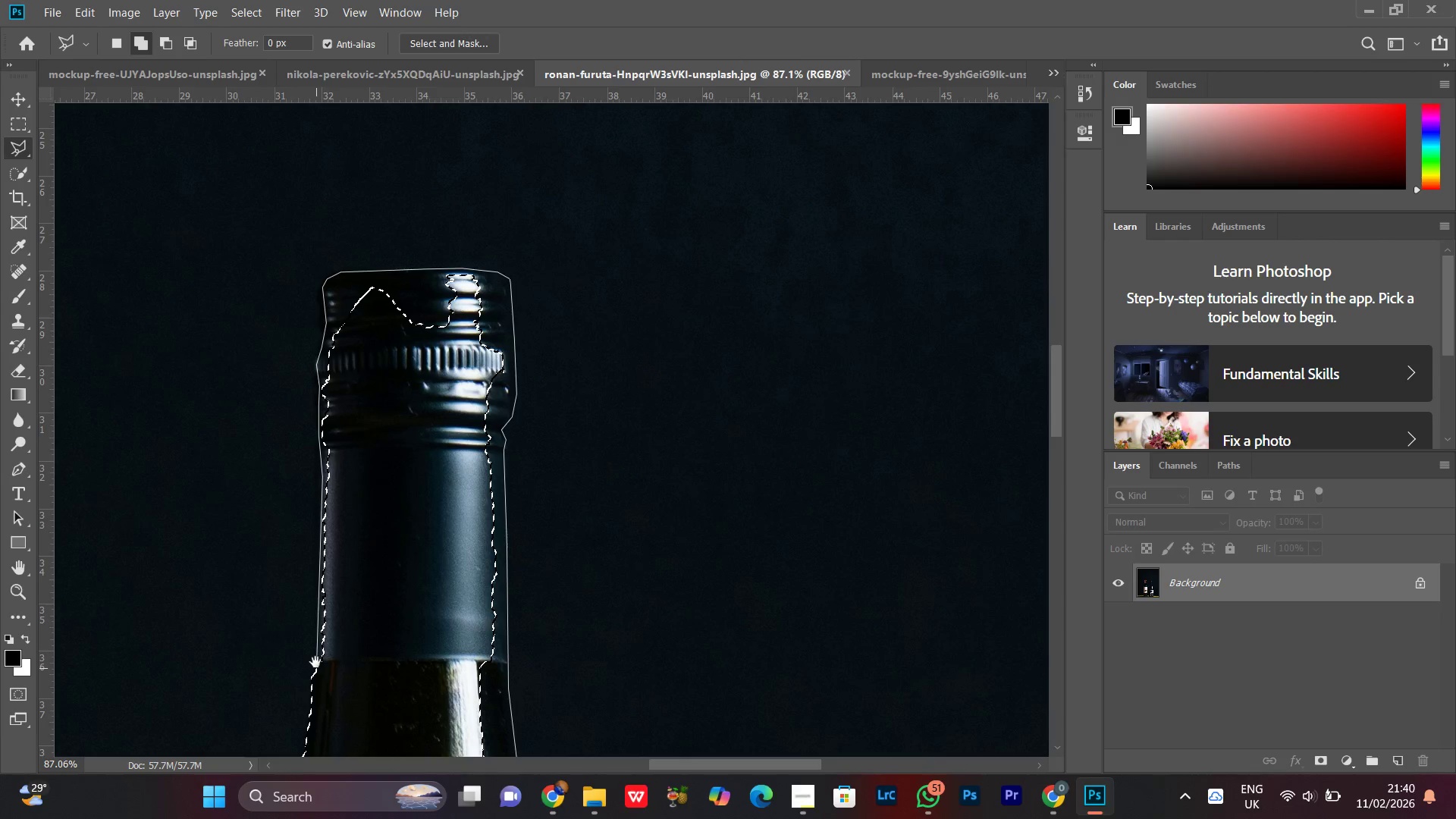 
hold_key(key=Space, duration=0.52)
 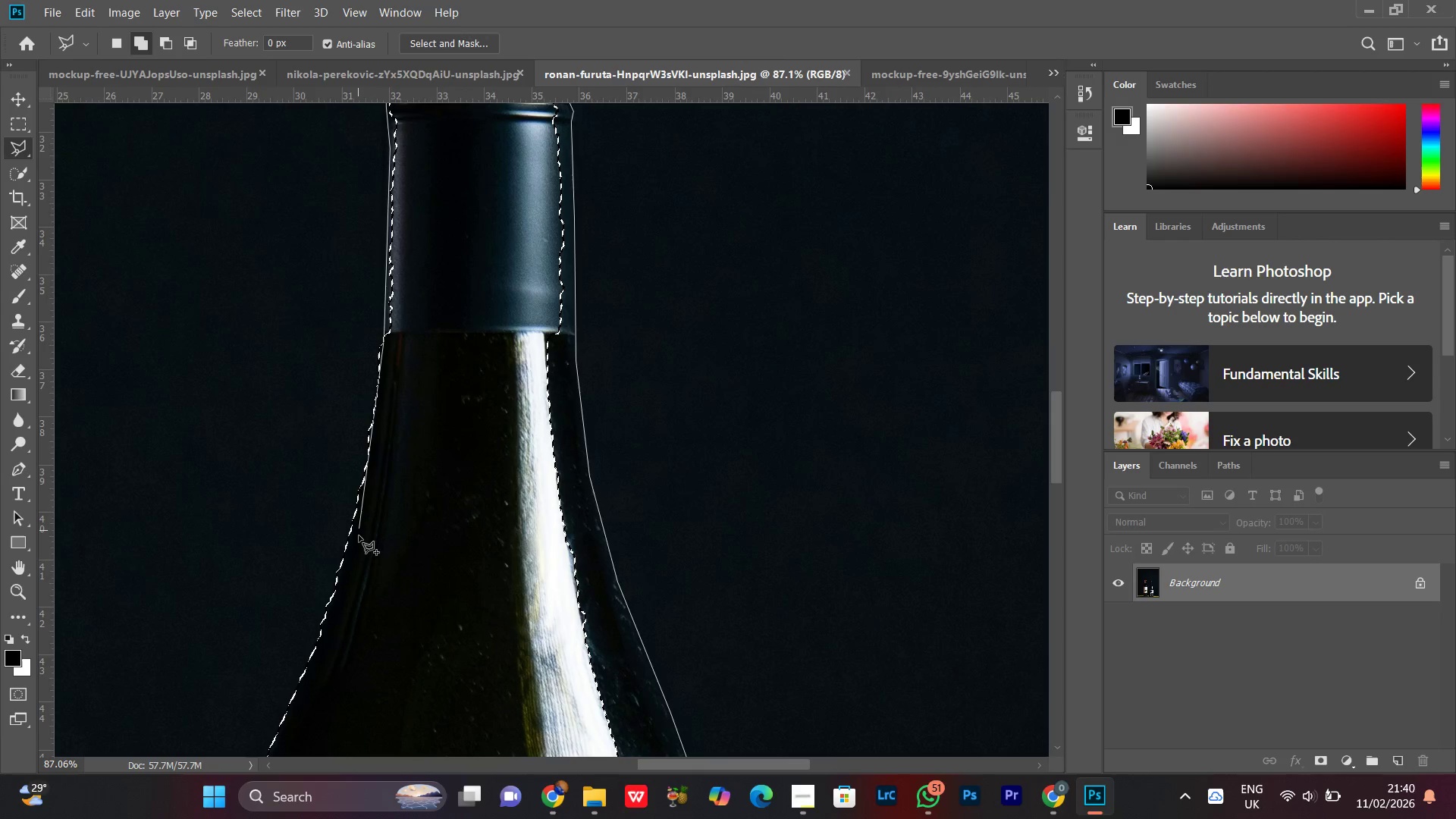 
left_click_drag(start_coordinate=[316, 668], to_coordinate=[384, 339])
 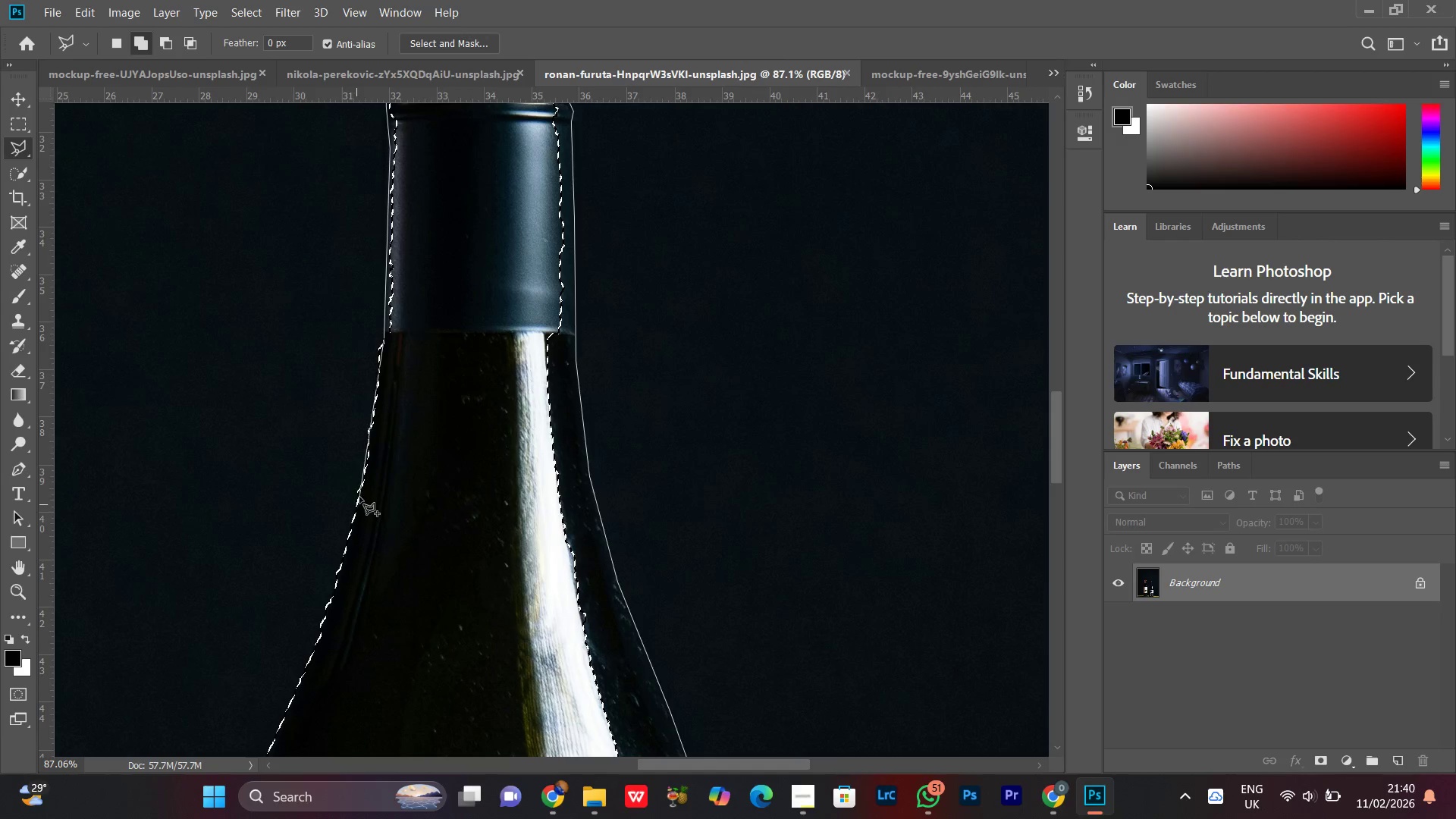 
left_click([361, 491])
 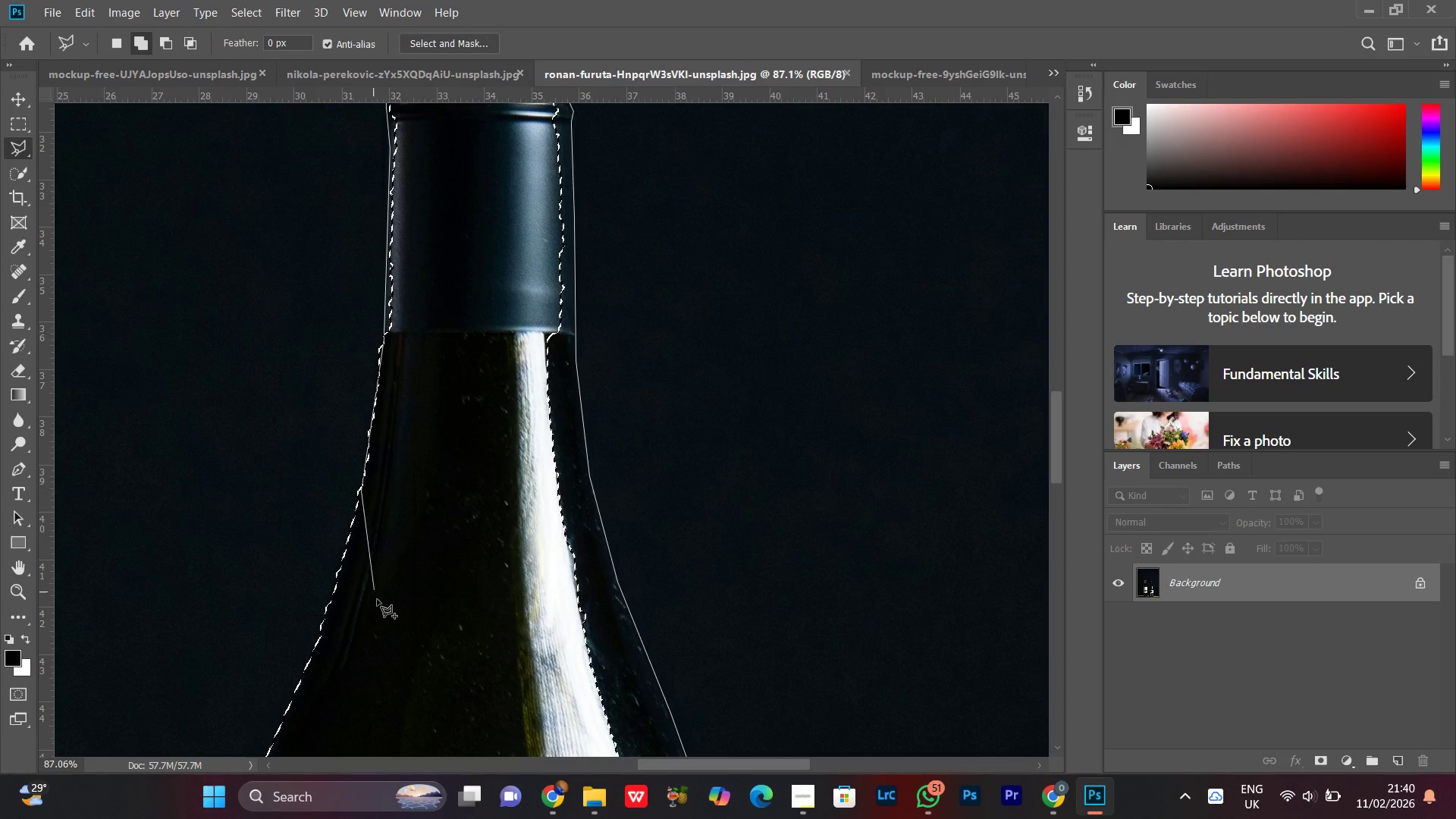 
hold_key(key=Space, duration=0.5)
 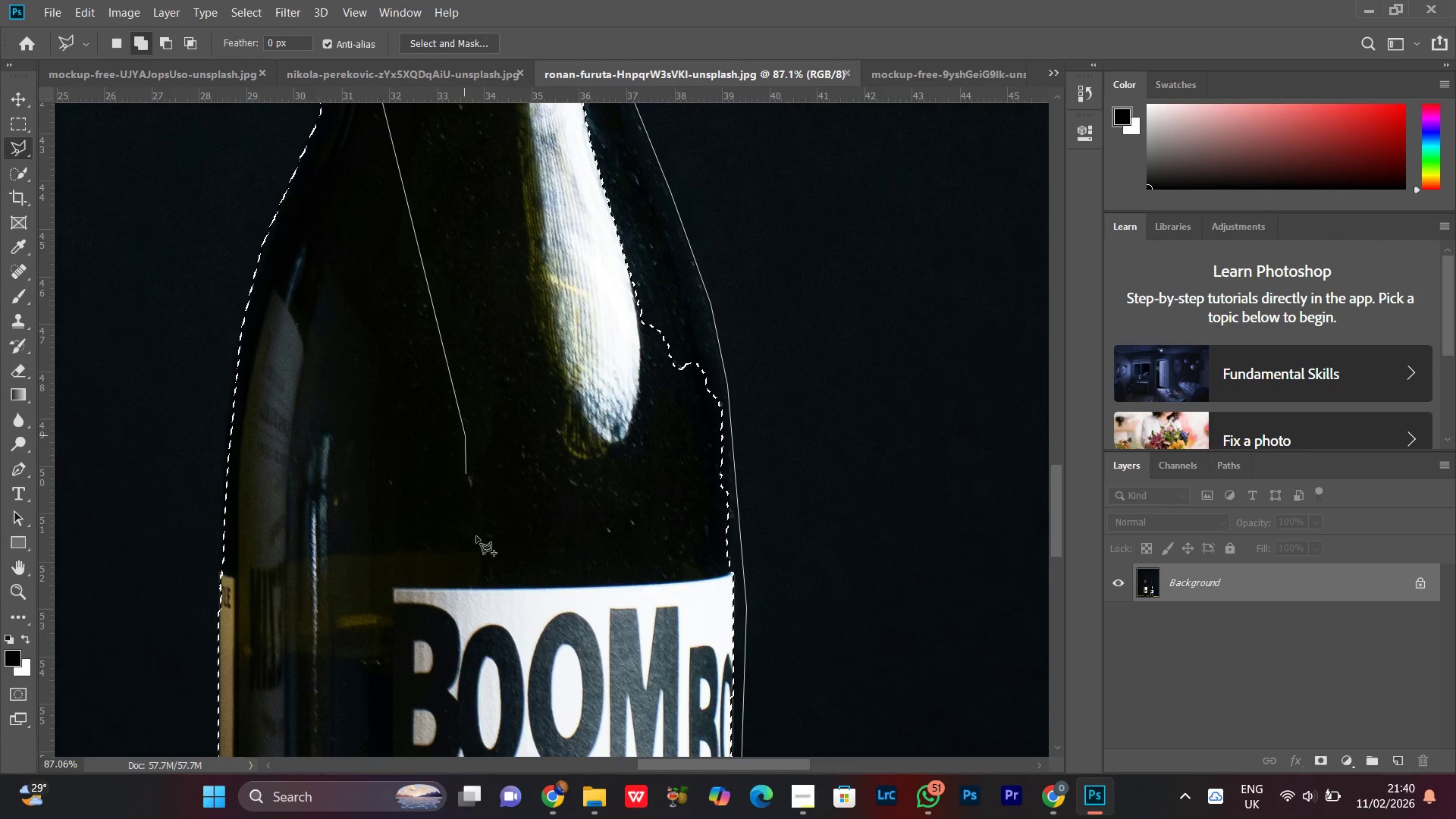 
left_click_drag(start_coordinate=[438, 671], to_coordinate=[438, 149])
 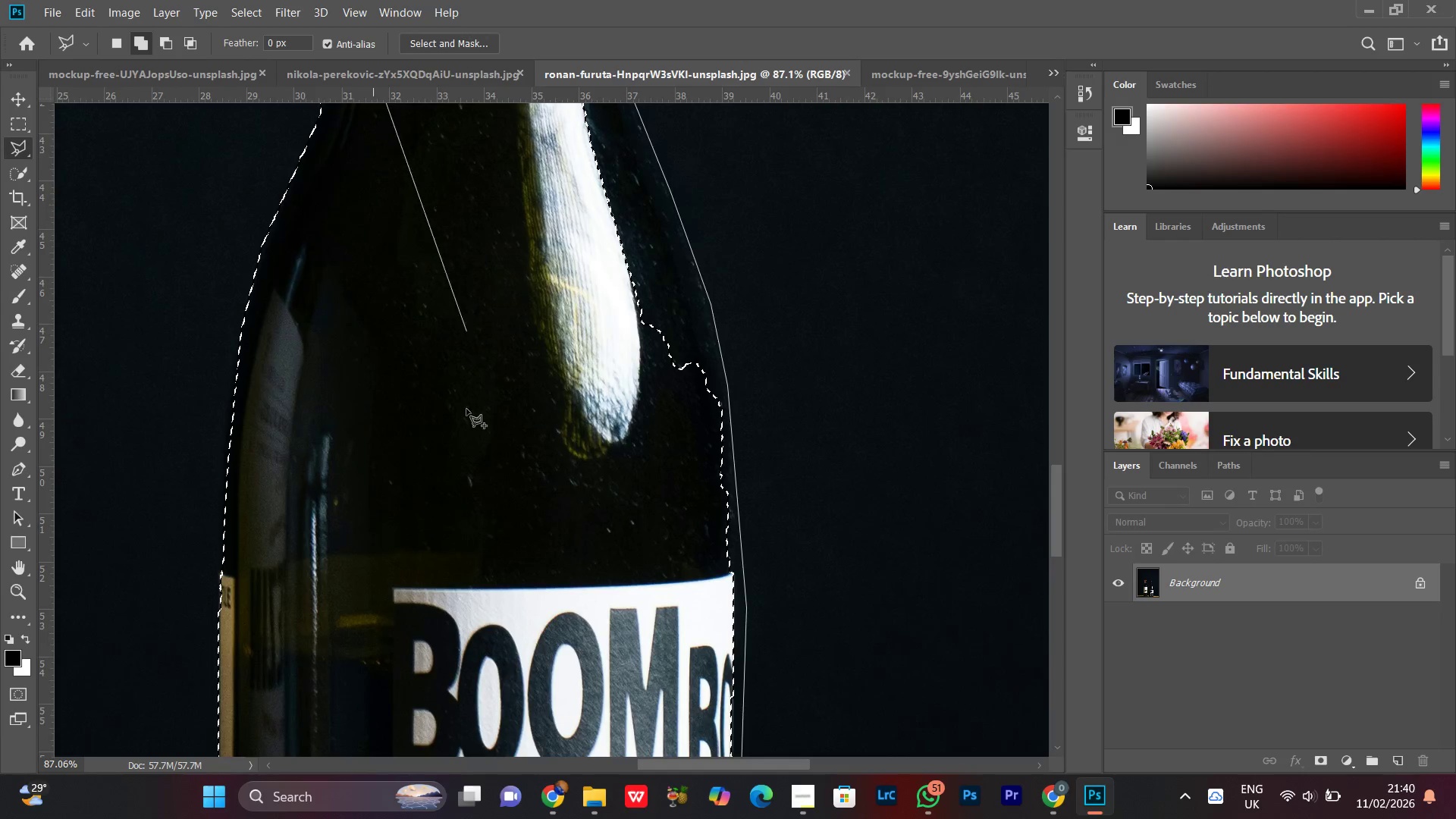 
left_click([465, 435])
 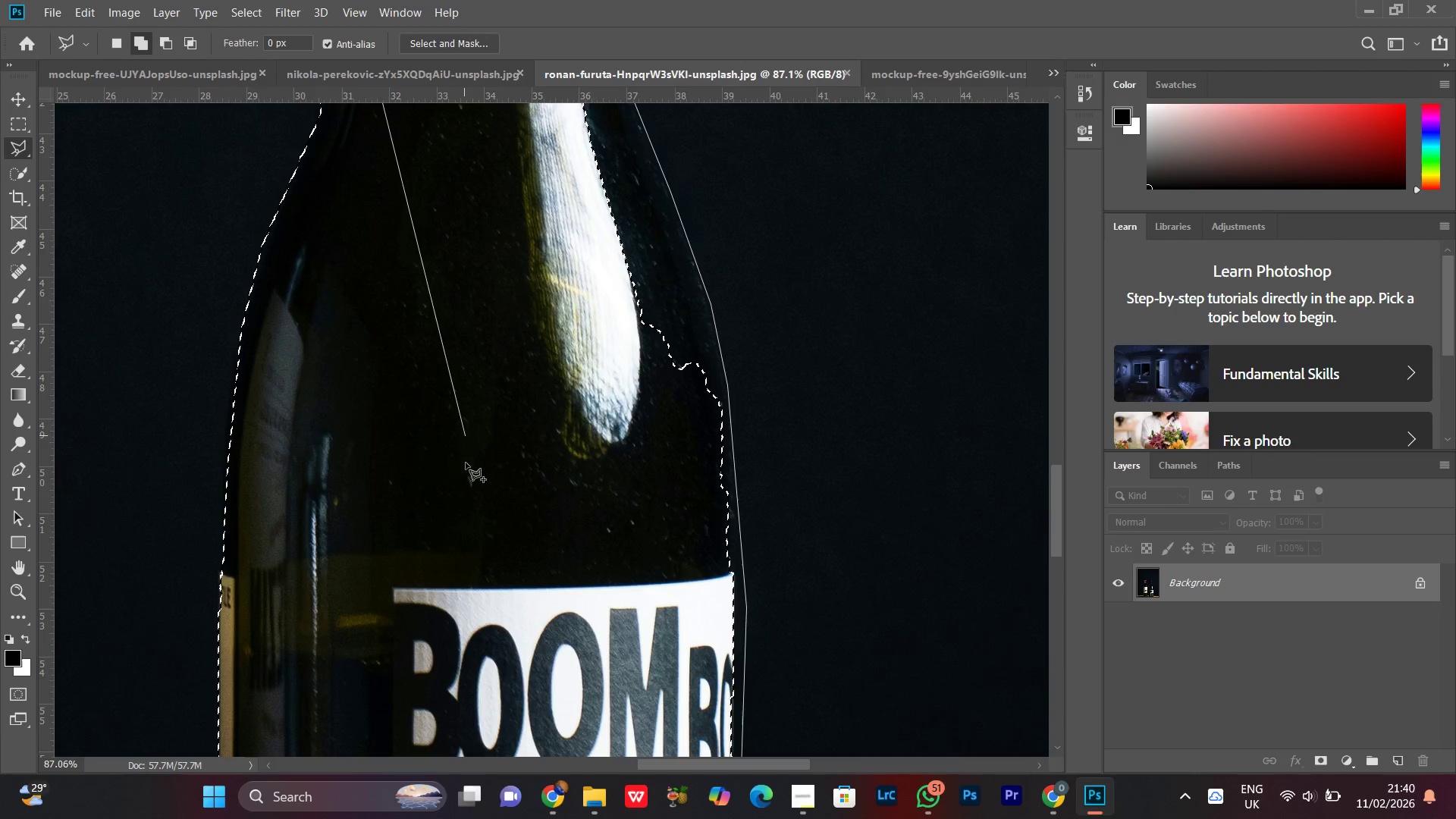 
hold_key(key=Space, duration=0.52)
 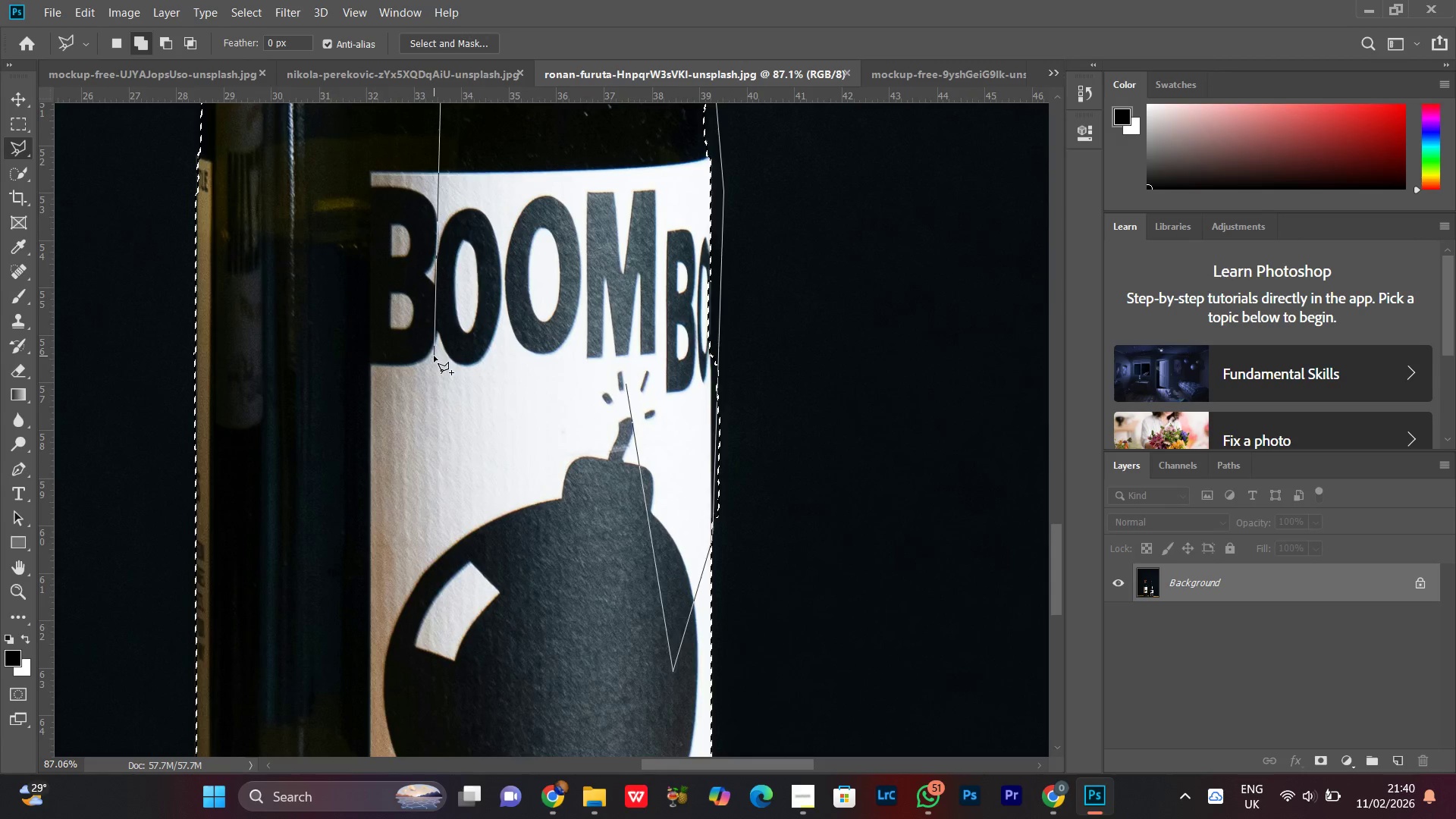 
left_click_drag(start_coordinate=[476, 537], to_coordinate=[453, 120])
 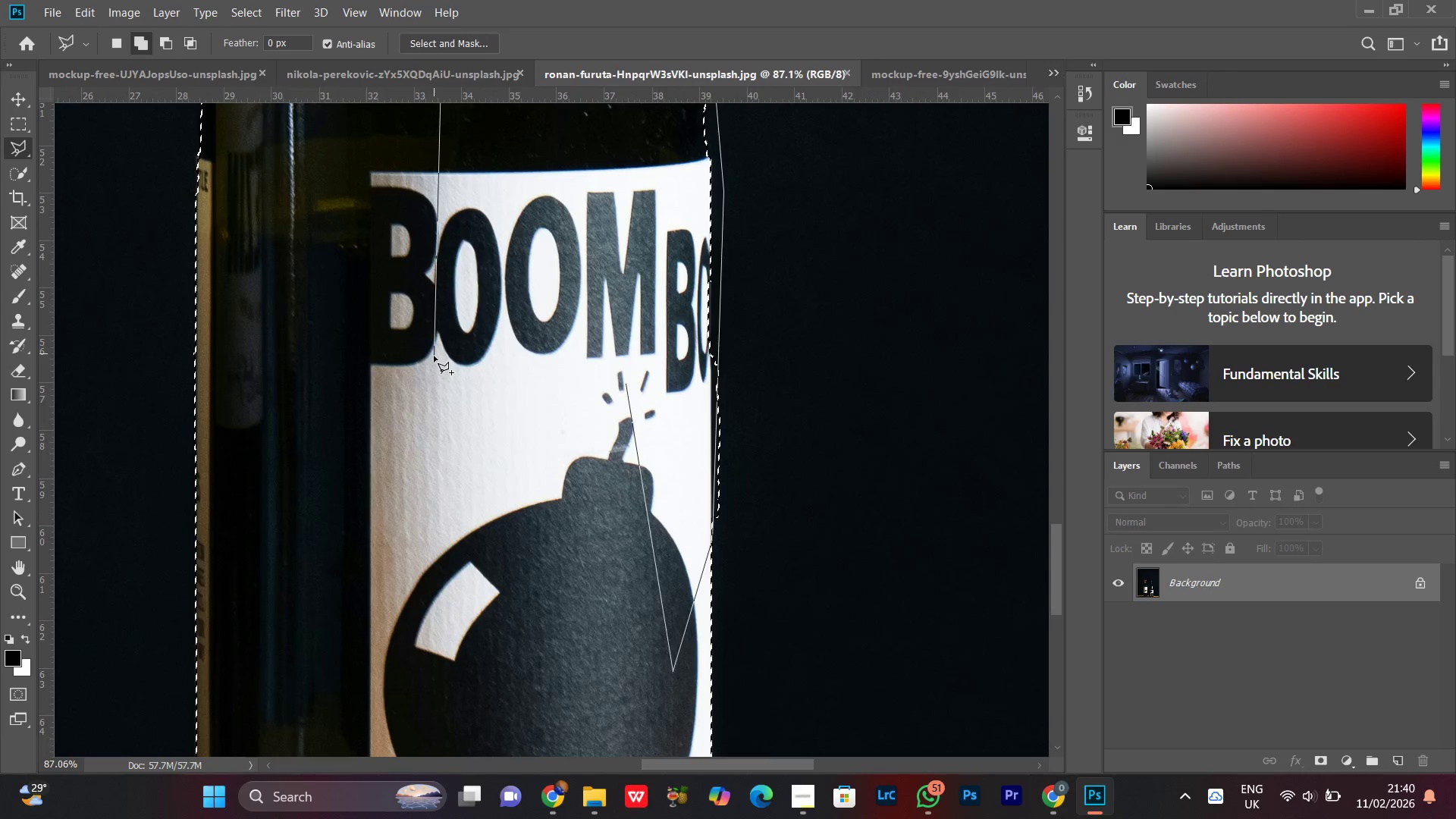 
double_click([434, 356])
 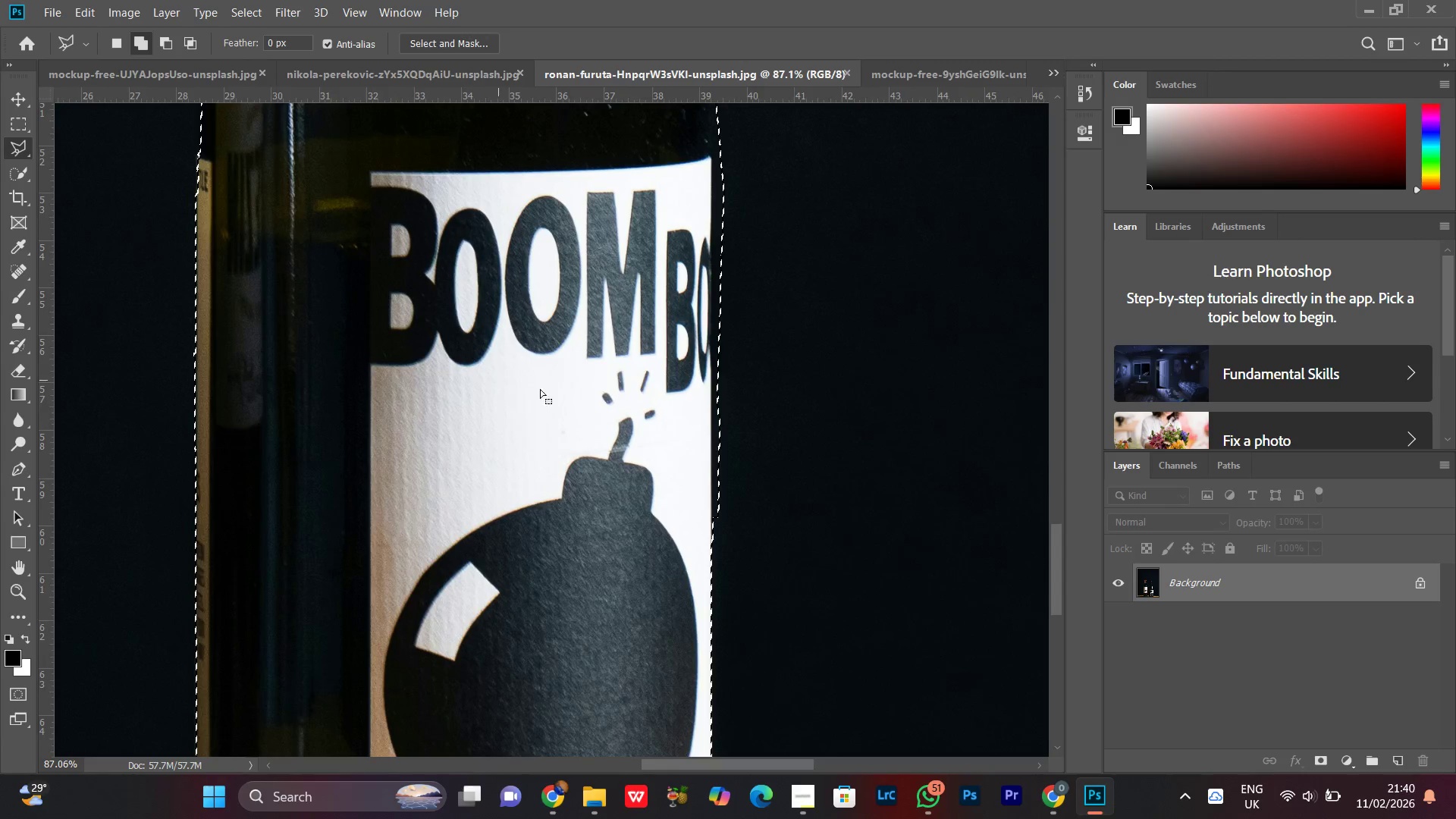 
hold_key(key=Space, duration=0.58)
 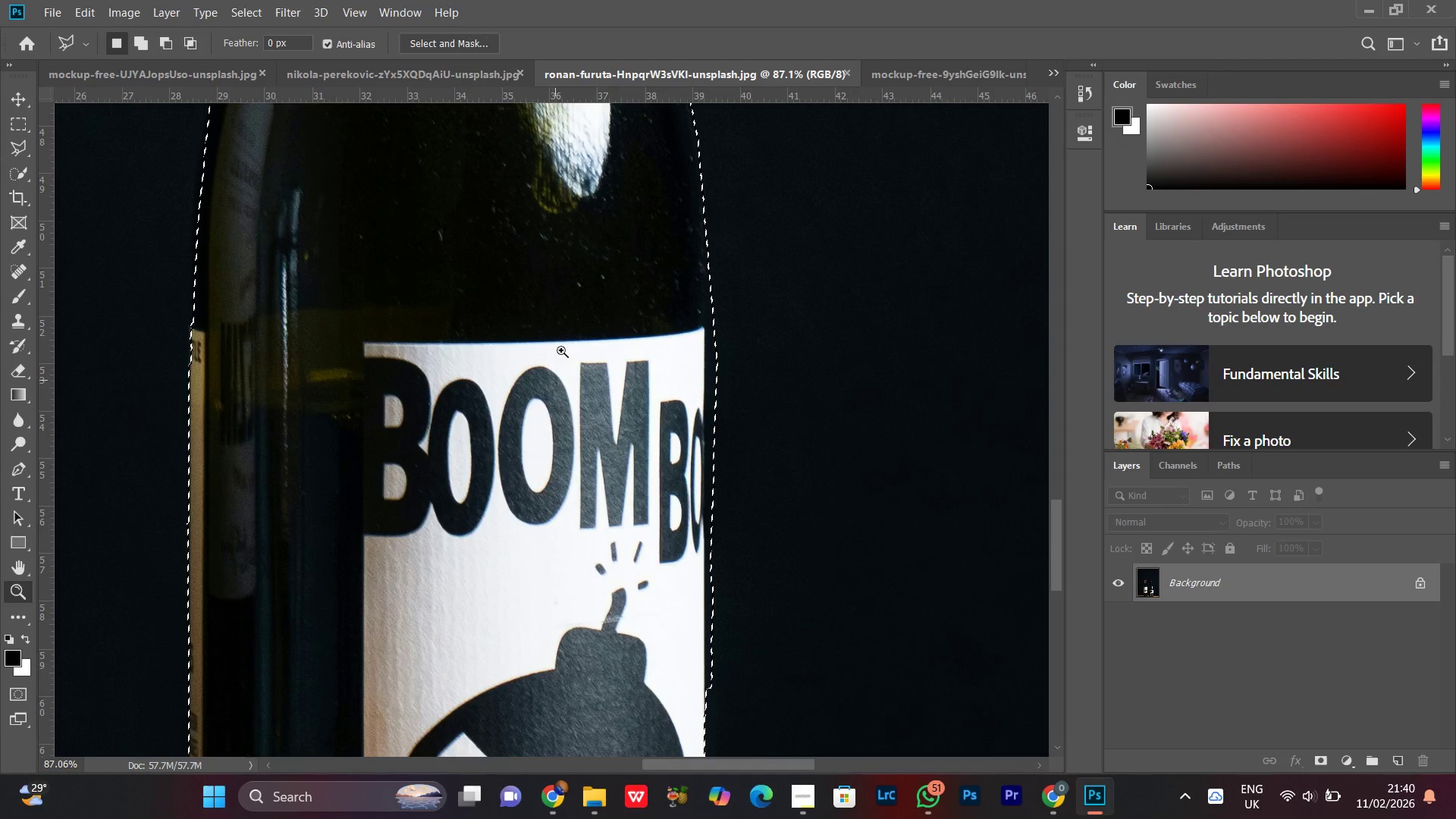 
left_click_drag(start_coordinate=[559, 270], to_coordinate=[552, 441])
 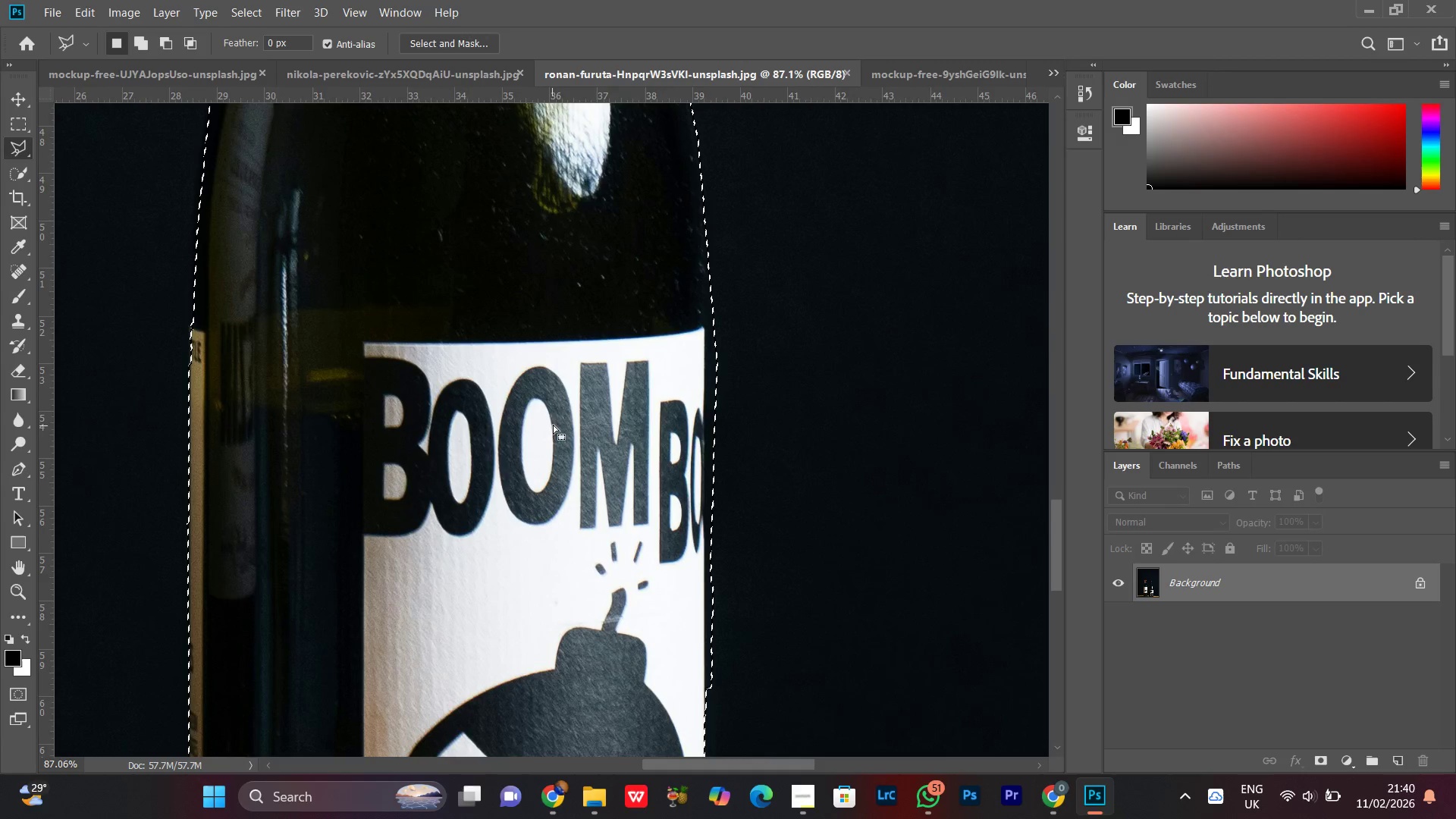 
key(Z)
 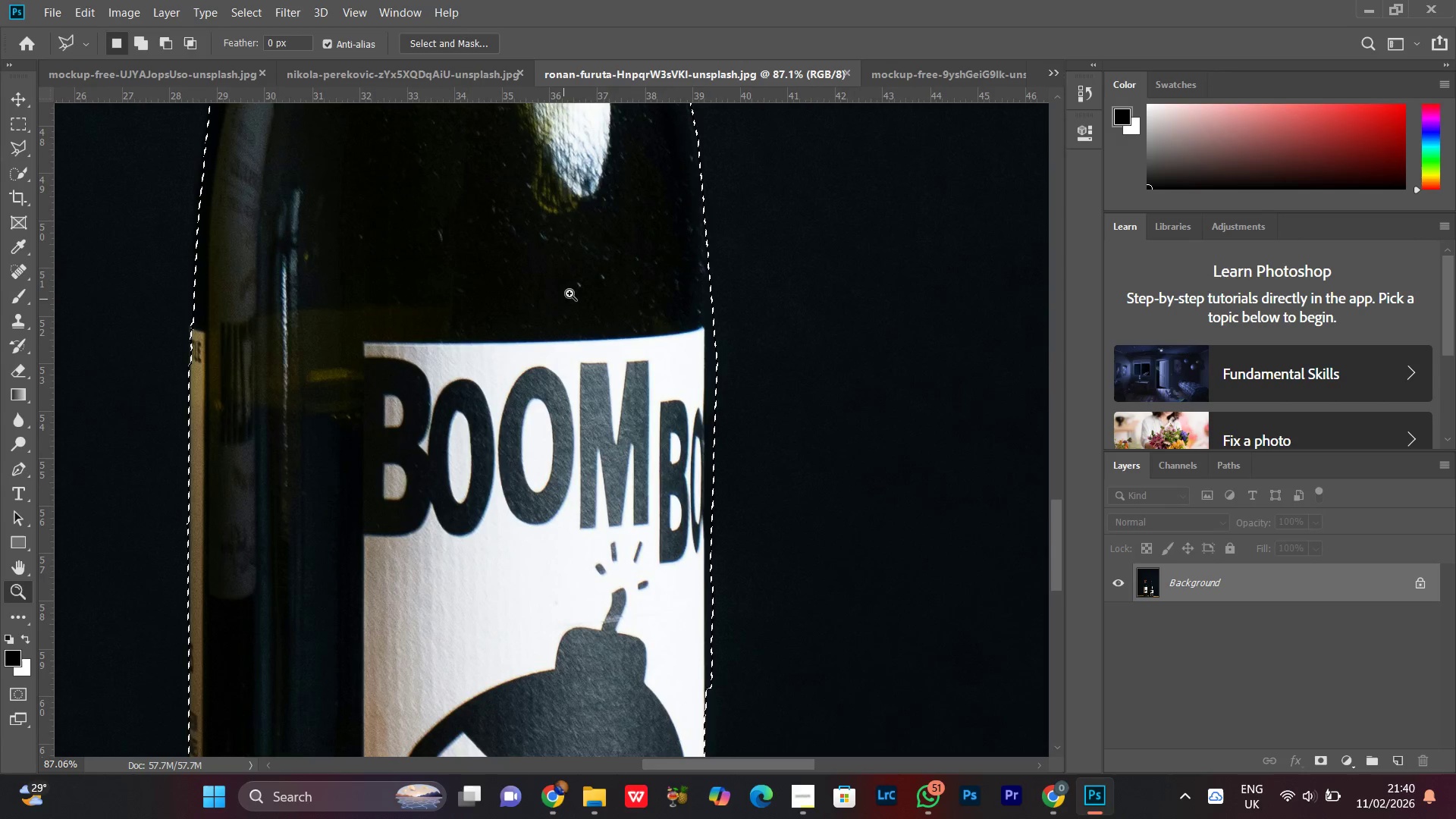 
left_click_drag(start_coordinate=[570, 291], to_coordinate=[545, 355])
 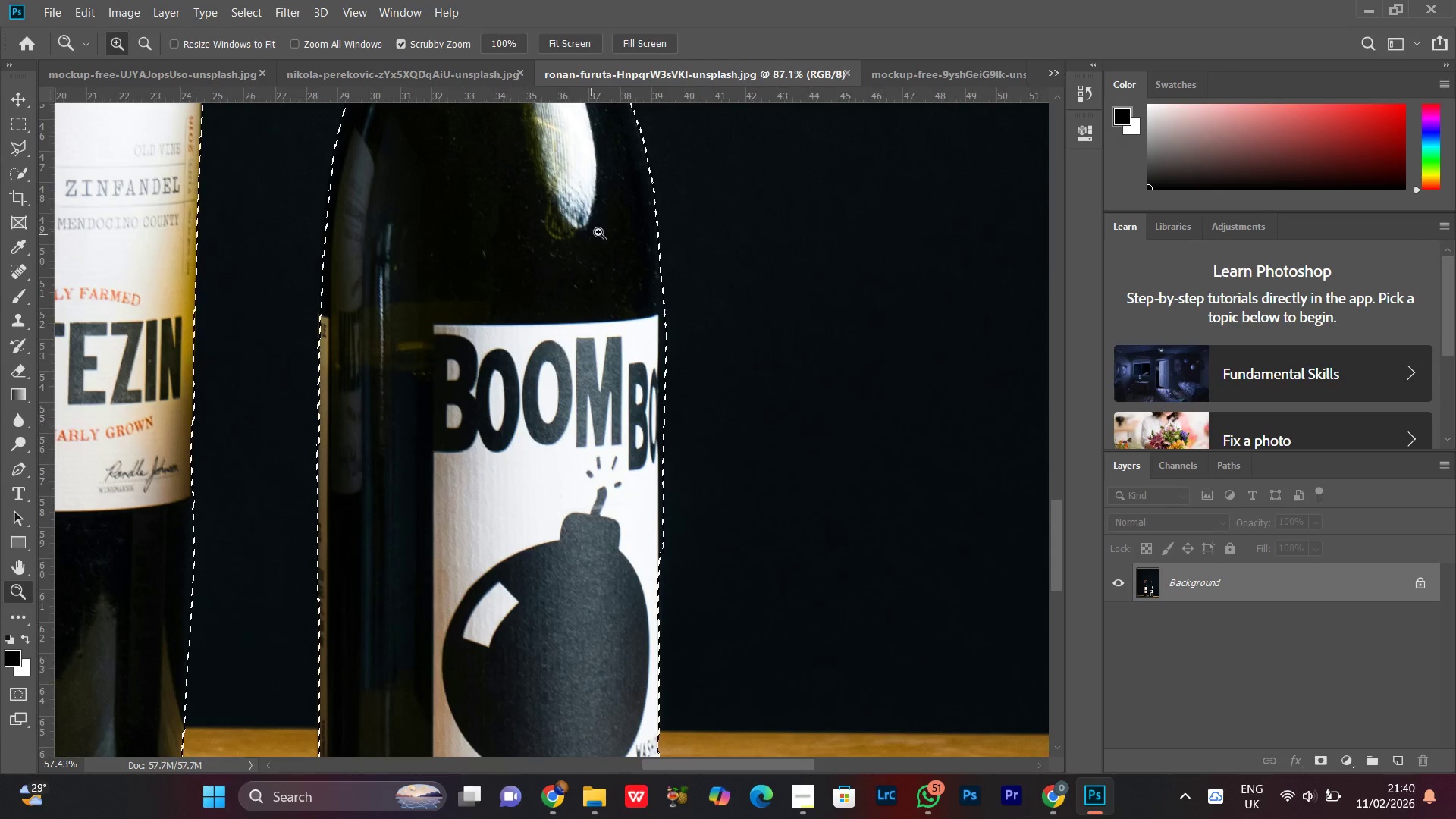 
left_click_drag(start_coordinate=[598, 232], to_coordinate=[522, 397])
 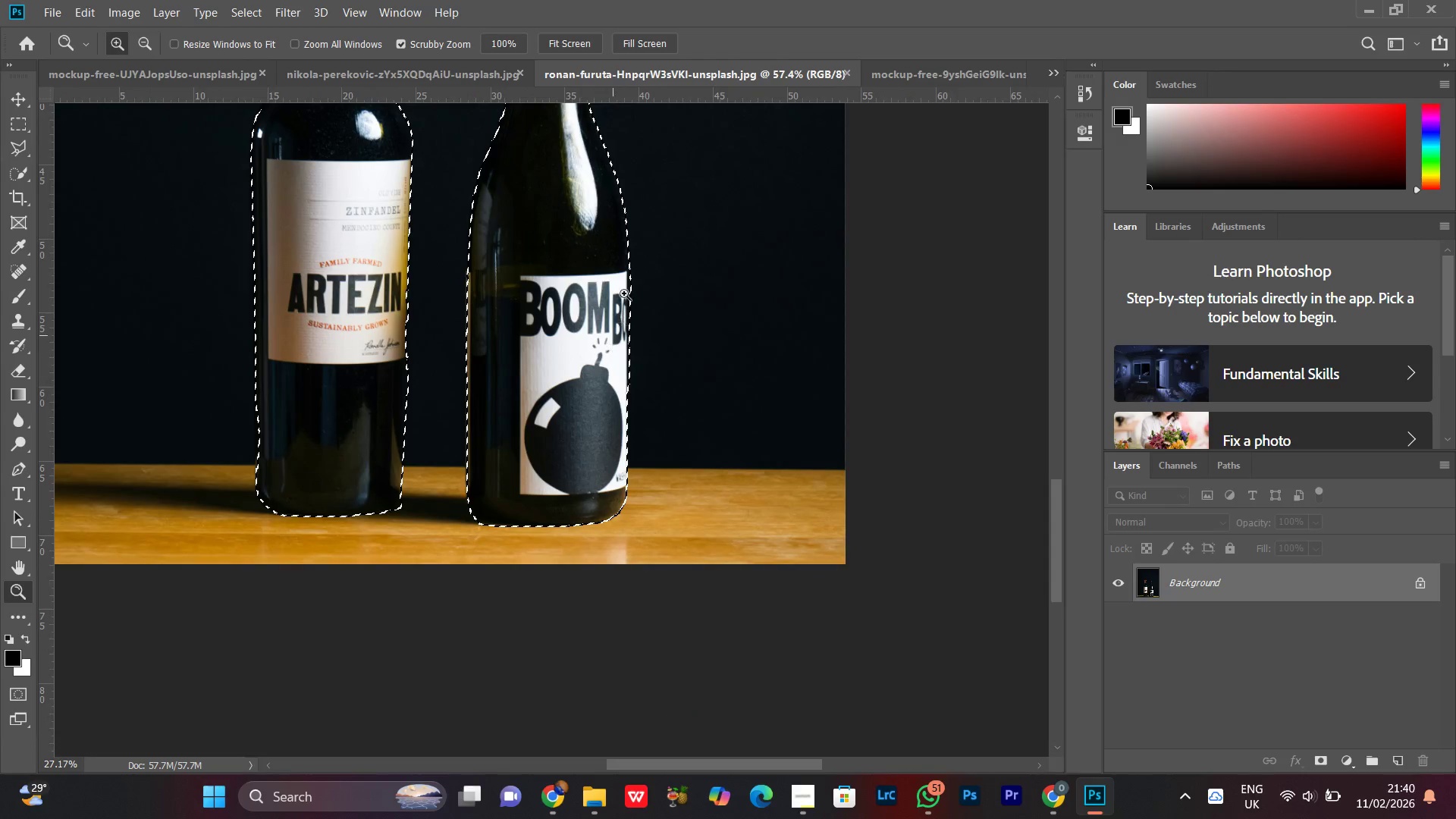 
left_click_drag(start_coordinate=[624, 292], to_coordinate=[575, 383])
 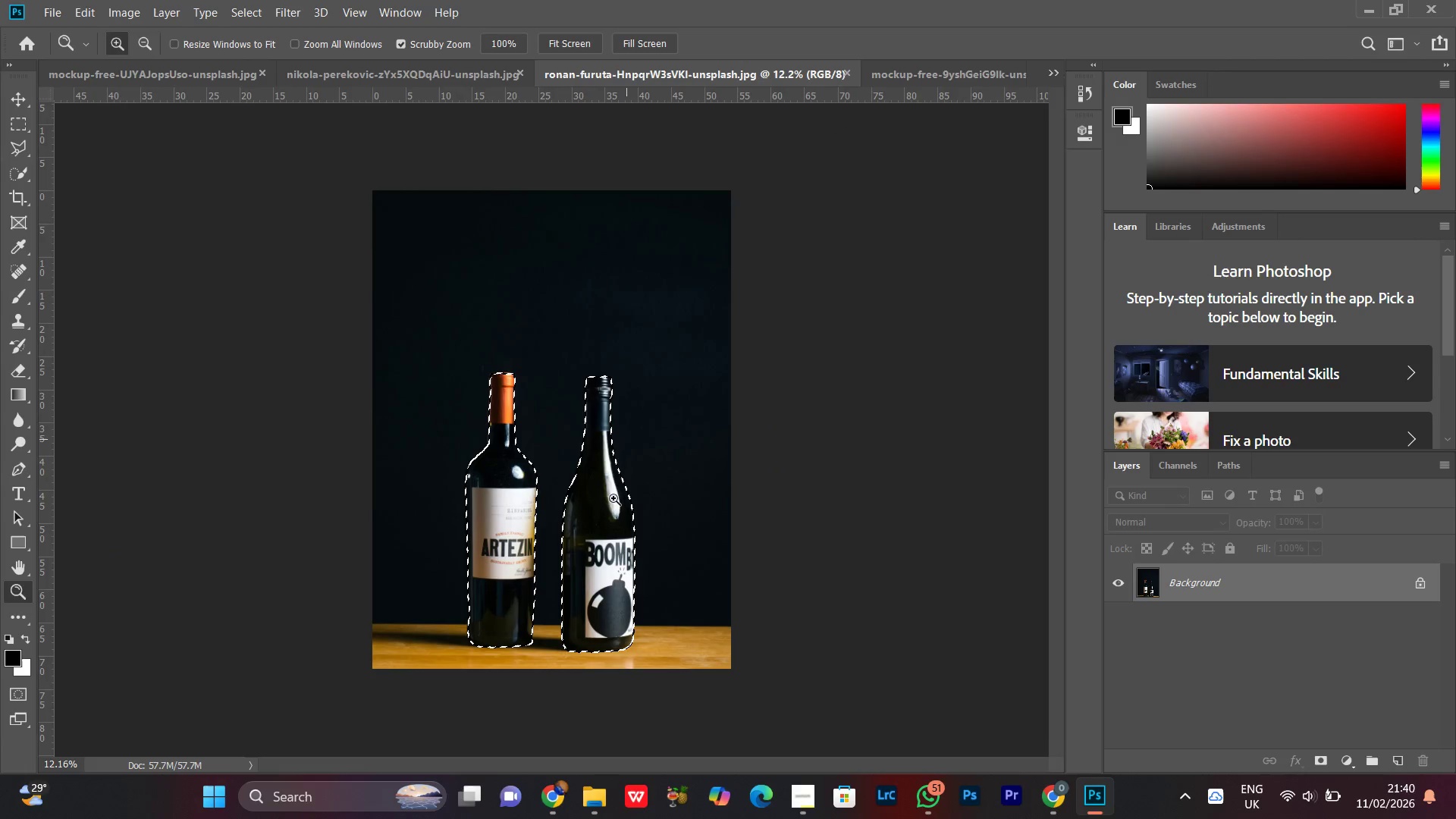 
left_click_drag(start_coordinate=[613, 524], to_coordinate=[726, 256])
 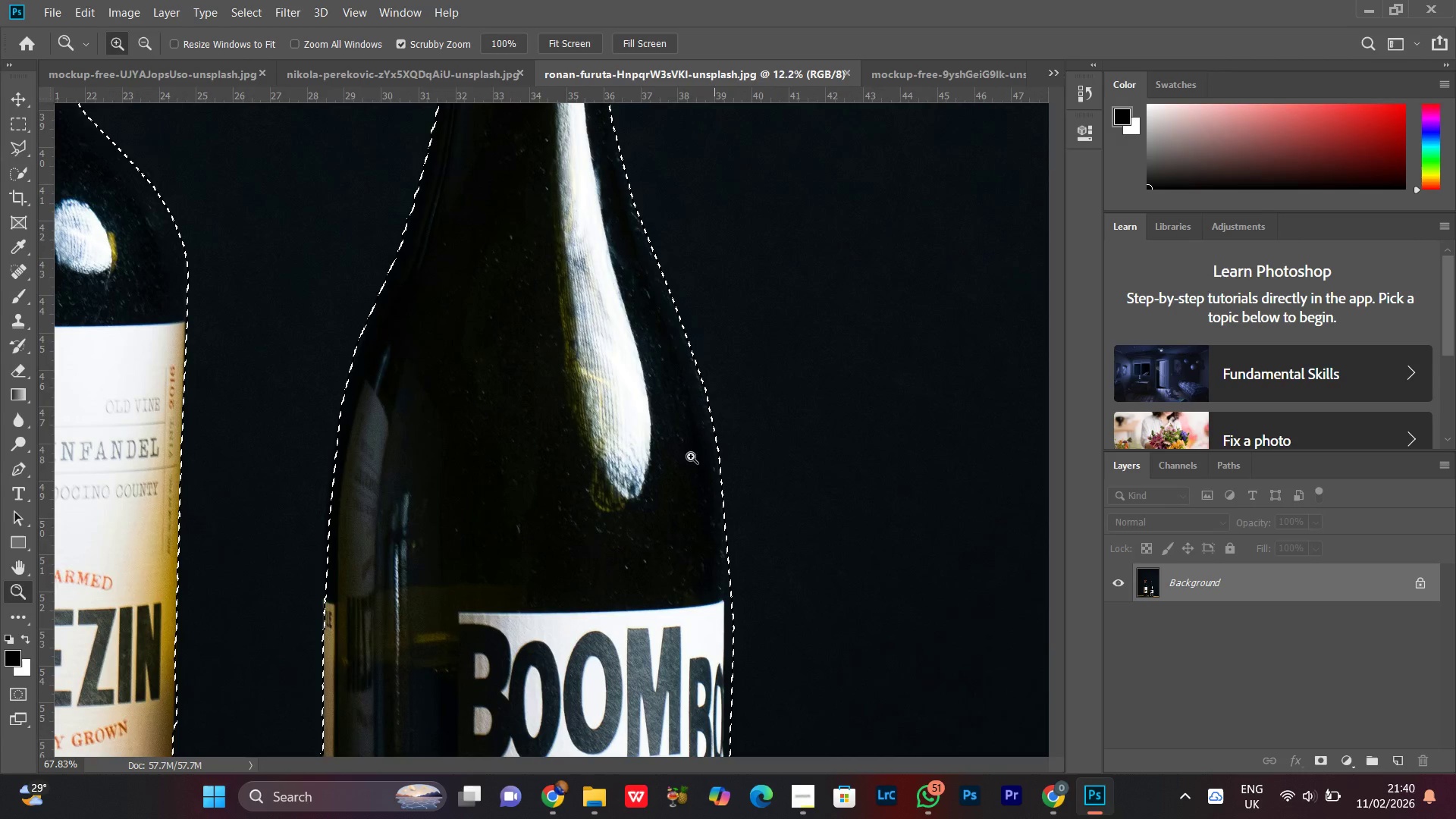 
hold_key(key=Space, duration=1.14)
 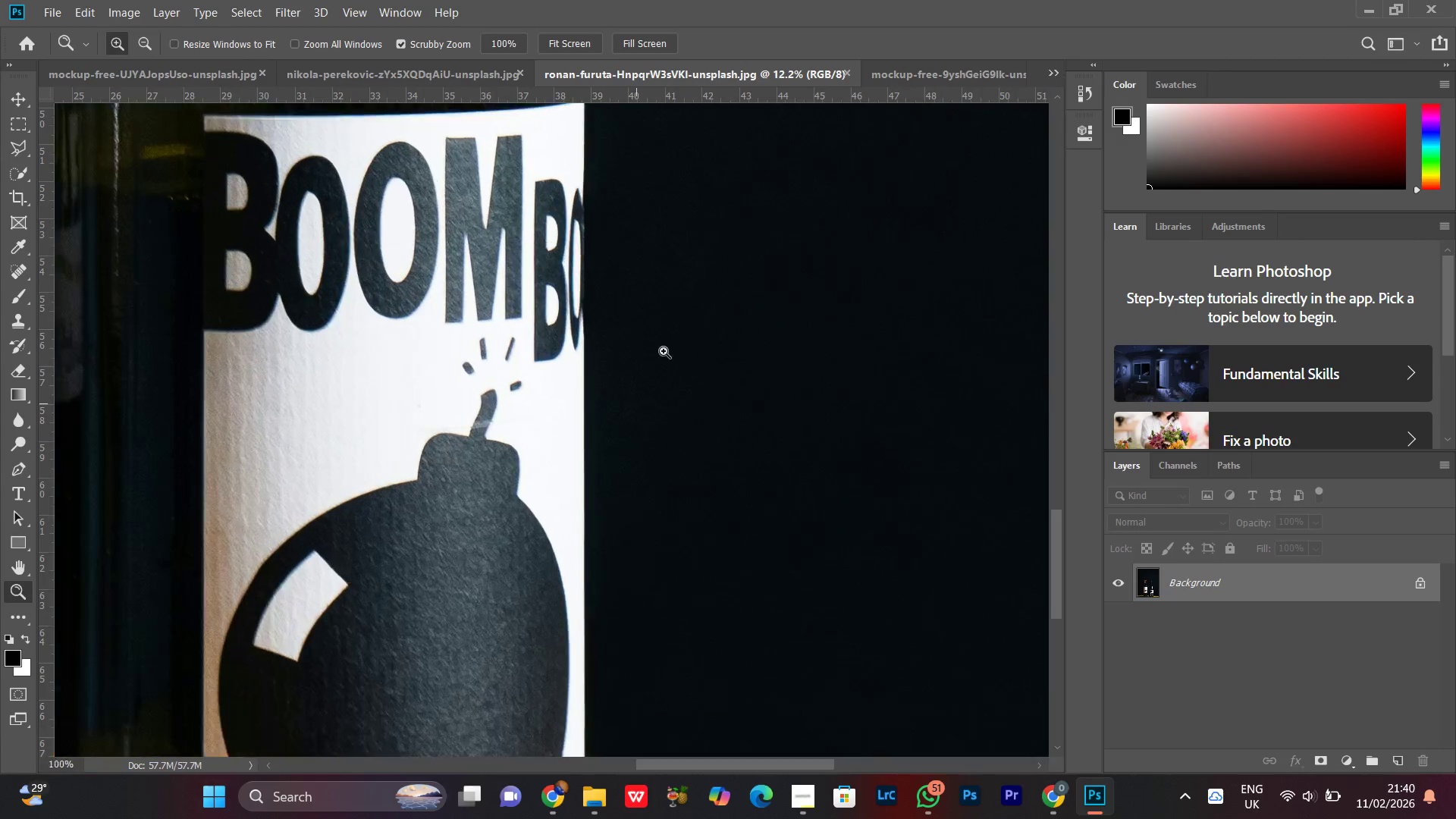 
left_click_drag(start_coordinate=[671, 503], to_coordinate=[563, 180])
 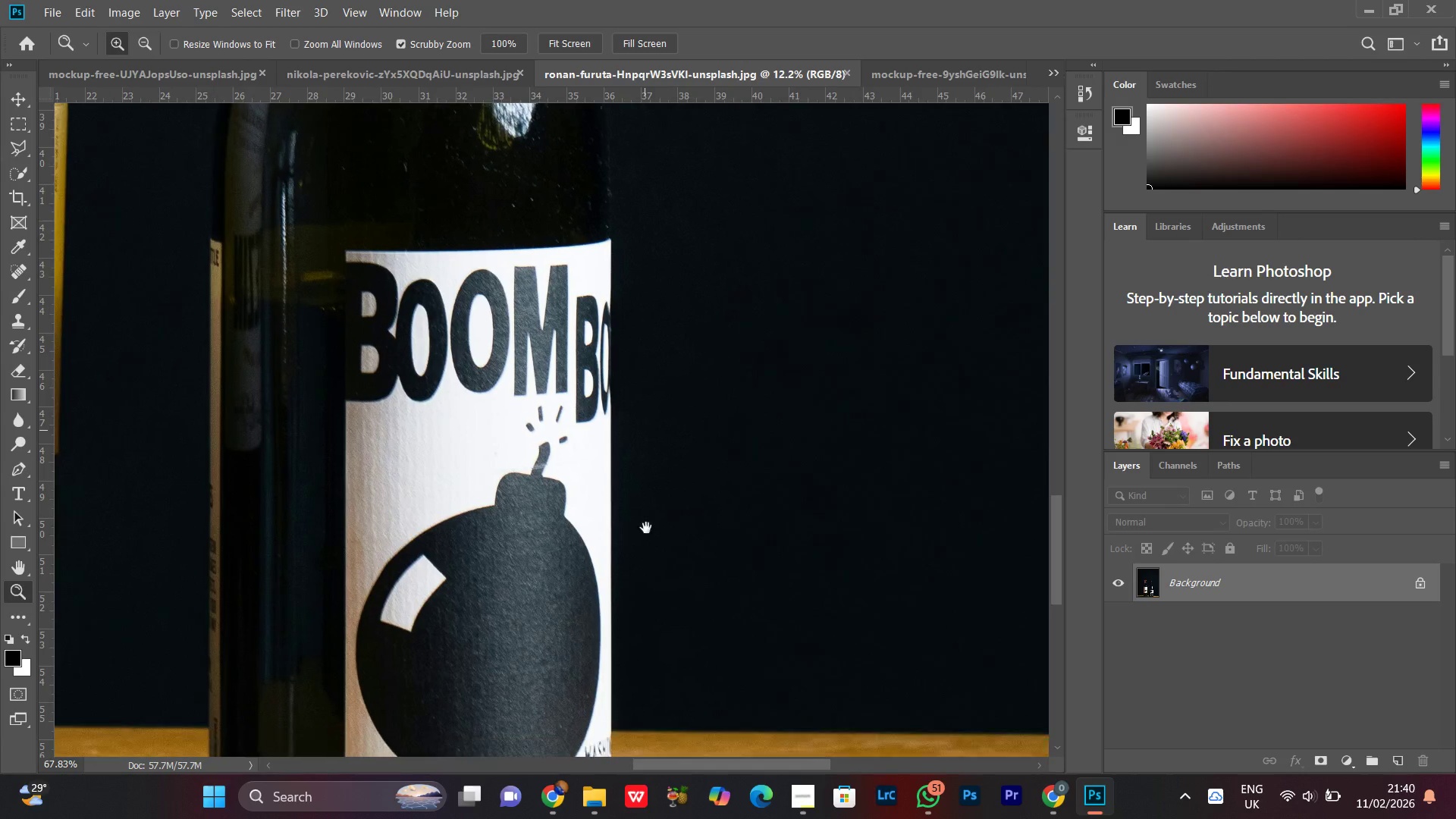 
left_click_drag(start_coordinate=[642, 584], to_coordinate=[636, 565])
 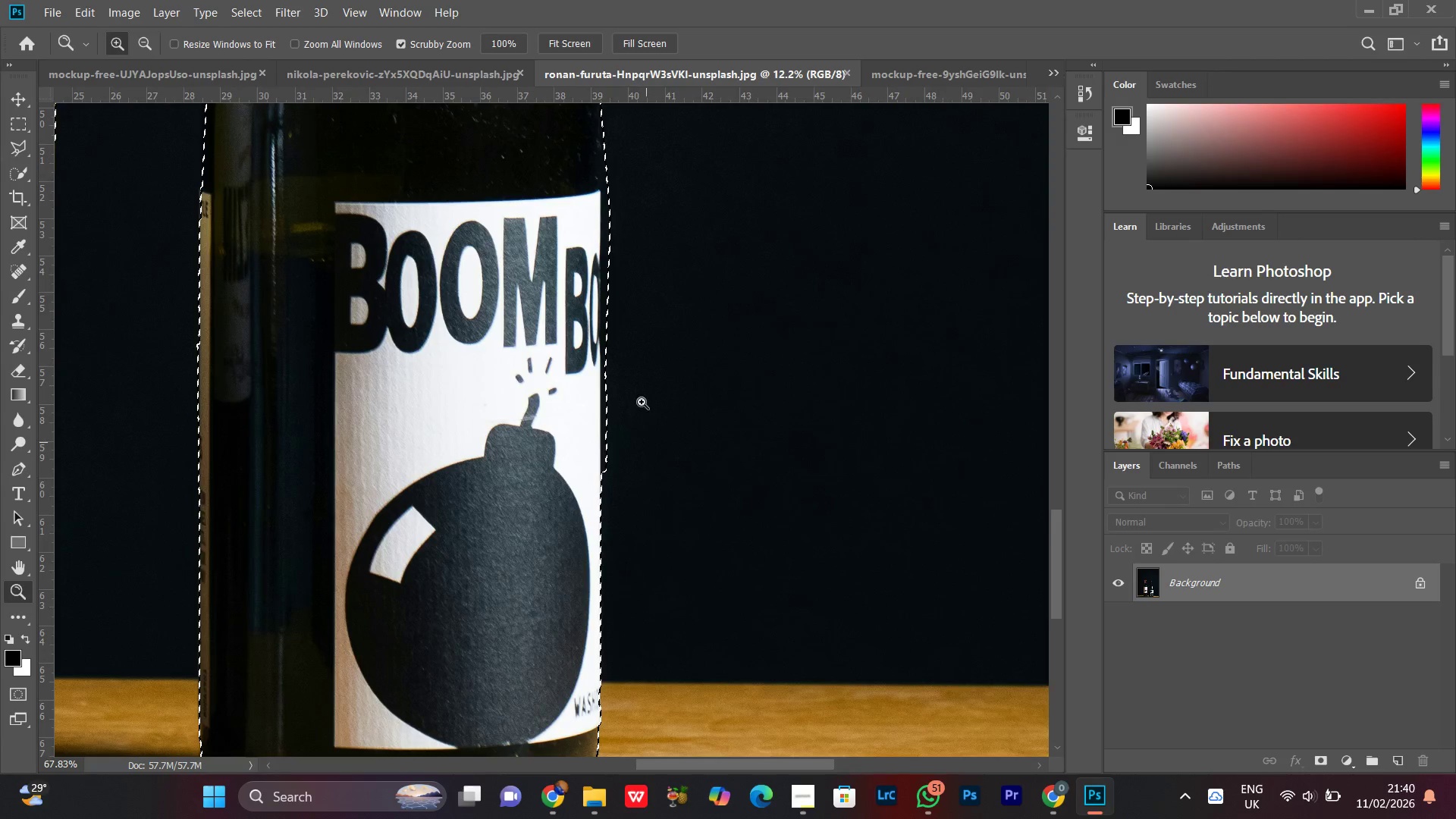 
left_click_drag(start_coordinate=[637, 403], to_coordinate=[664, 351])
 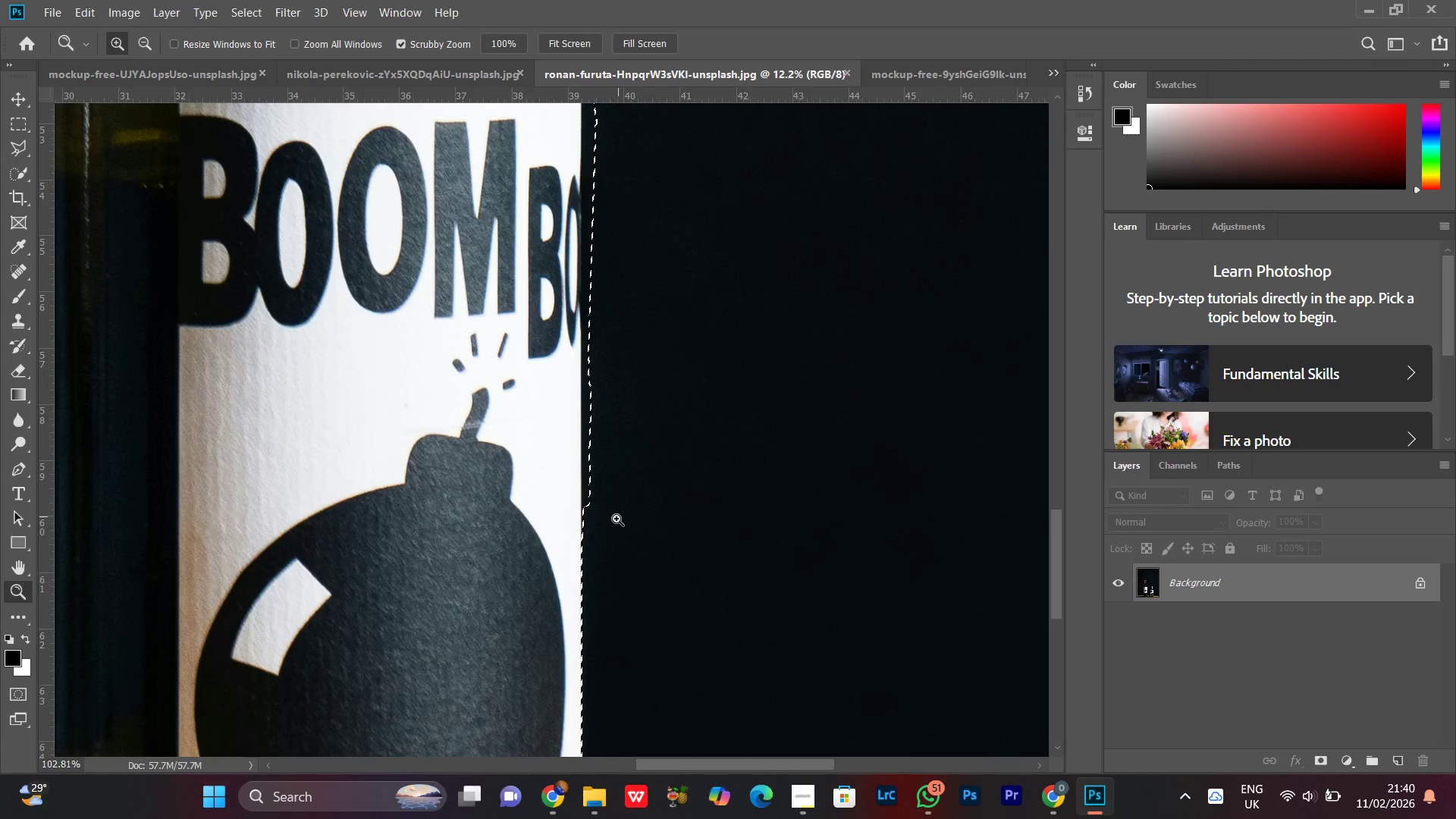 
left_click_drag(start_coordinate=[617, 519], to_coordinate=[638, 453])
 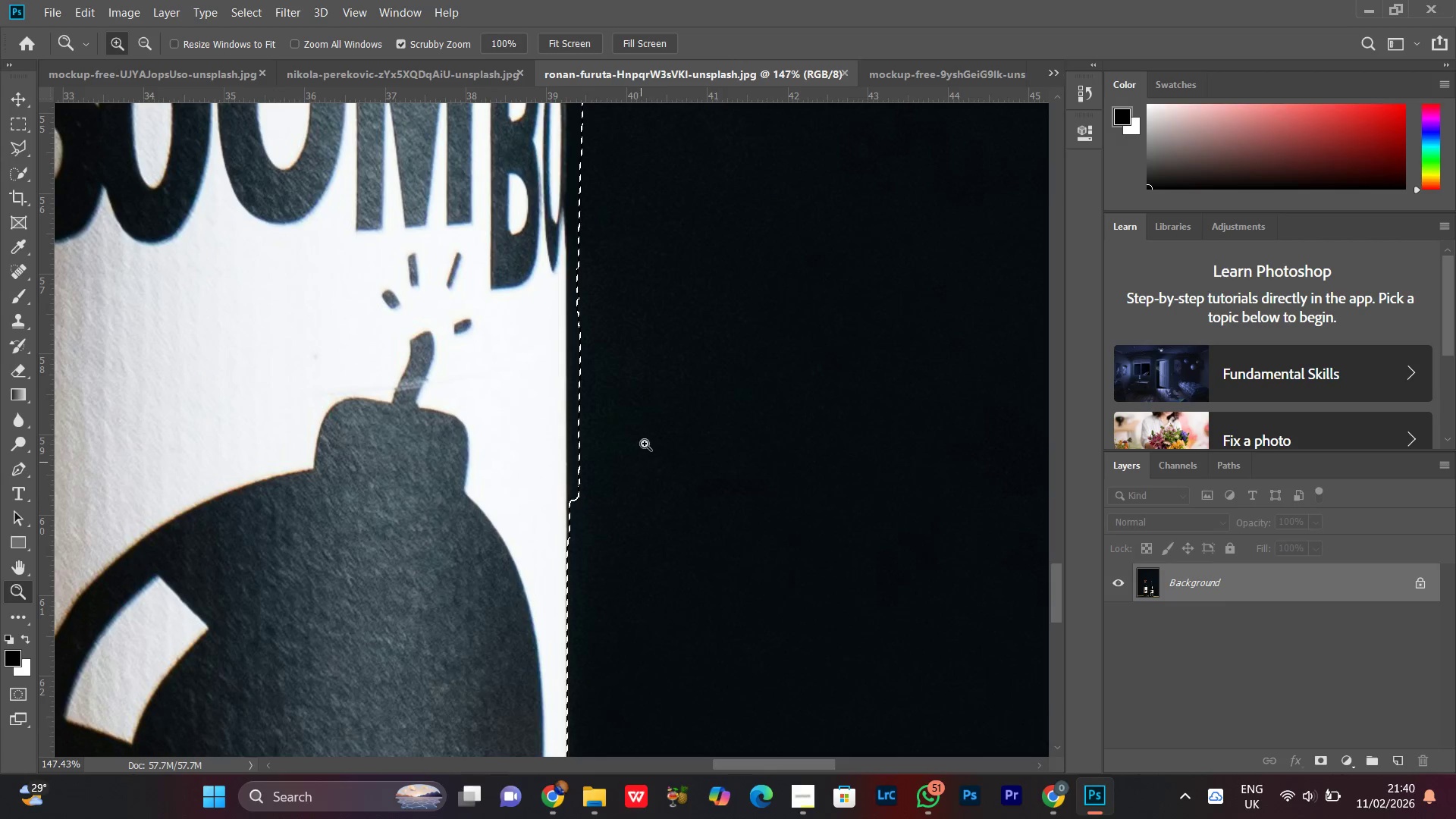 
left_click_drag(start_coordinate=[661, 391], to_coordinate=[614, 453])
 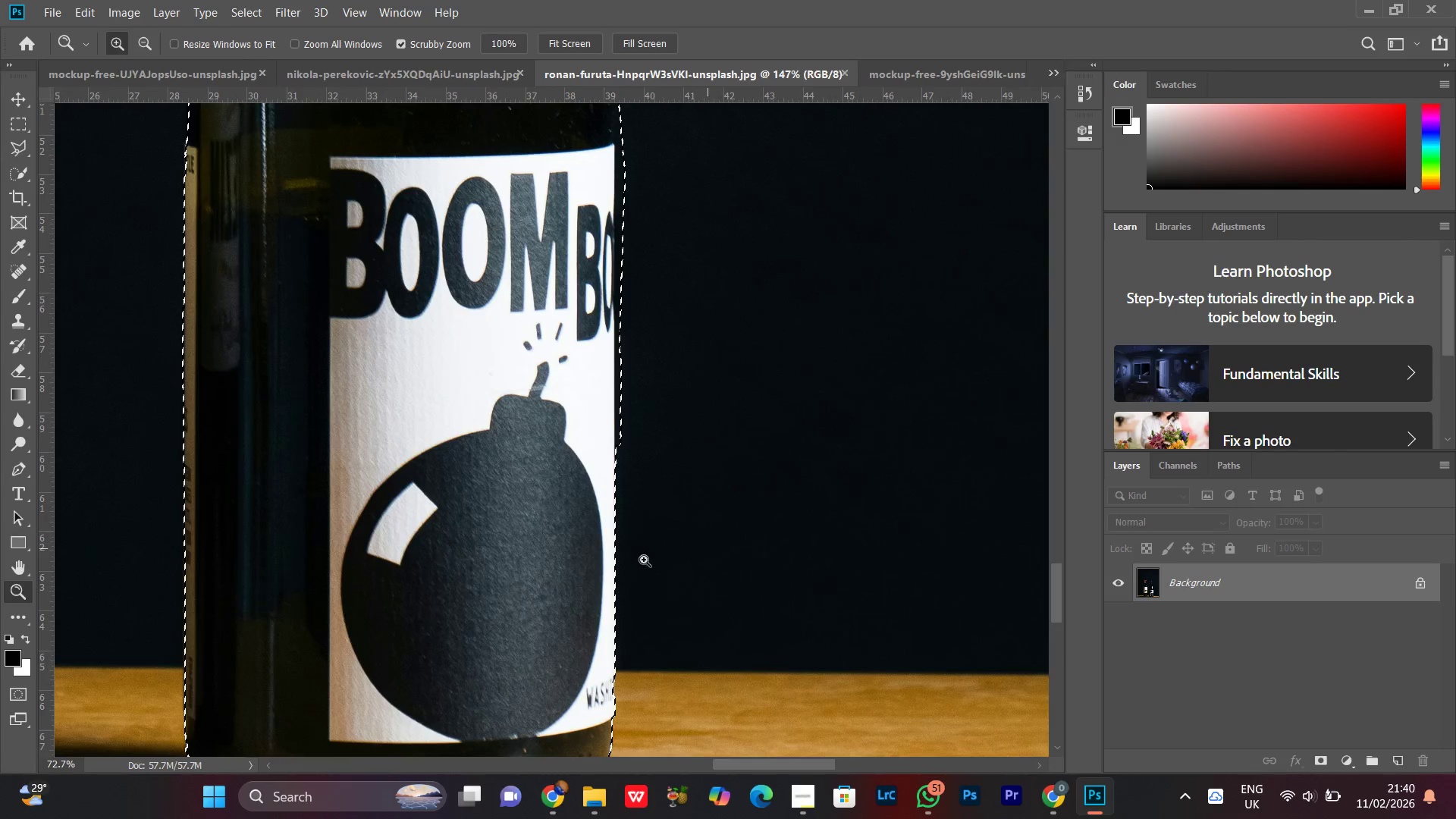 
left_click_drag(start_coordinate=[634, 560], to_coordinate=[684, 444])
 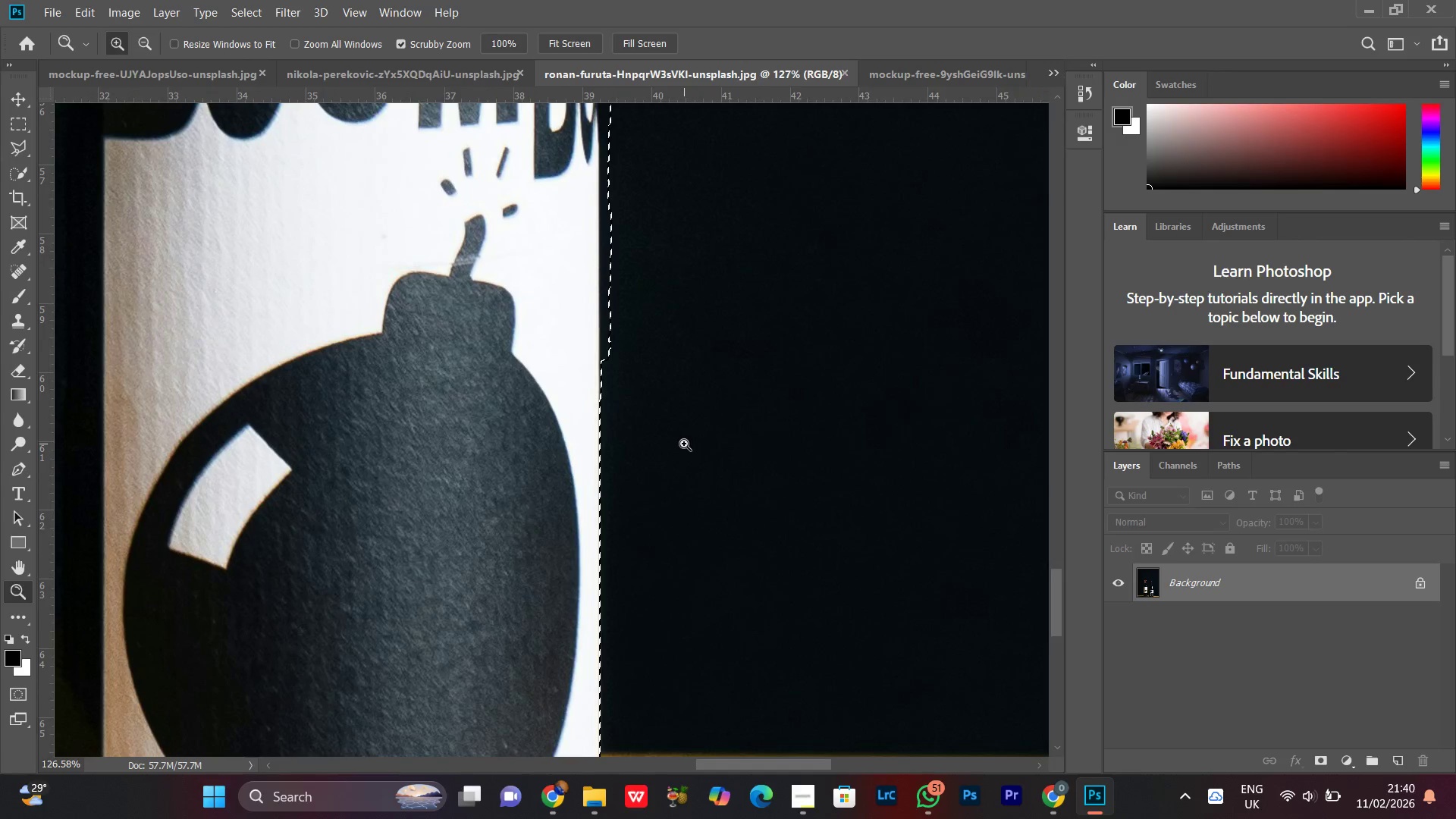 
hold_key(key=Space, duration=0.89)
 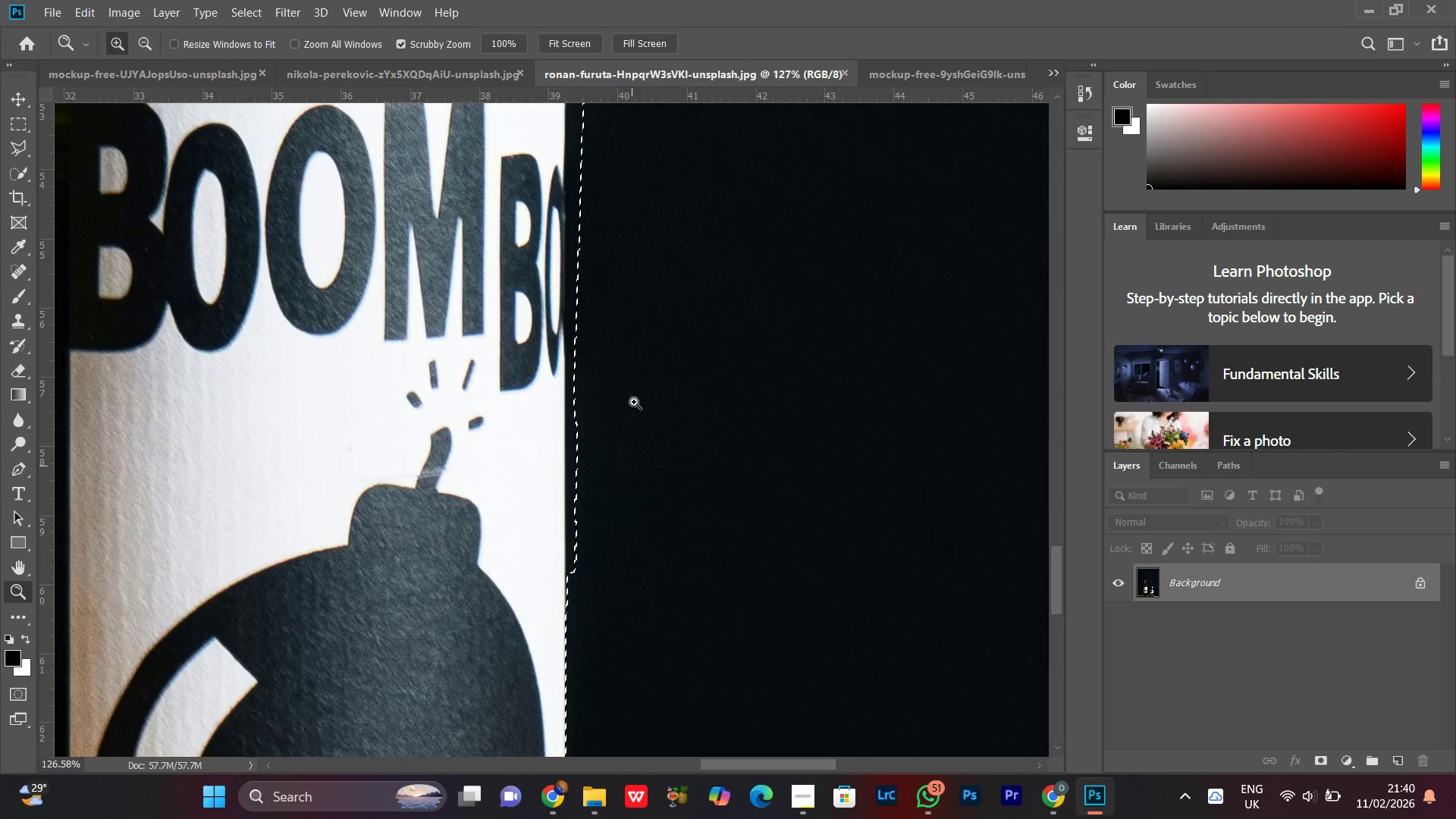 
left_click_drag(start_coordinate=[670, 353], to_coordinate=[636, 566])
 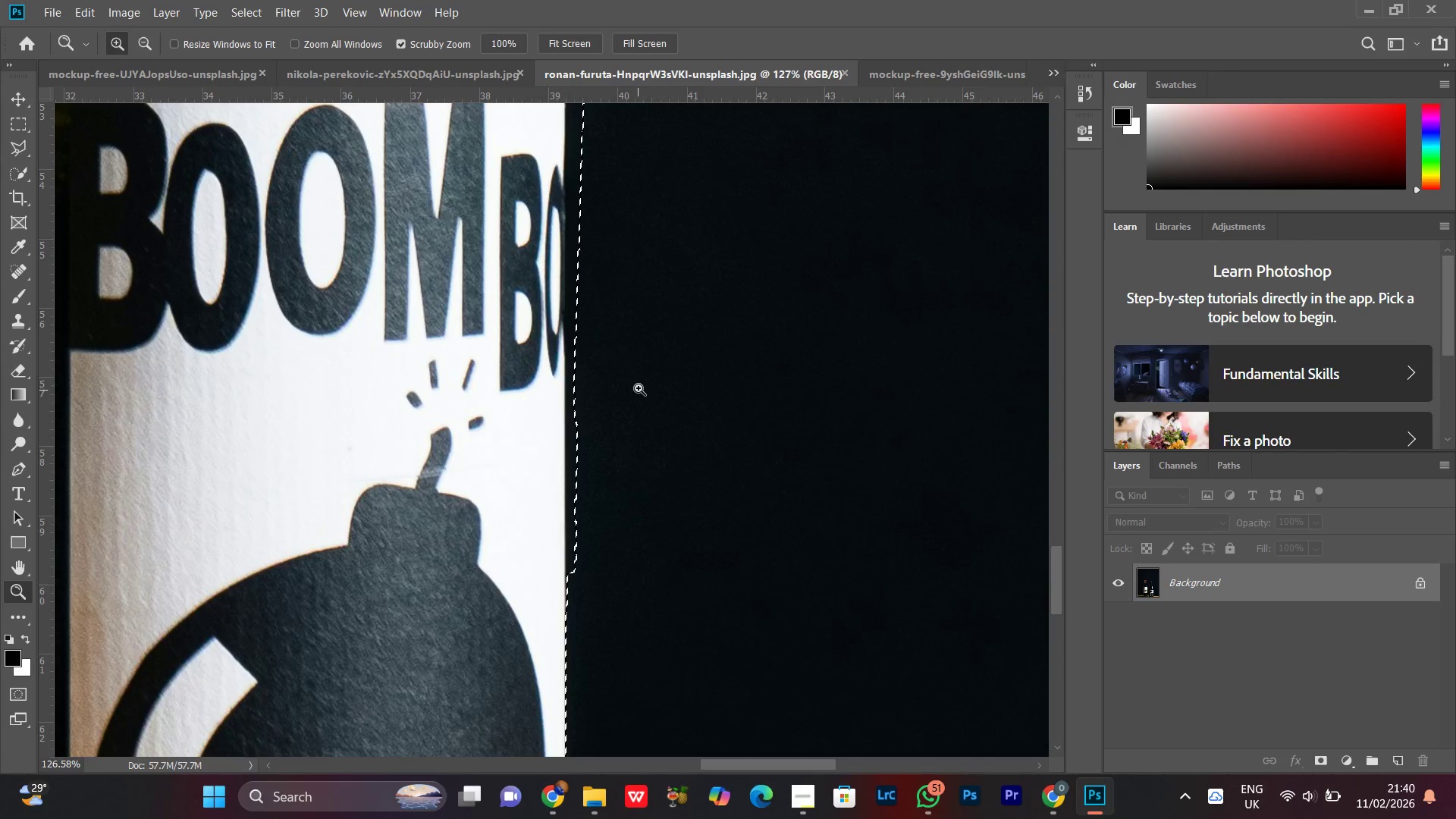 
hold_key(key=Space, duration=1.08)
 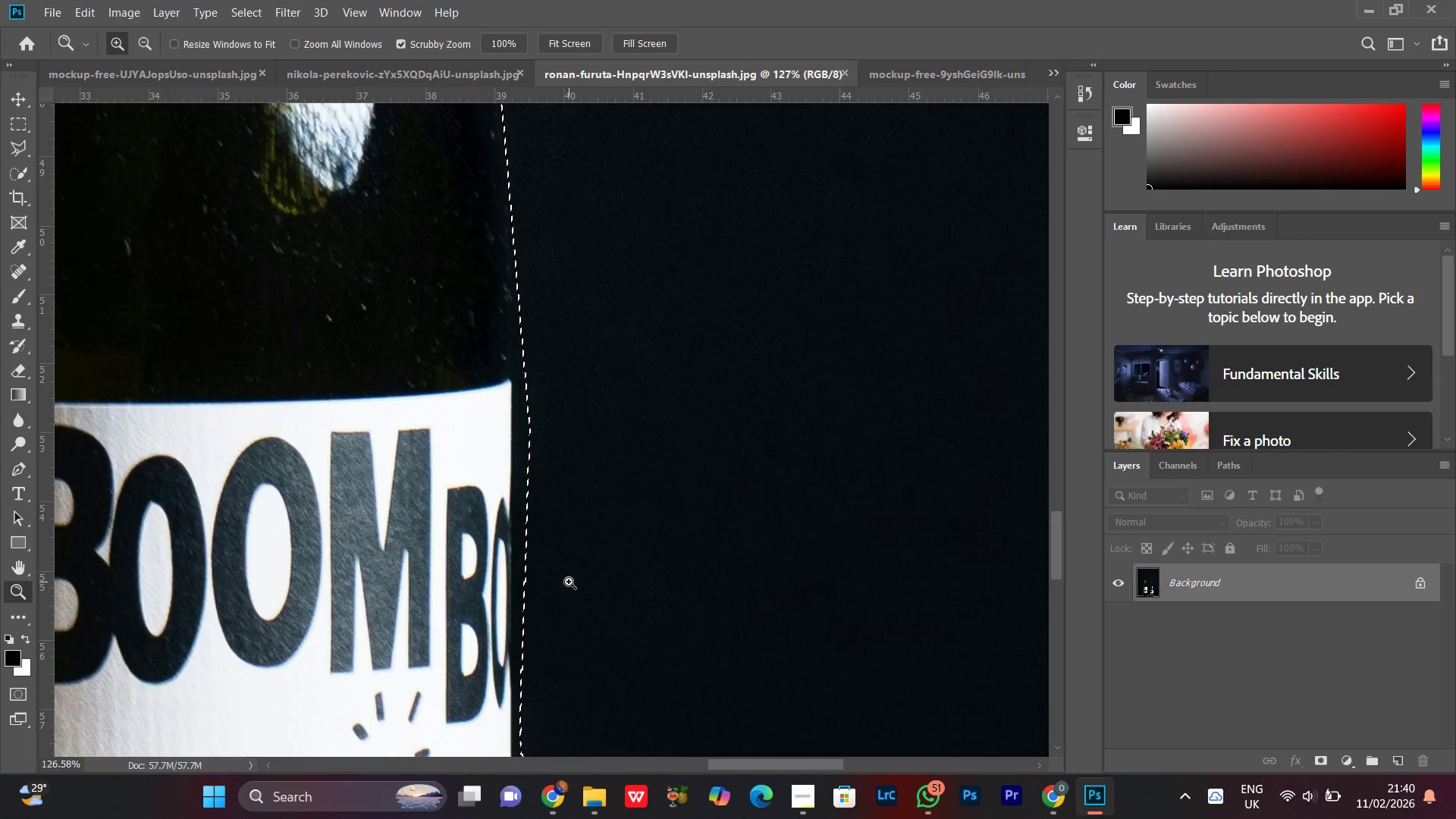 
left_click_drag(start_coordinate=[627, 246], to_coordinate=[573, 579])
 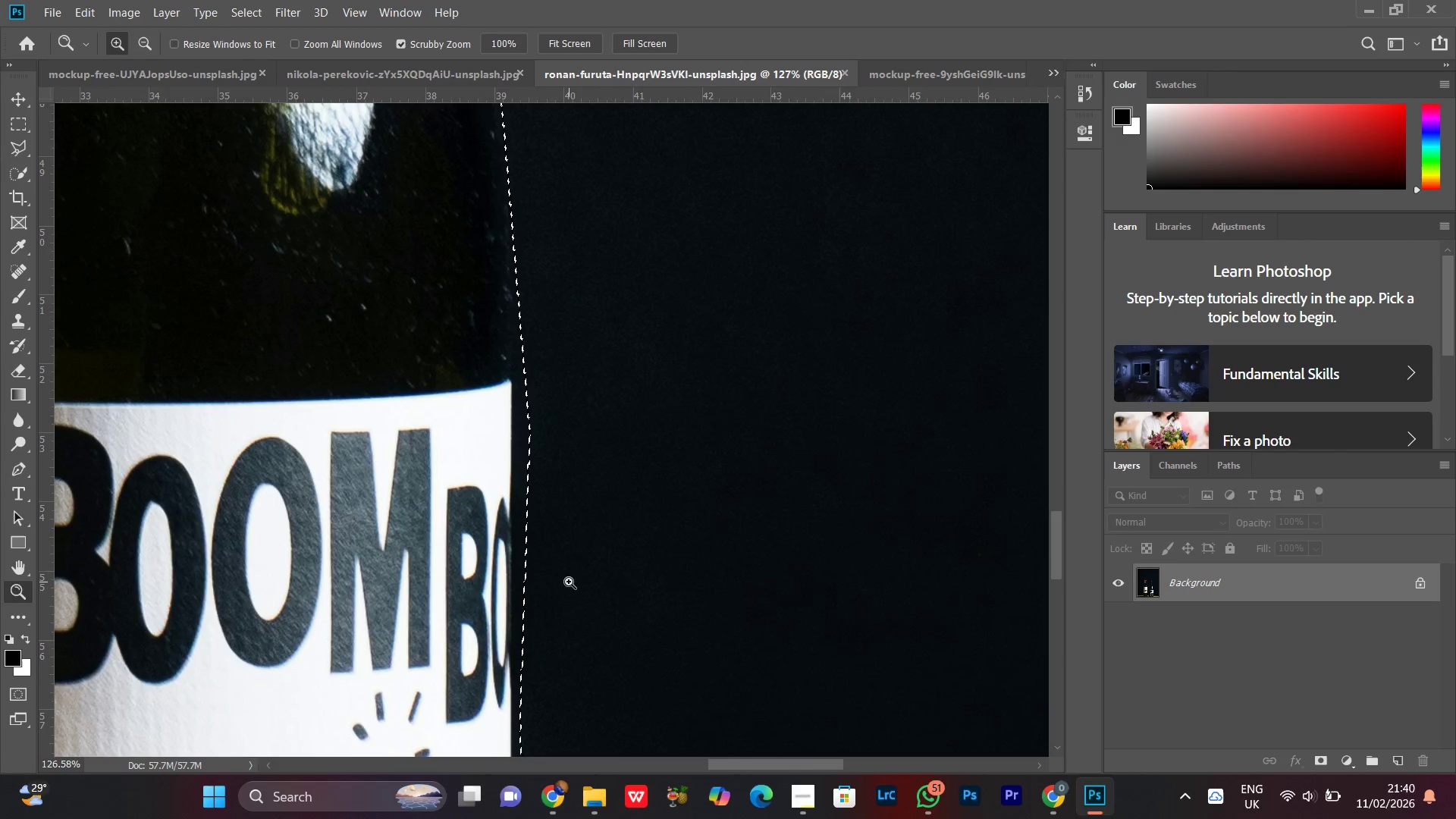 
key(L)
 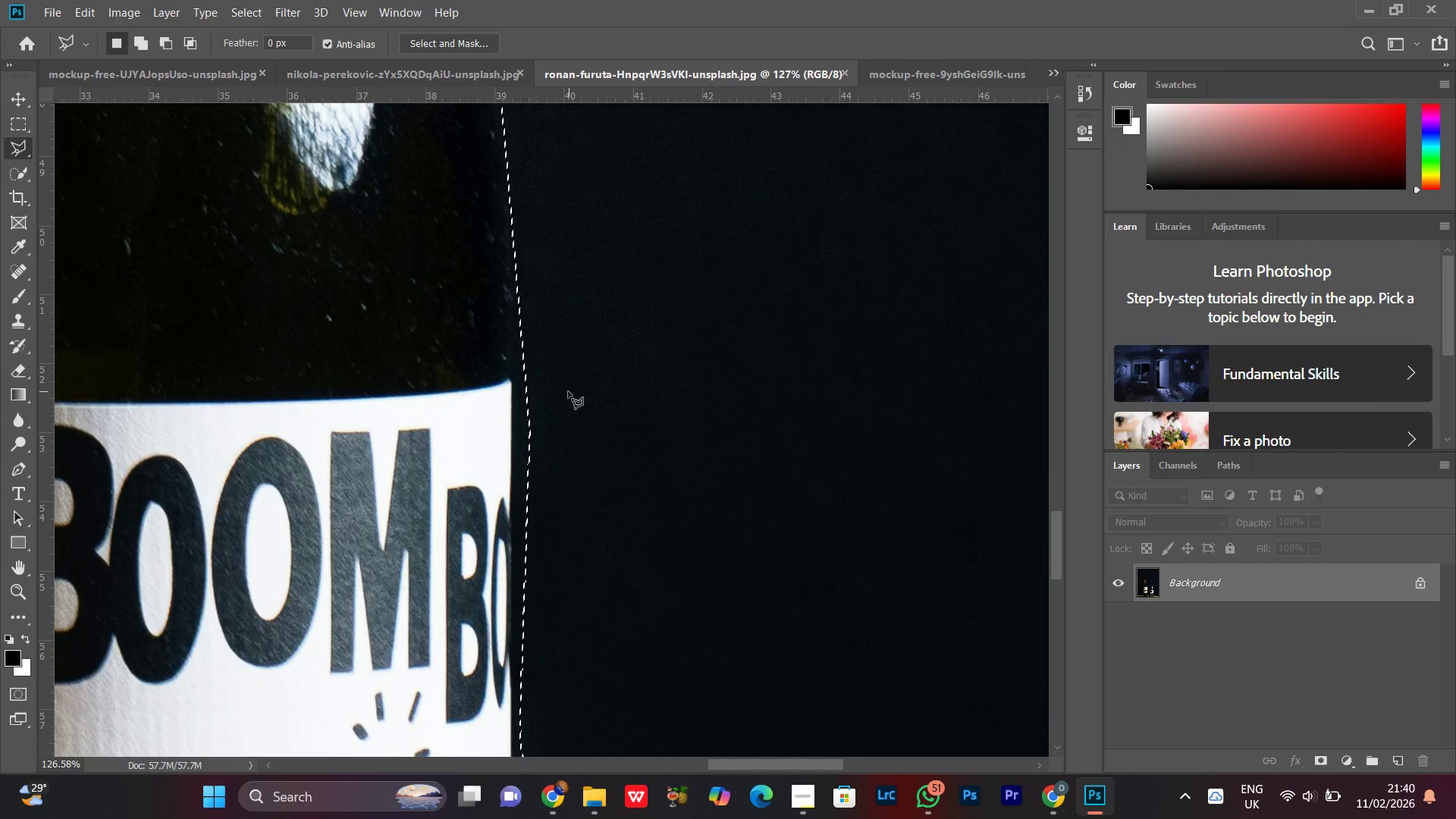 
hold_key(key=ShiftLeft, duration=1.51)
left_click([553, 253])
 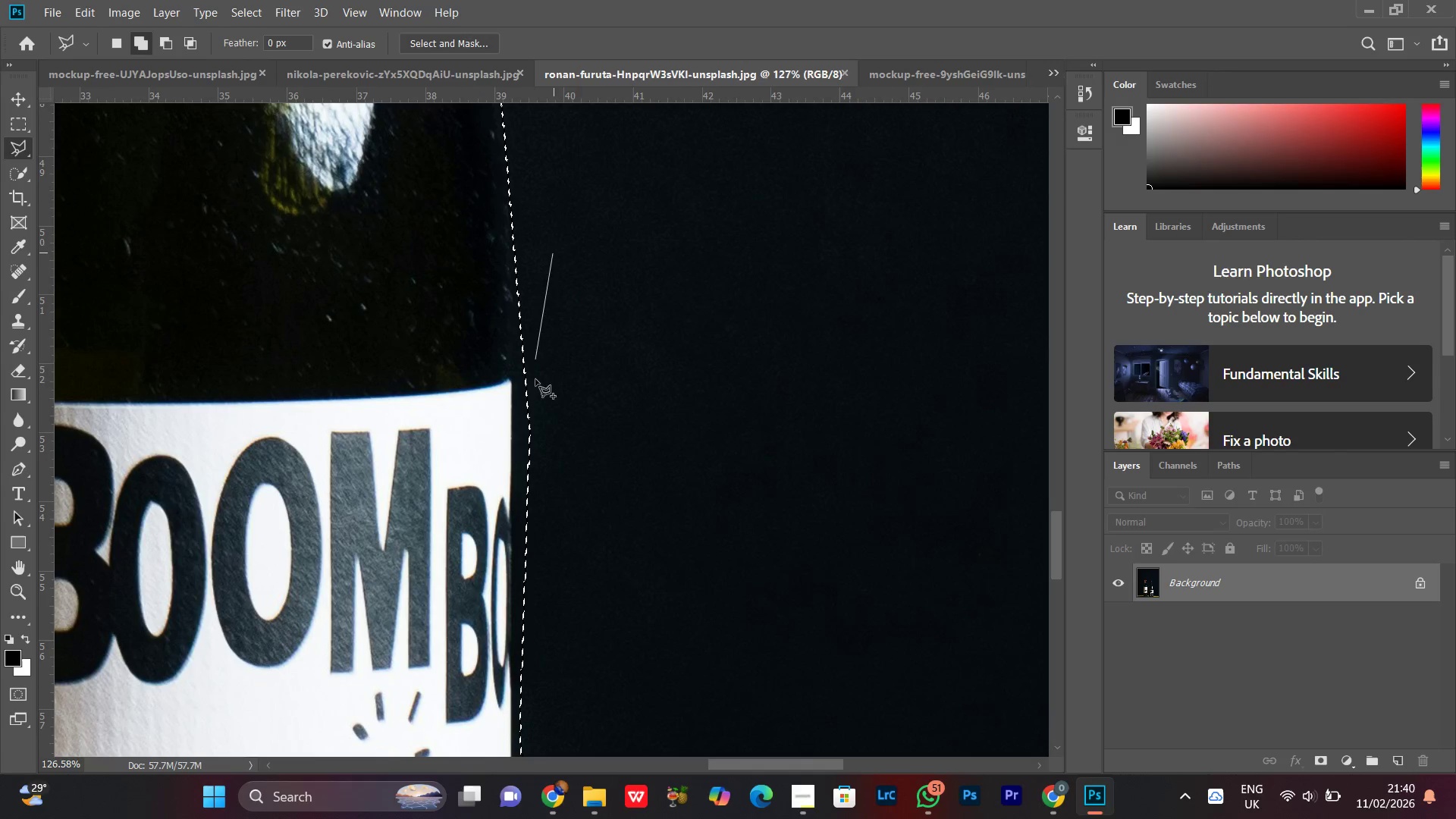 
hold_key(key=ShiftLeft, duration=1.19)
left_click([529, 413])
 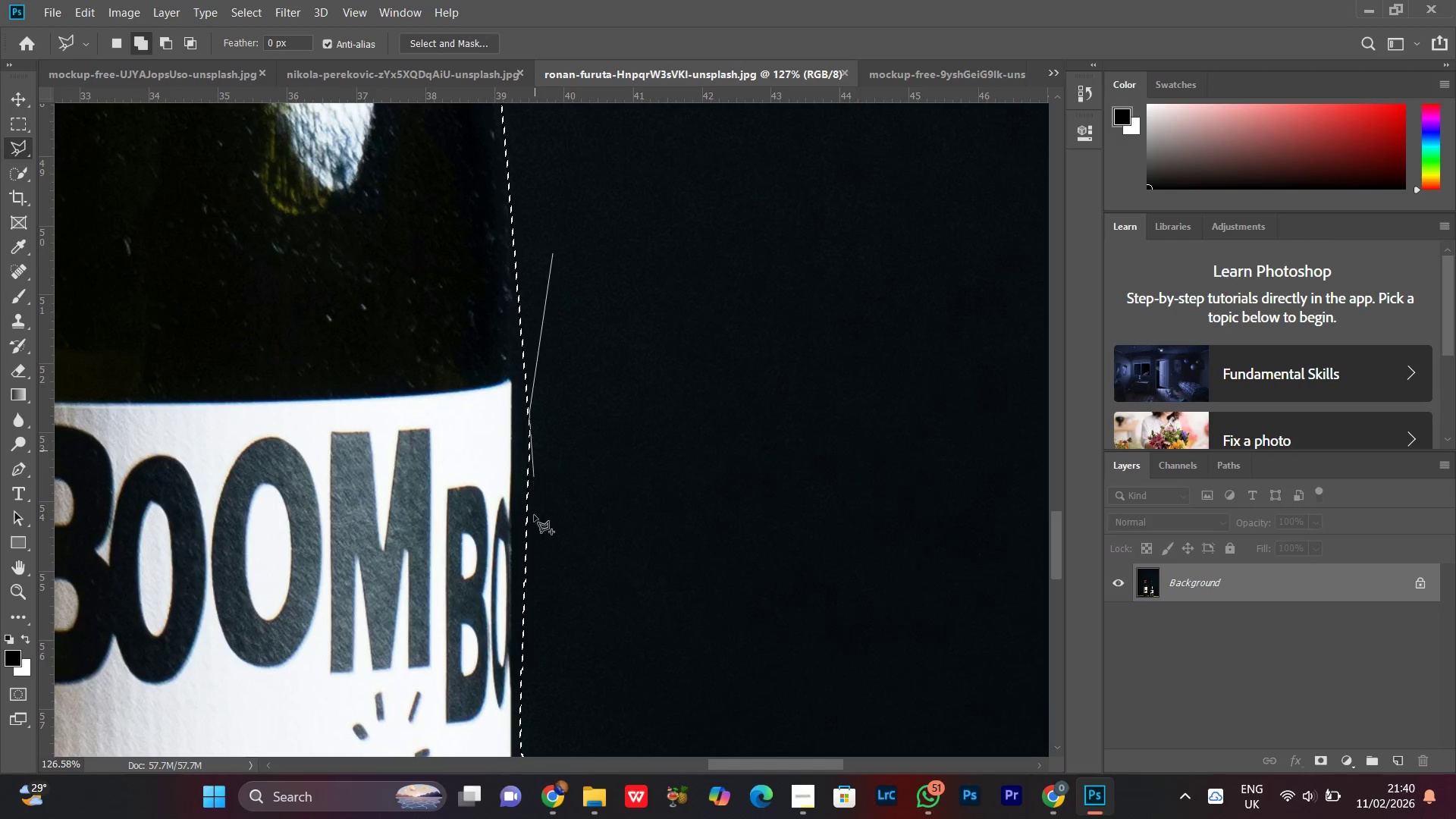 
left_click([516, 637])
 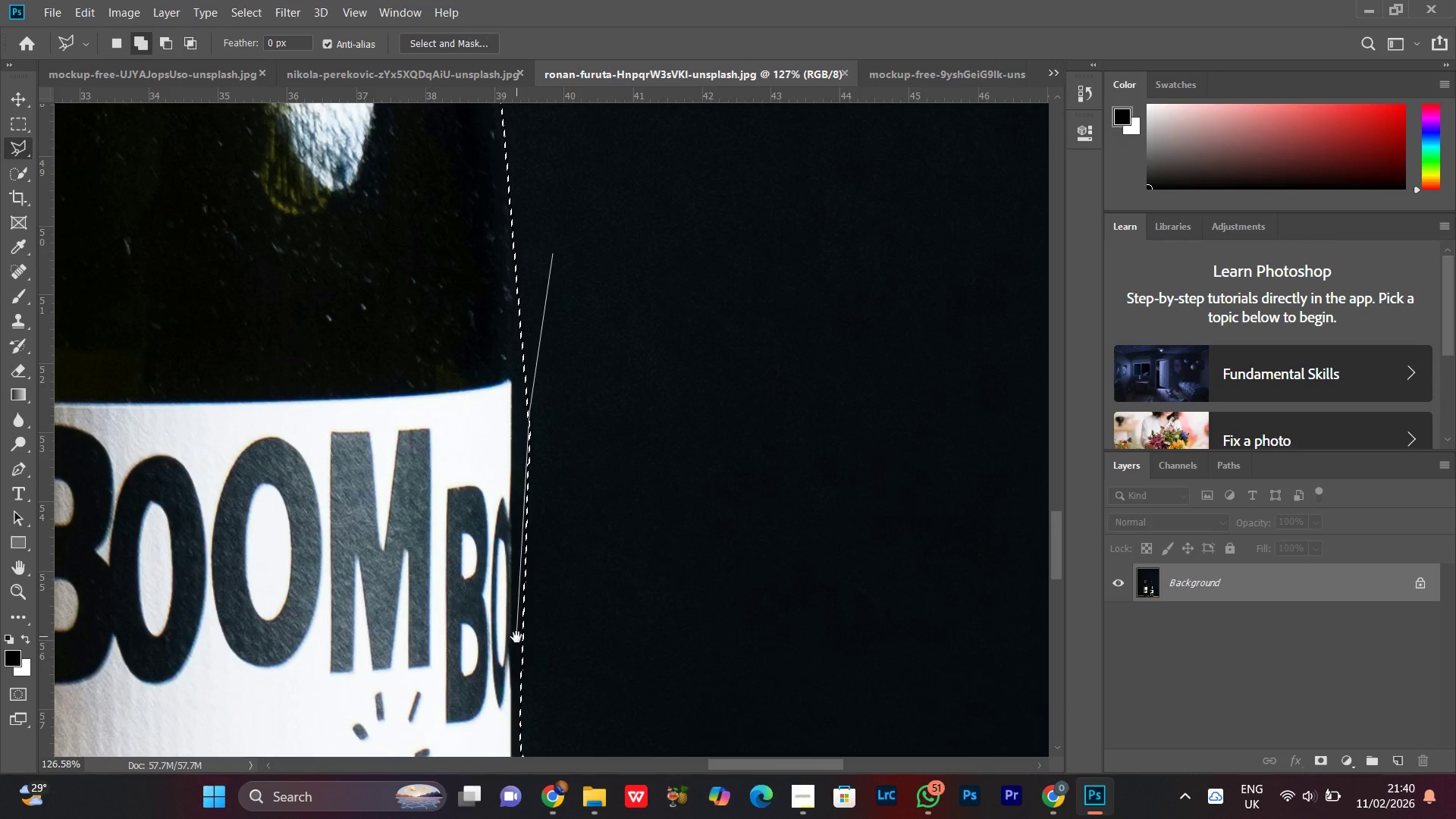 
hold_key(key=Space, duration=0.48)
 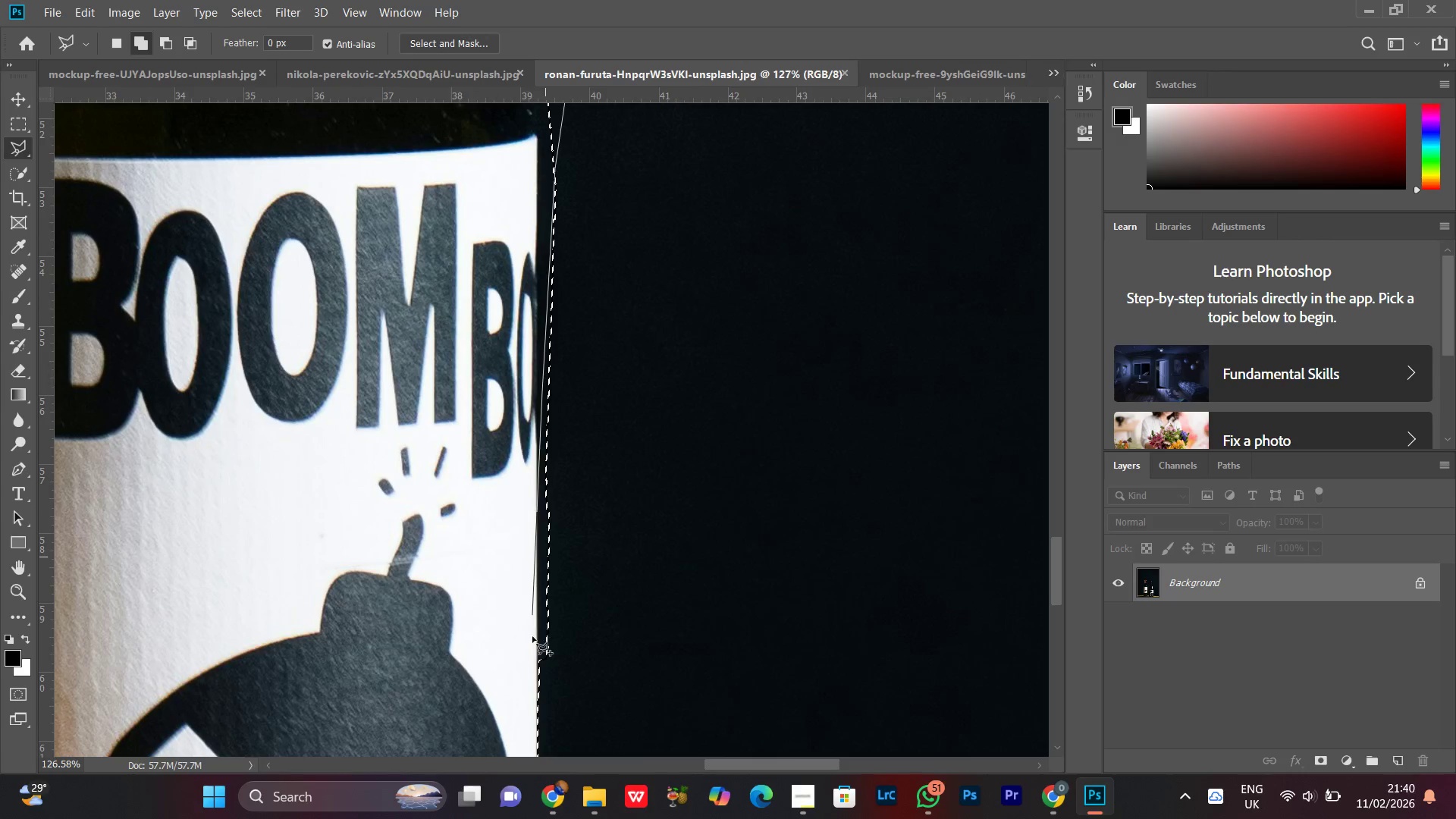 
left_click_drag(start_coordinate=[516, 637], to_coordinate=[542, 391])
 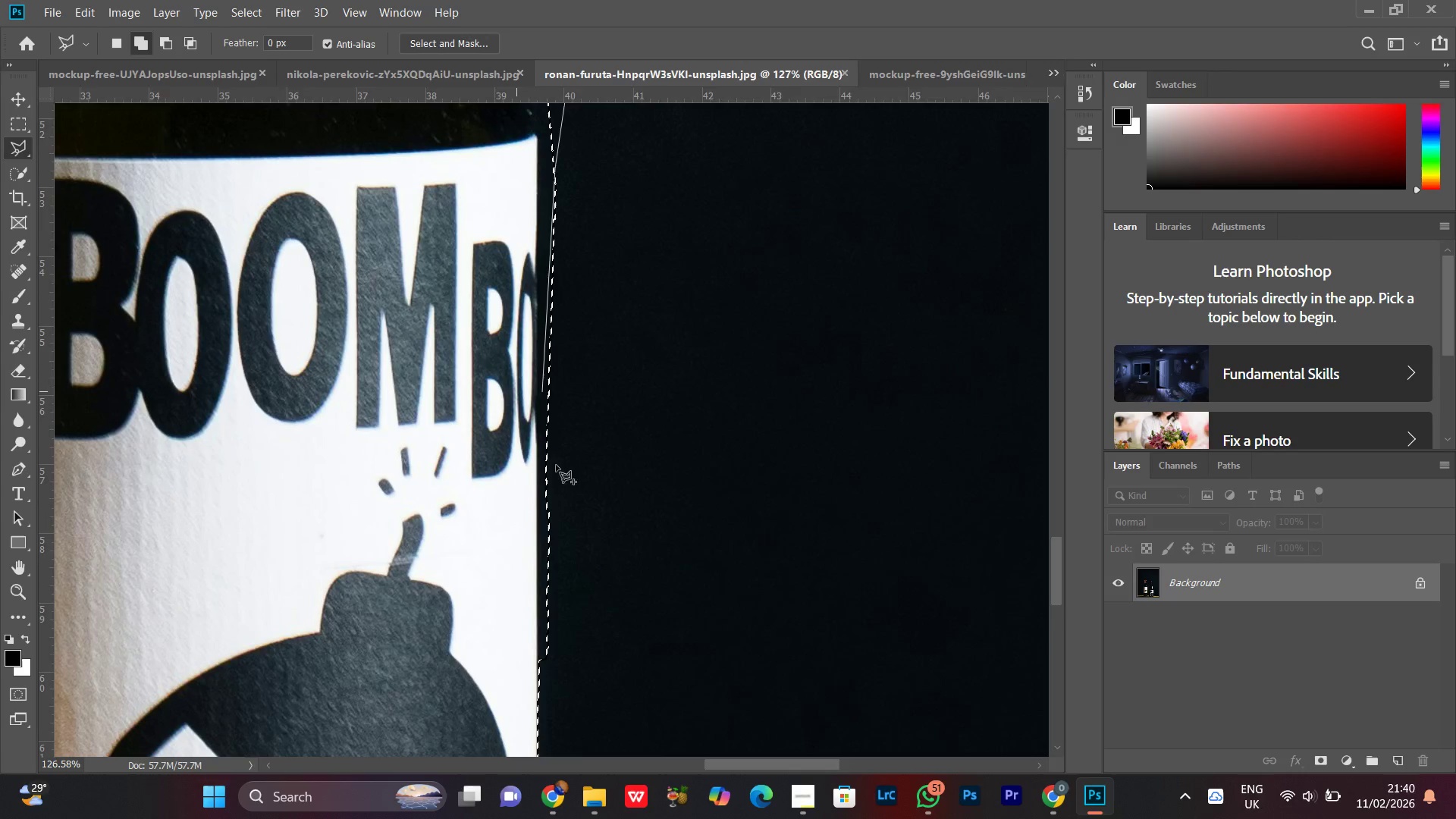 
left_click_drag(start_coordinate=[588, 690], to_coordinate=[642, 626])
 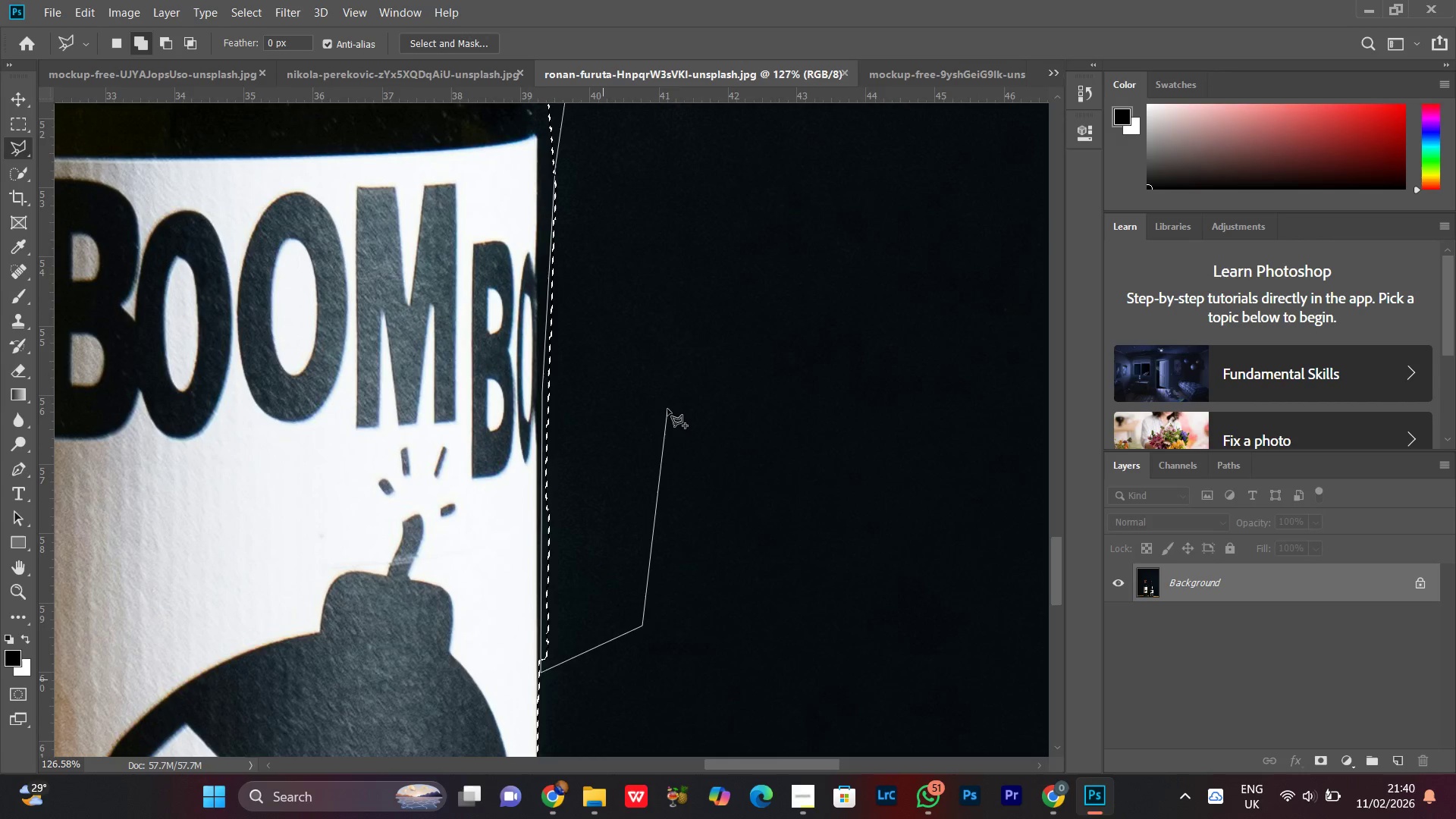 
triple_click([667, 409])
 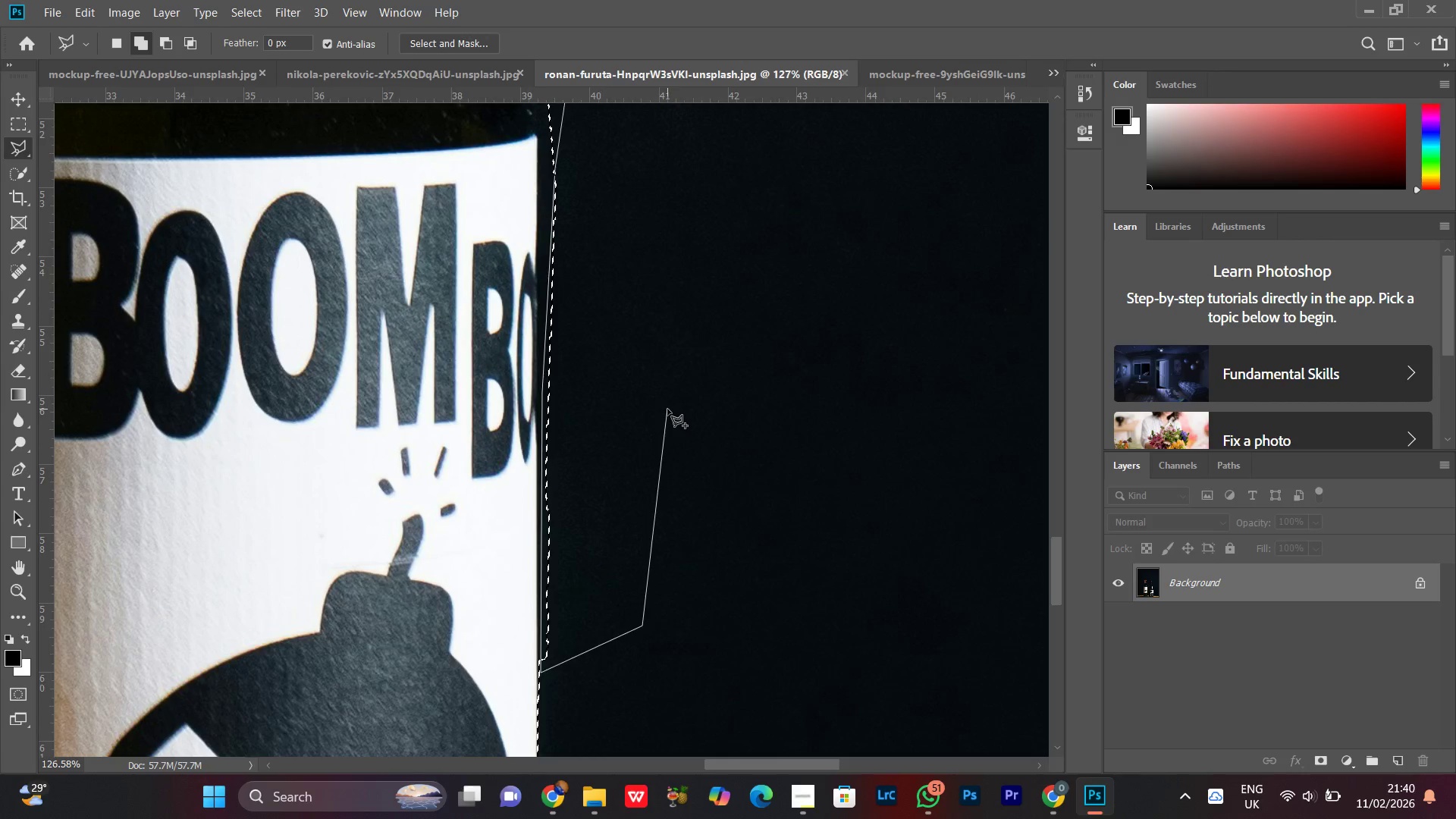 
triple_click([667, 409])
 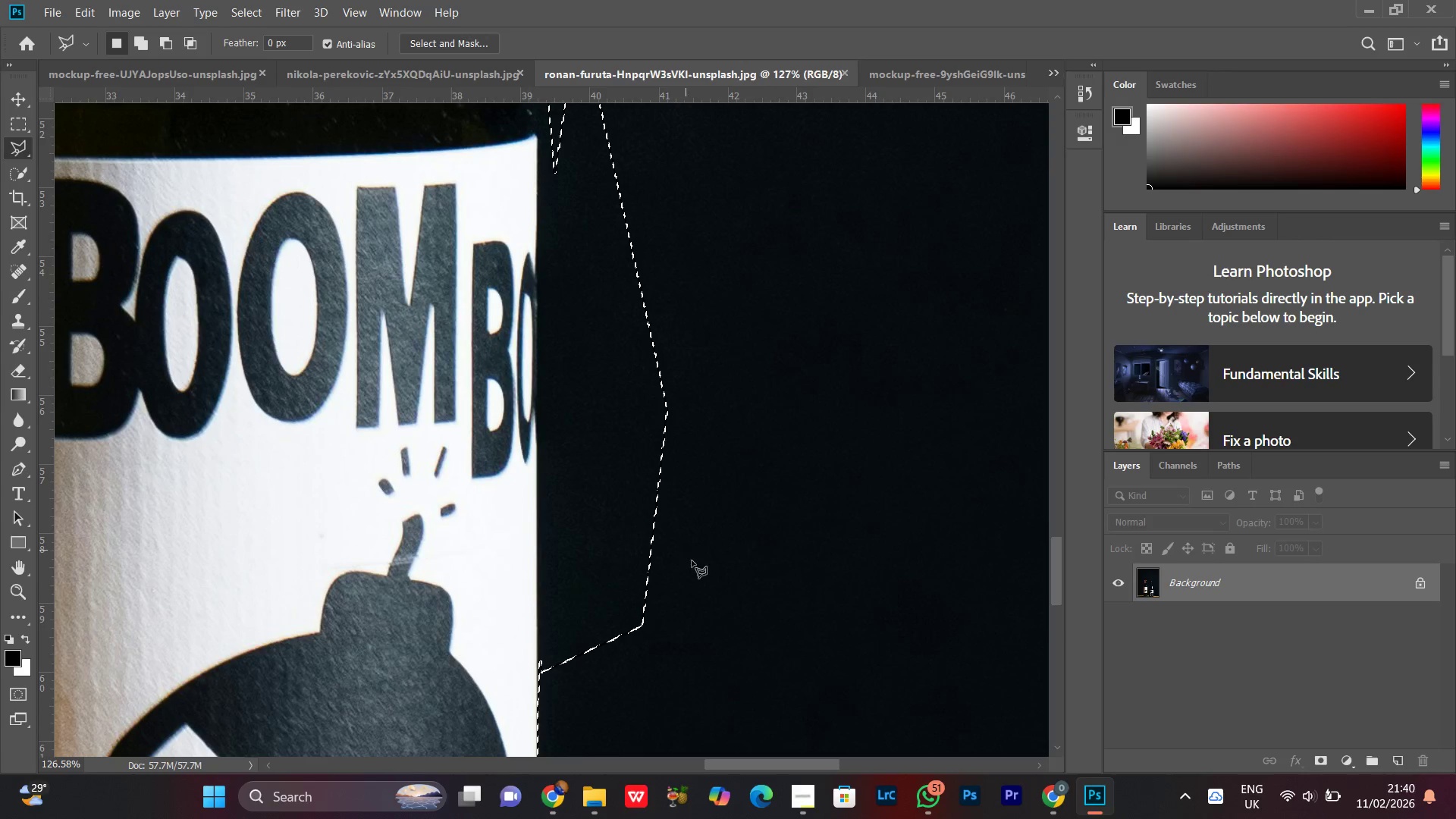 
key(Control+Z)
 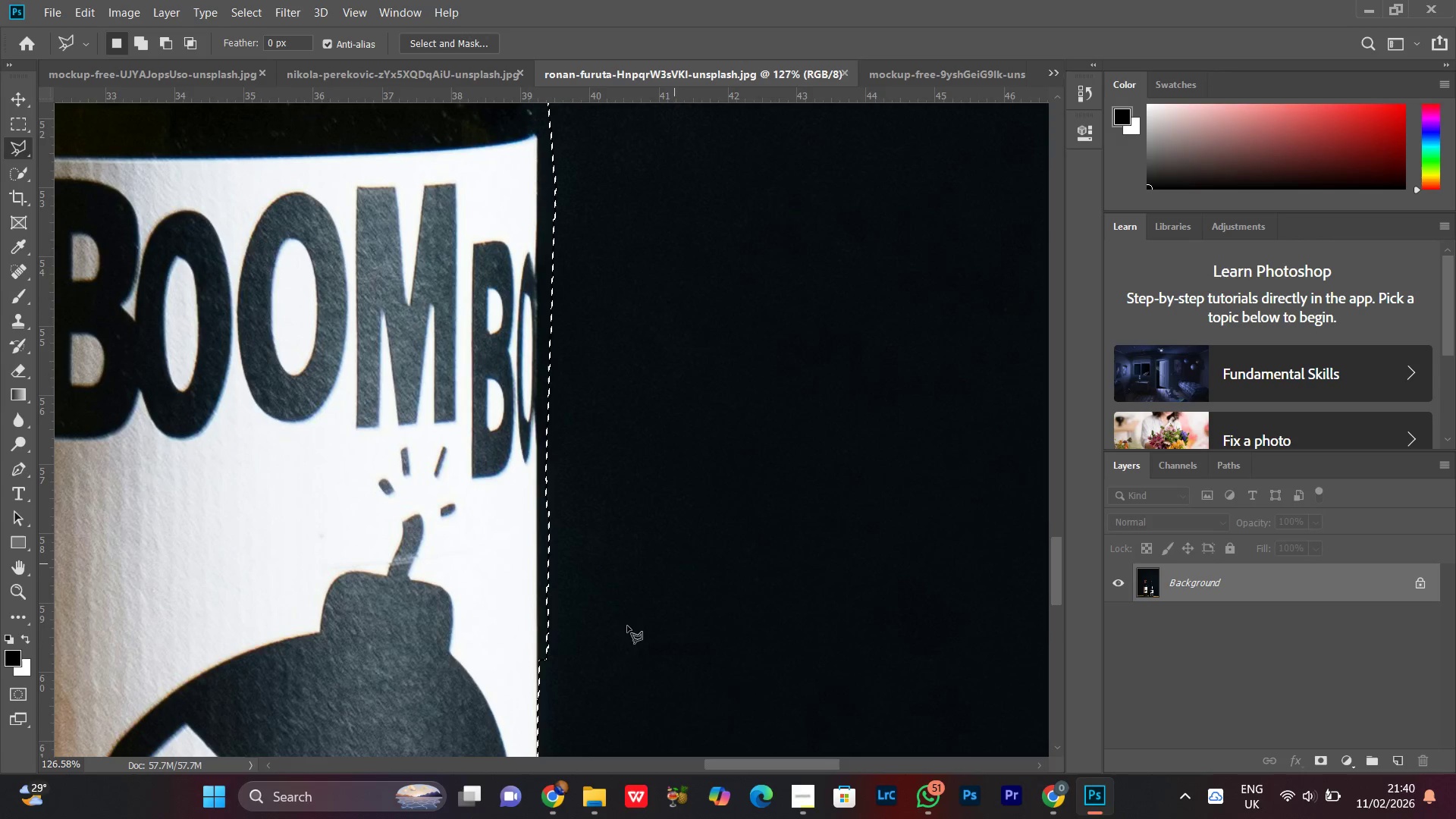 
hold_key(key=AltLeft, duration=1.51)
 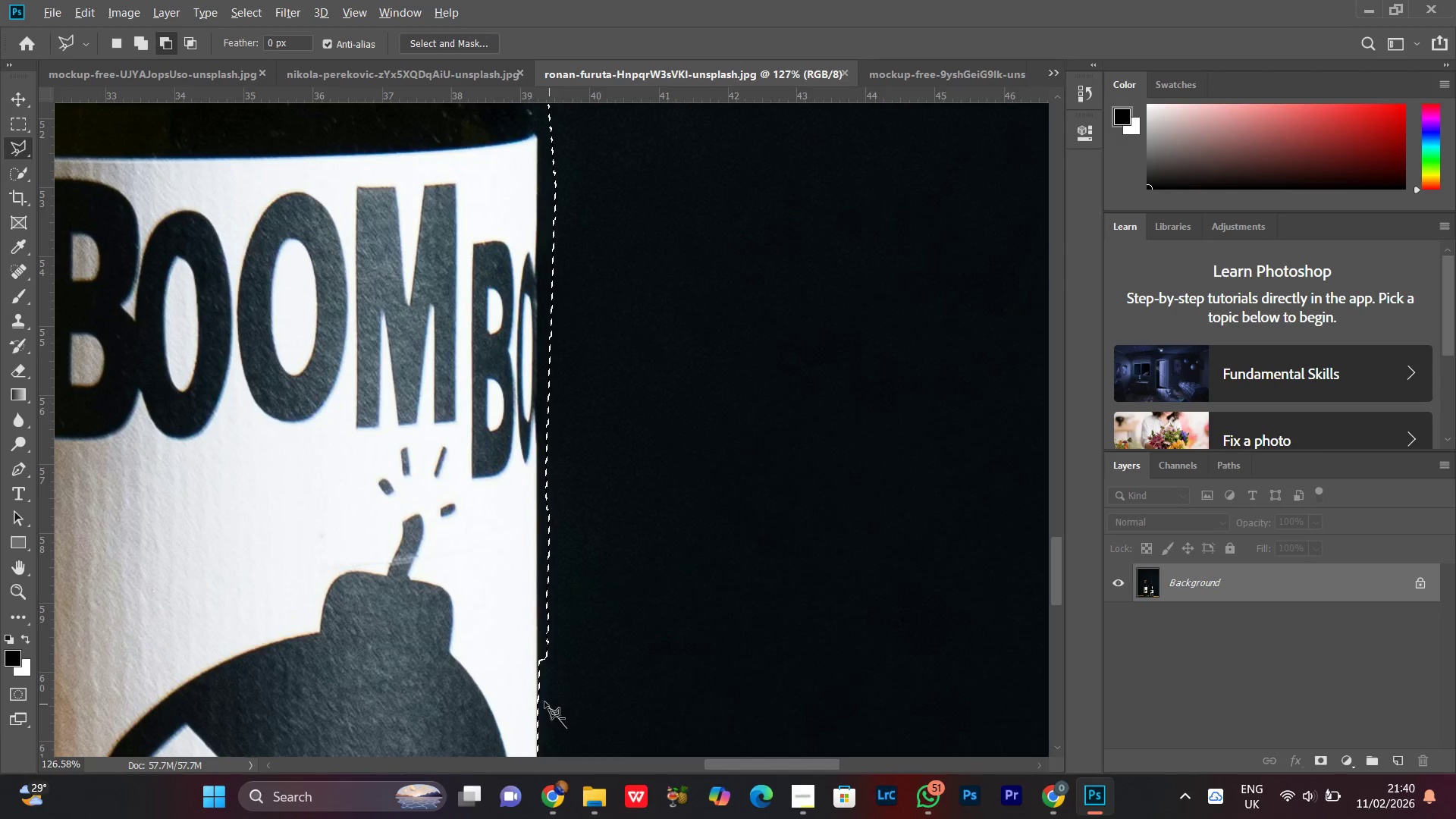 
hold_key(key=AltLeft, duration=0.86)
left_click_drag(start_coordinate=[544, 701], to_coordinate=[544, 694])
 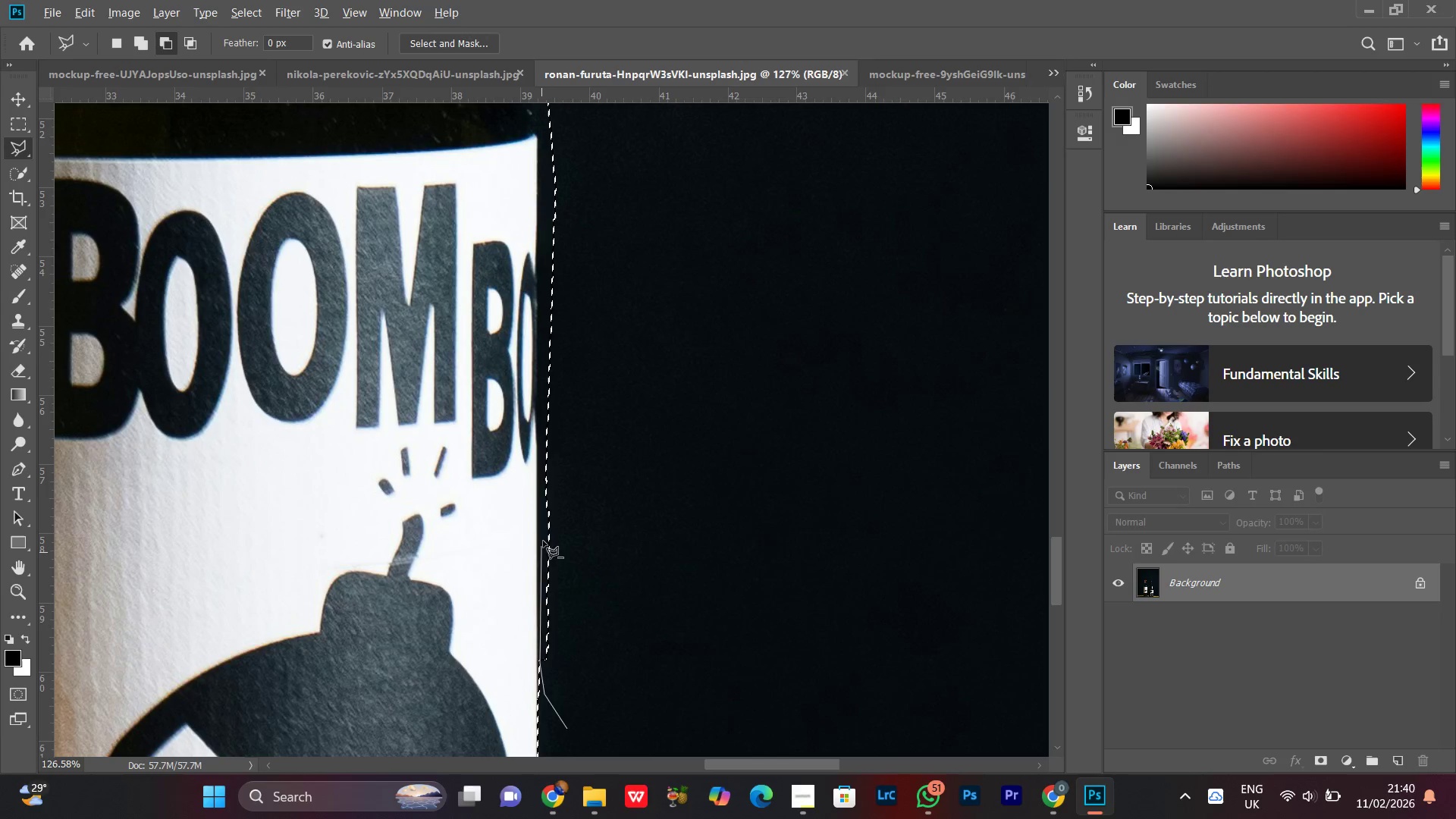 
left_click([538, 514])
 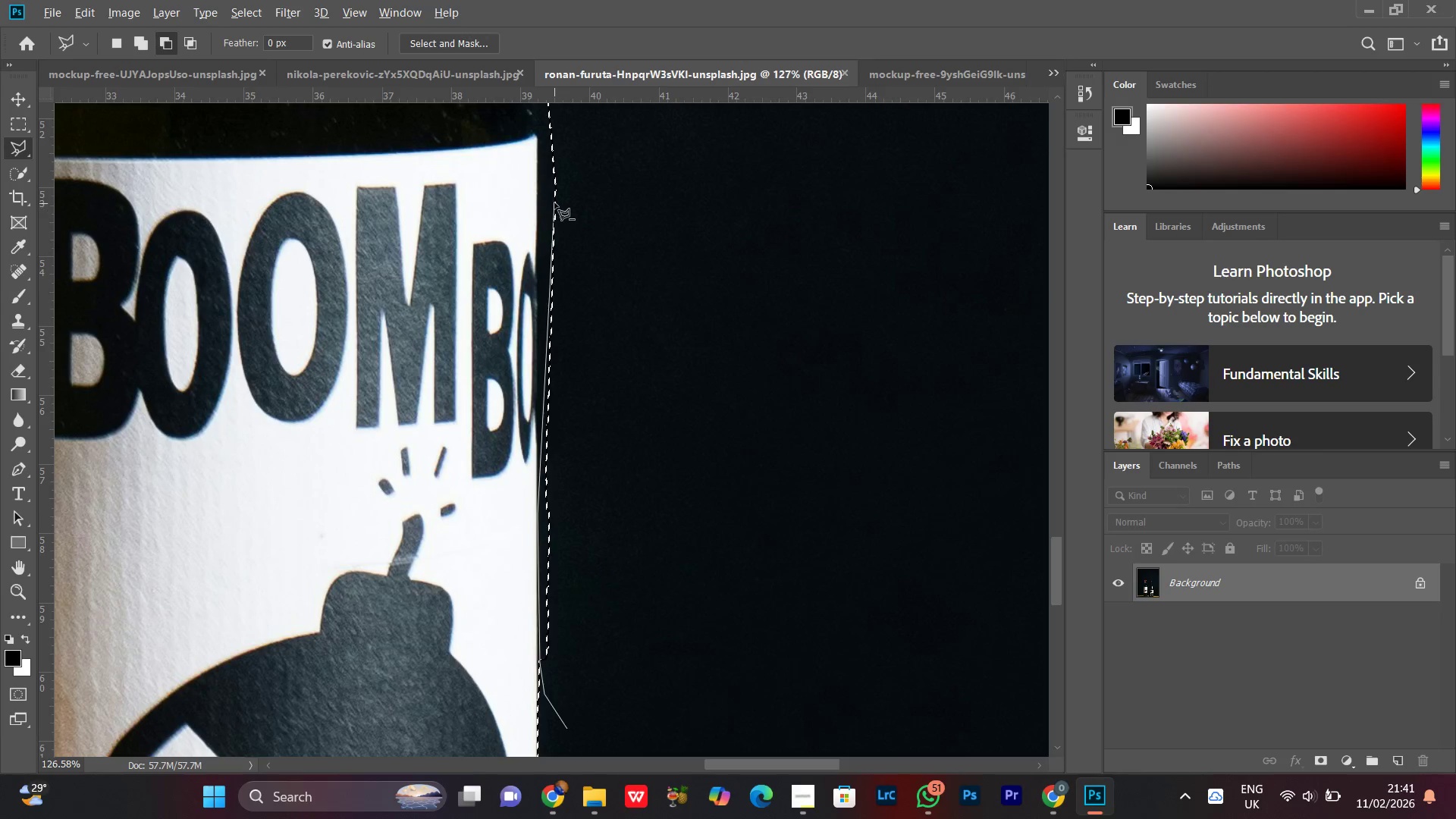 
double_click([568, 177])
 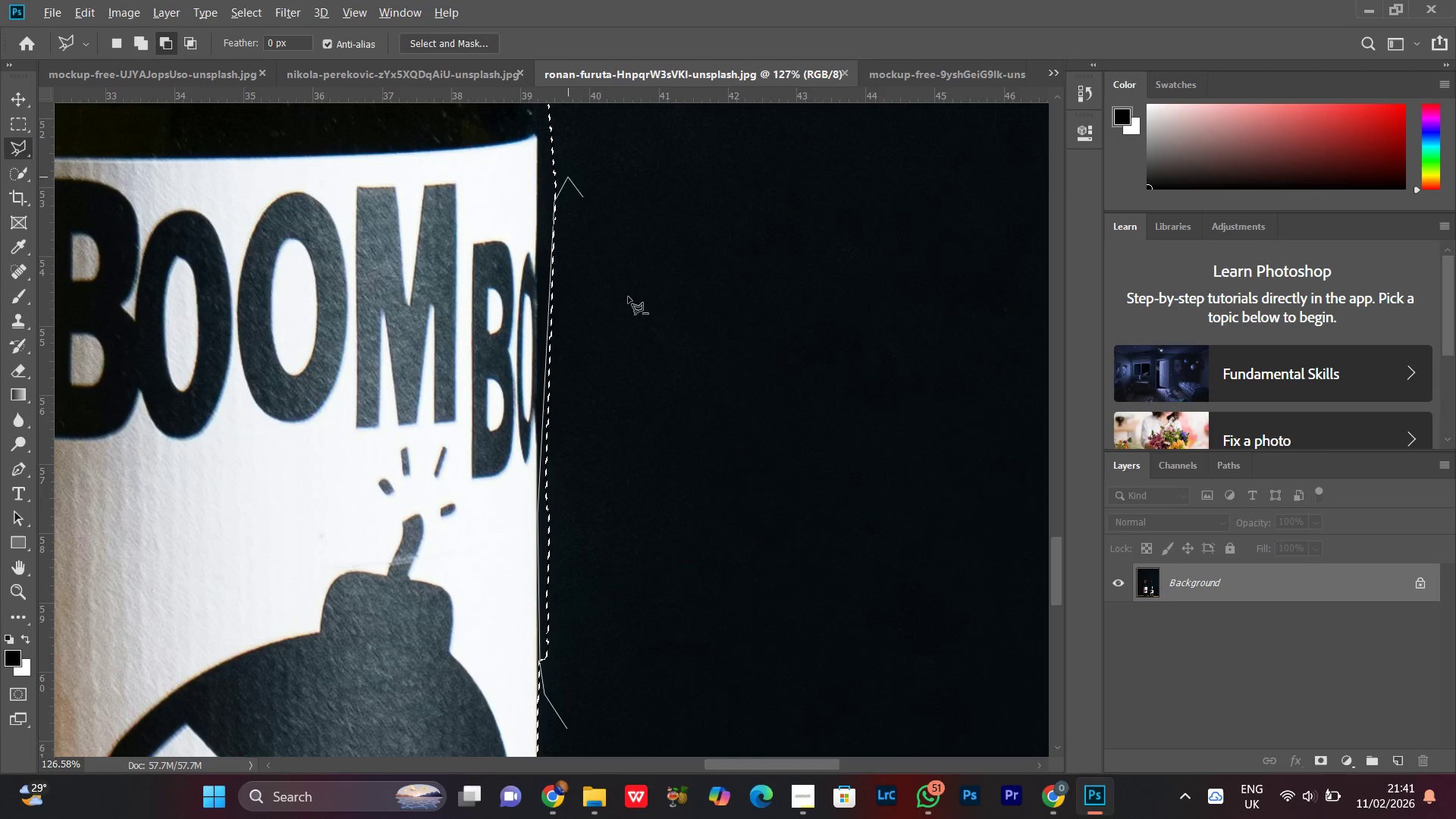 
triple_click([644, 349])
 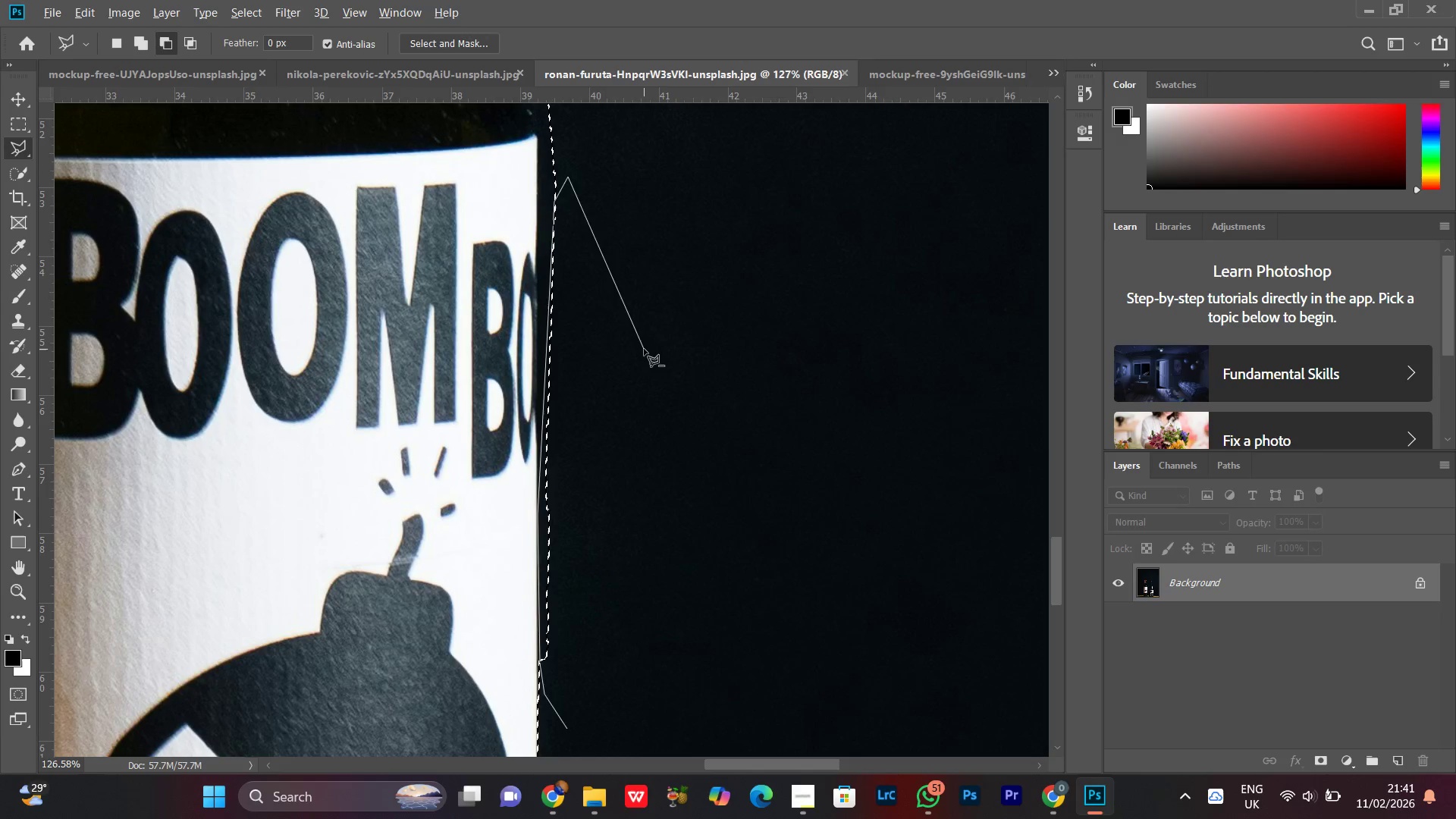 
triple_click([644, 349])
 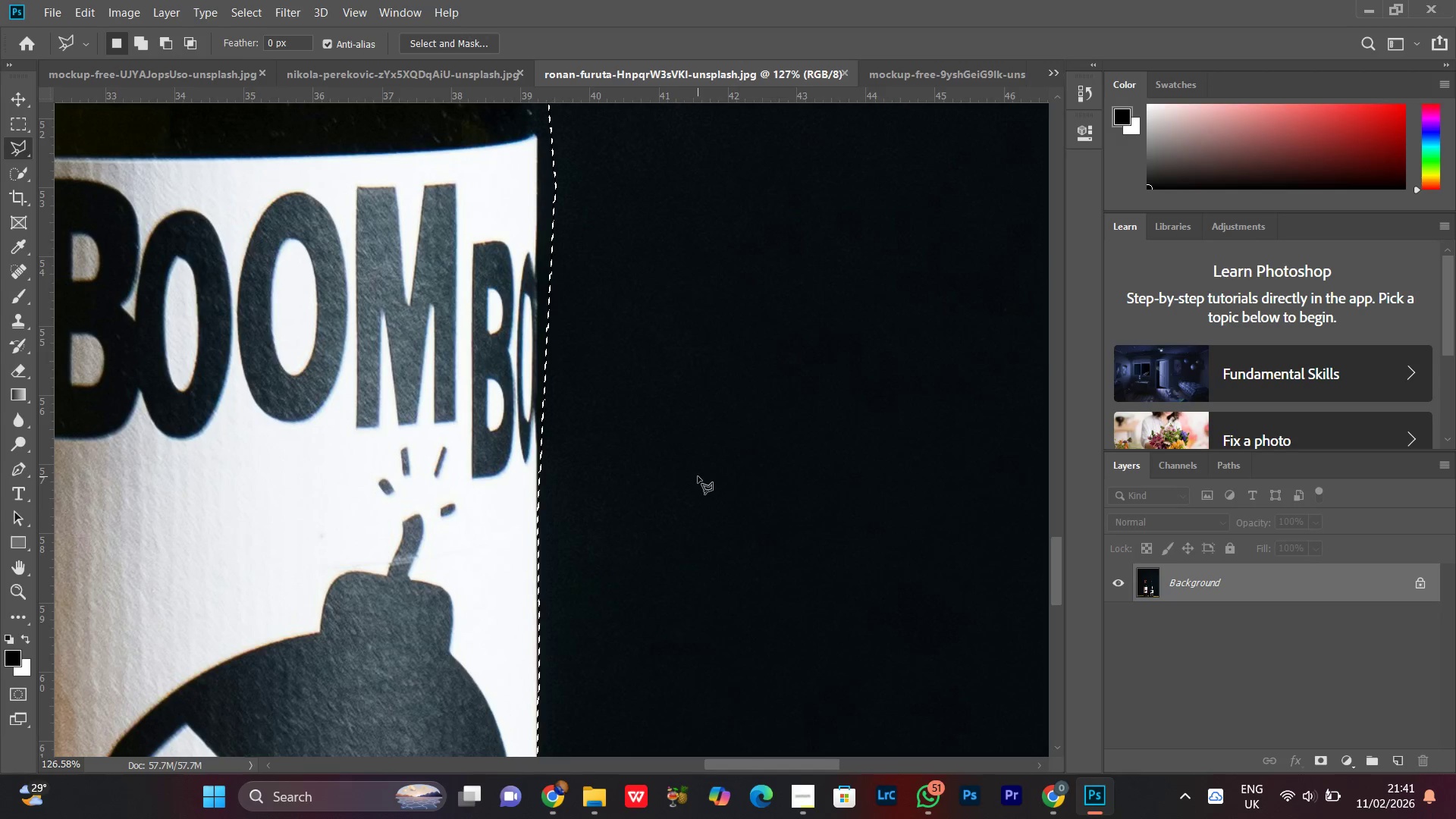 
key(Z)
 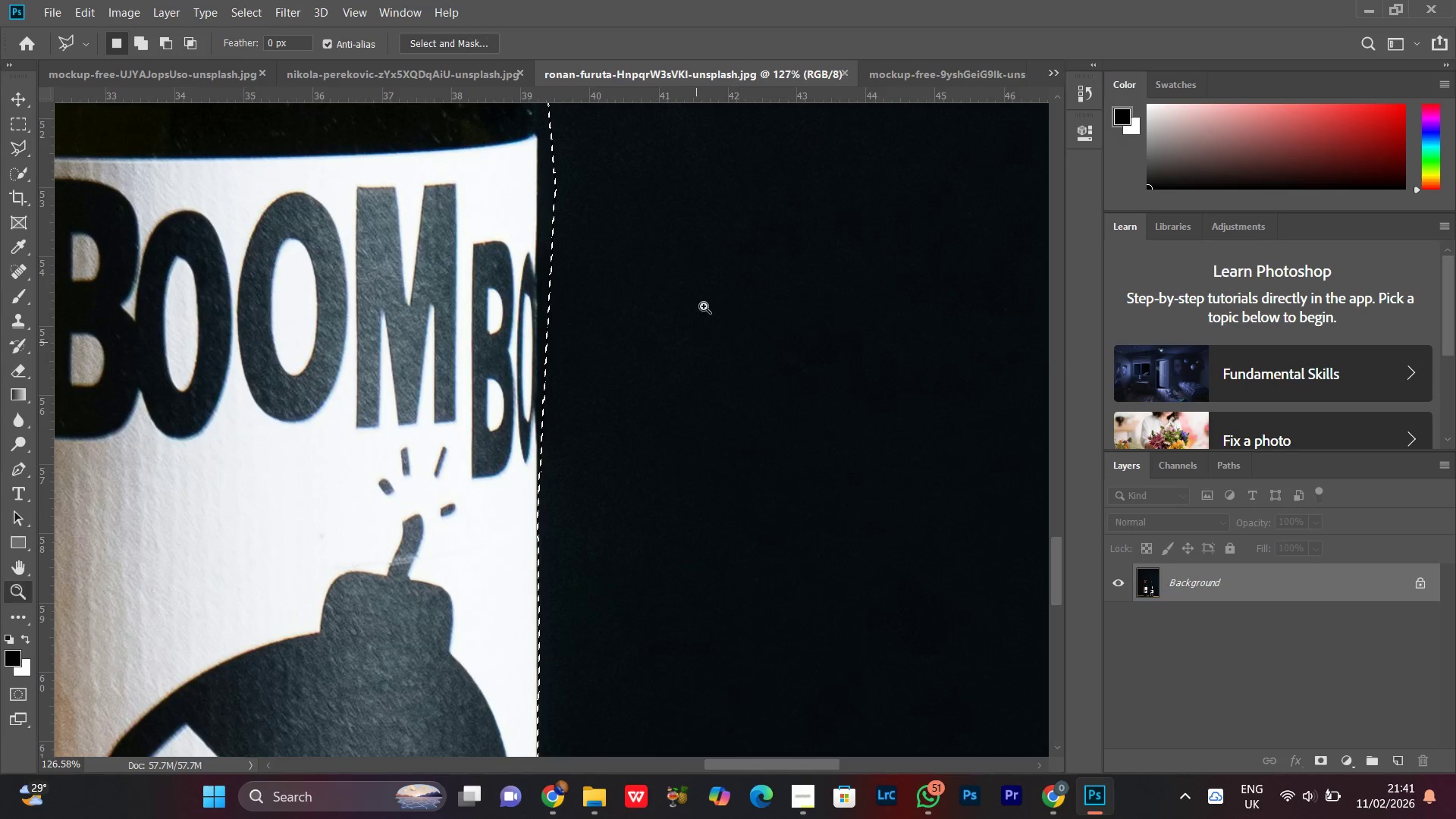 
left_click_drag(start_coordinate=[704, 306], to_coordinate=[602, 504])
 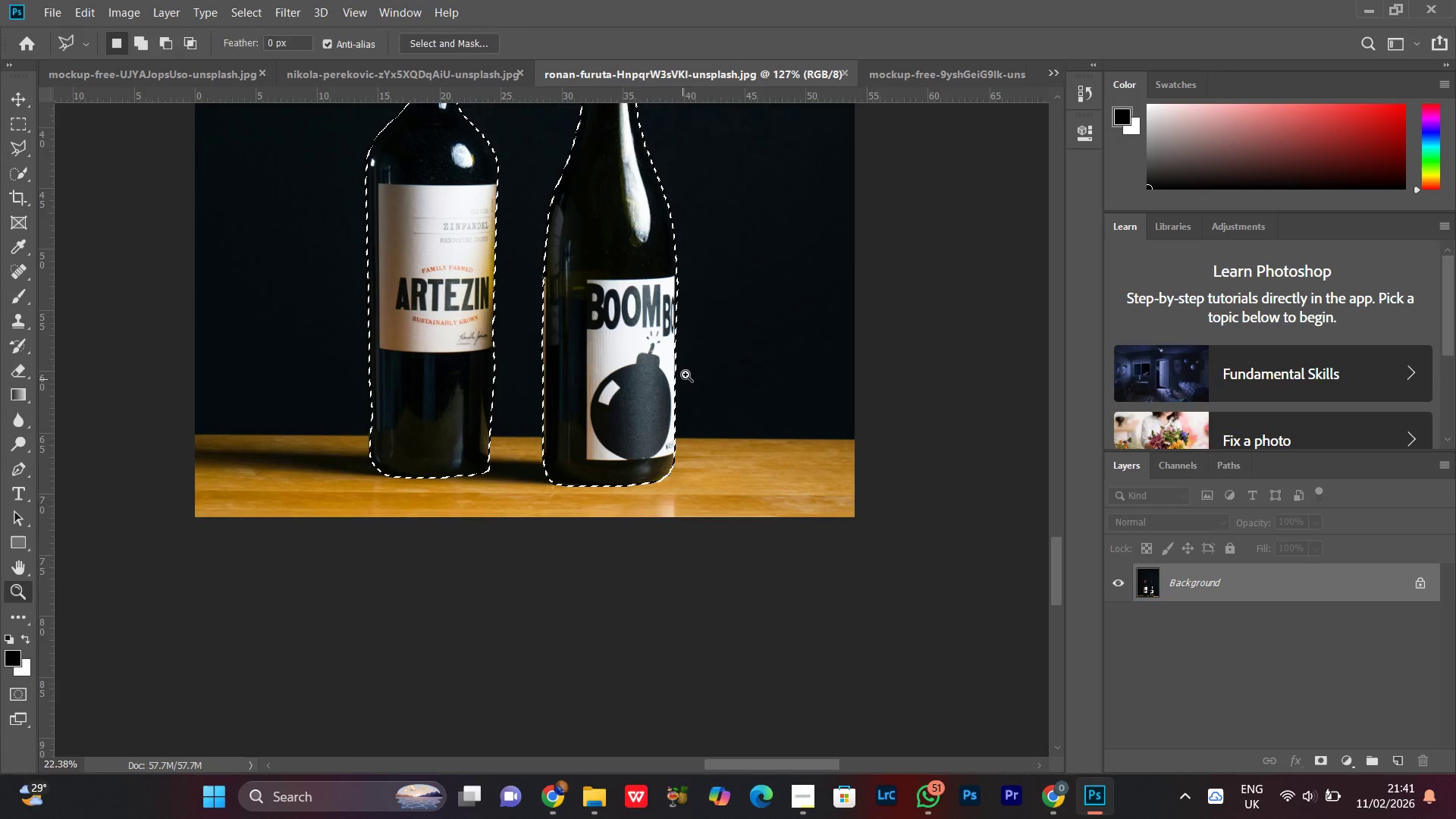 
left_click_drag(start_coordinate=[686, 374], to_coordinate=[643, 442])
 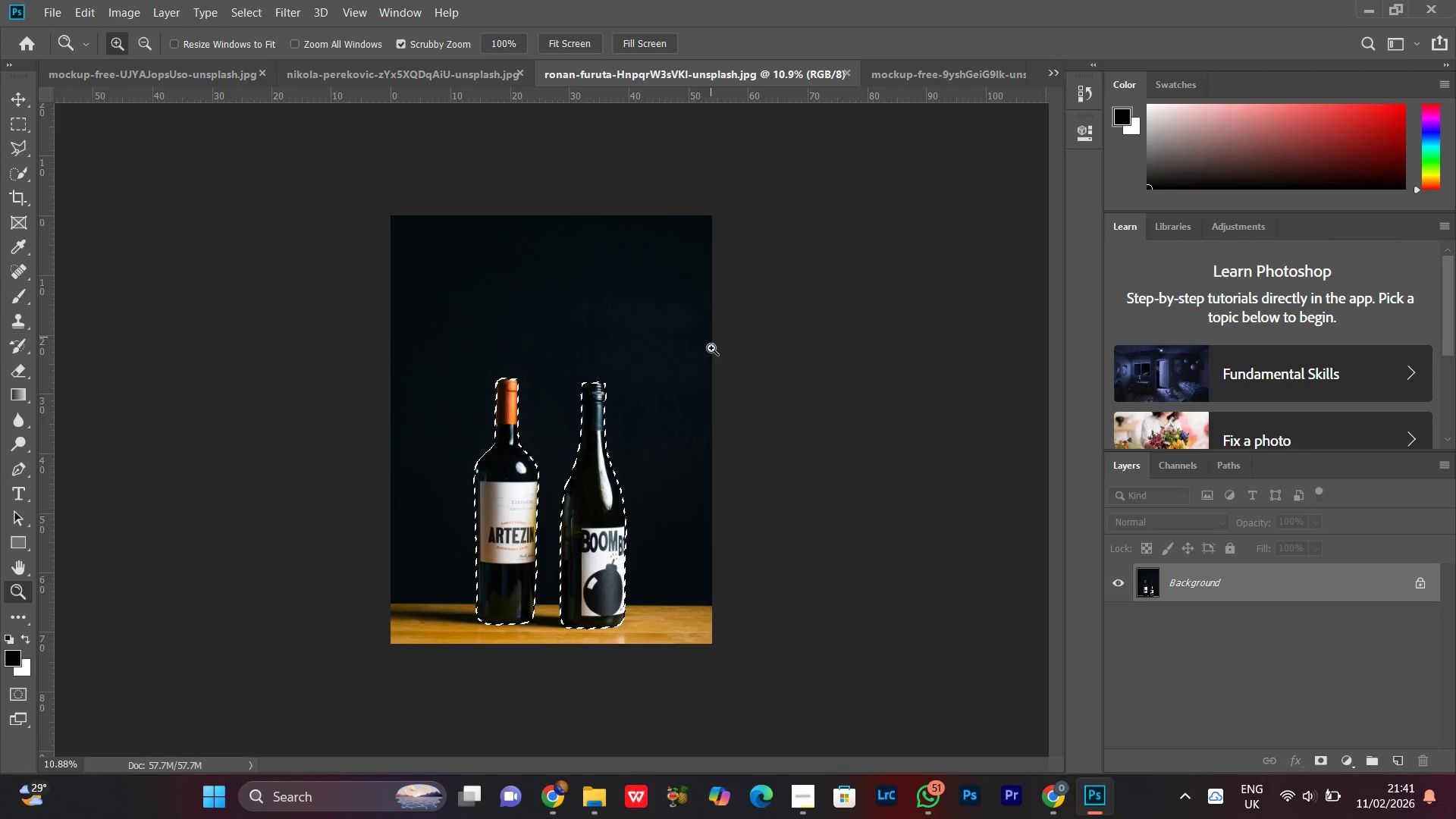 
left_click_drag(start_coordinate=[620, 396], to_coordinate=[693, 276])
 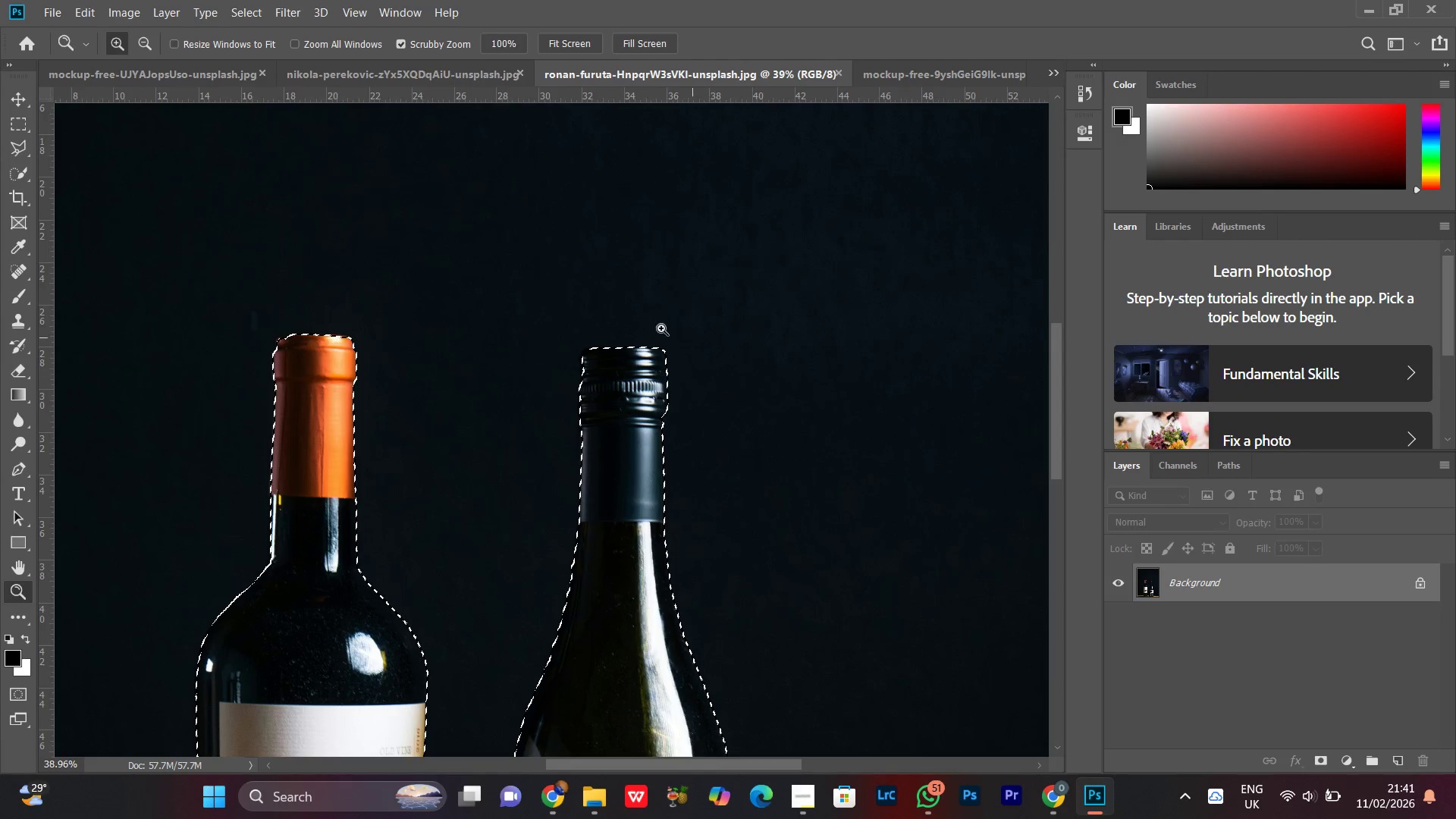 
left_click_drag(start_coordinate=[629, 353], to_coordinate=[689, 285])
 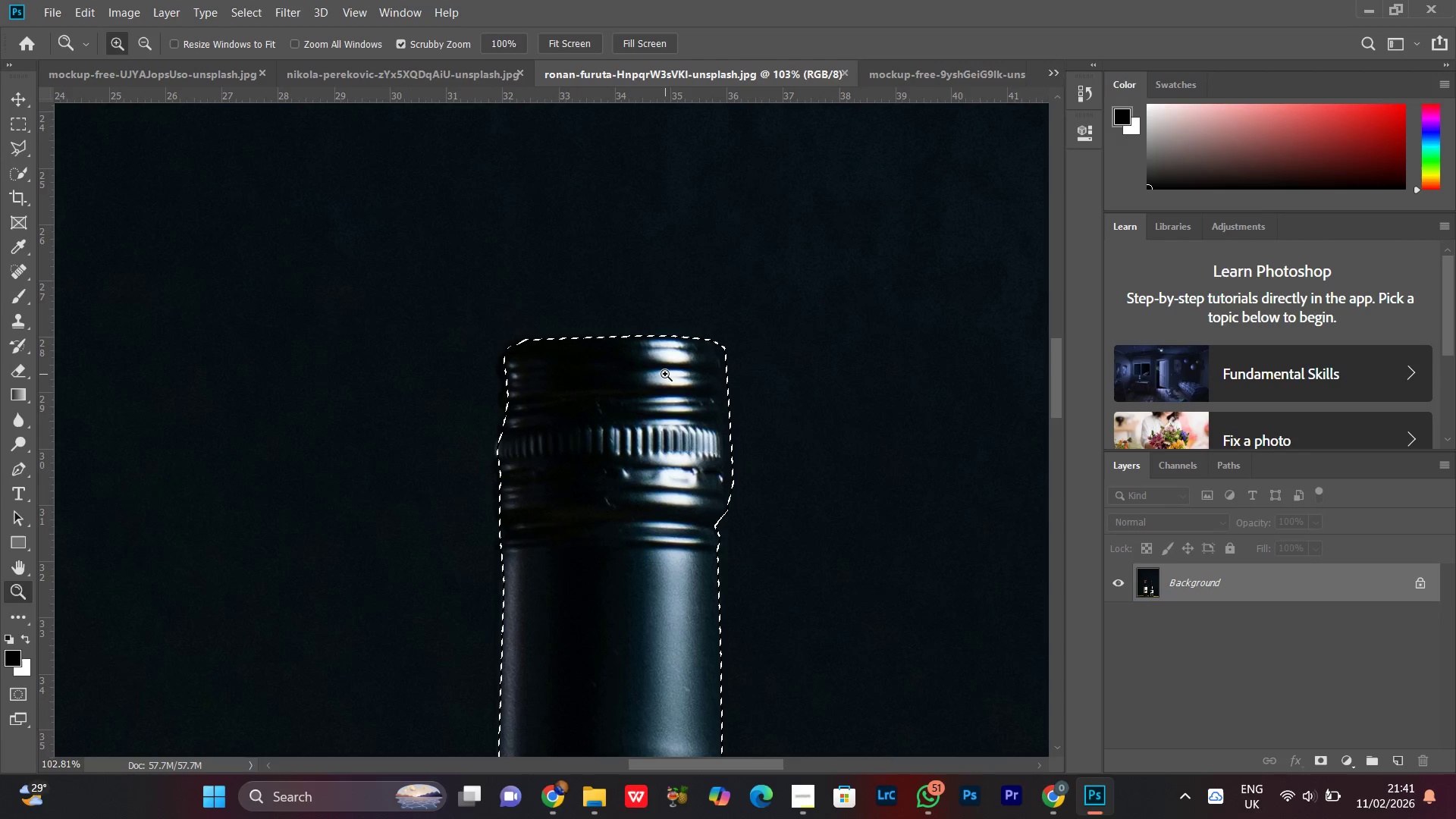 
wait(7.61)
 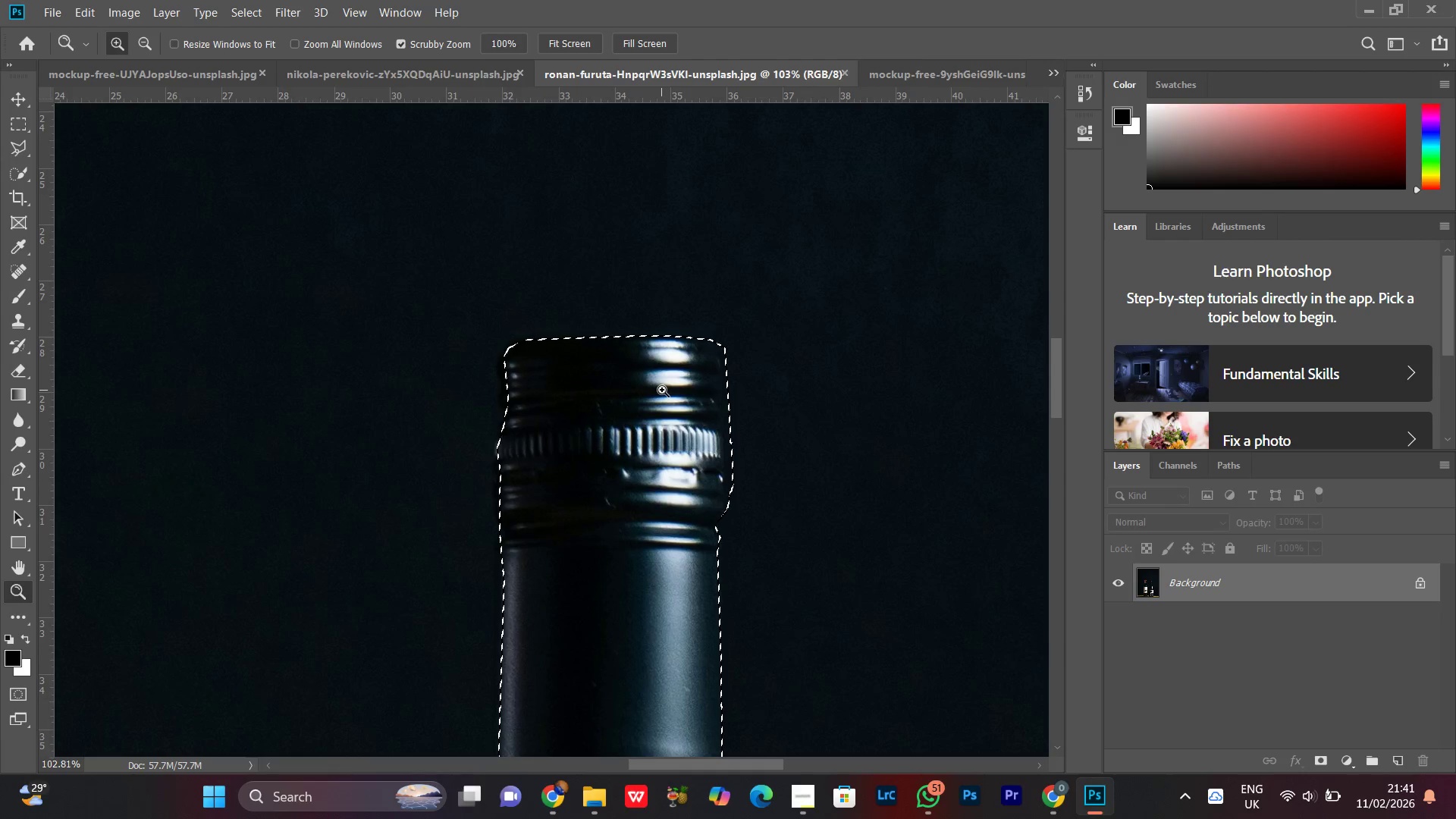 
left_click_drag(start_coordinate=[644, 316], to_coordinate=[691, 277])
 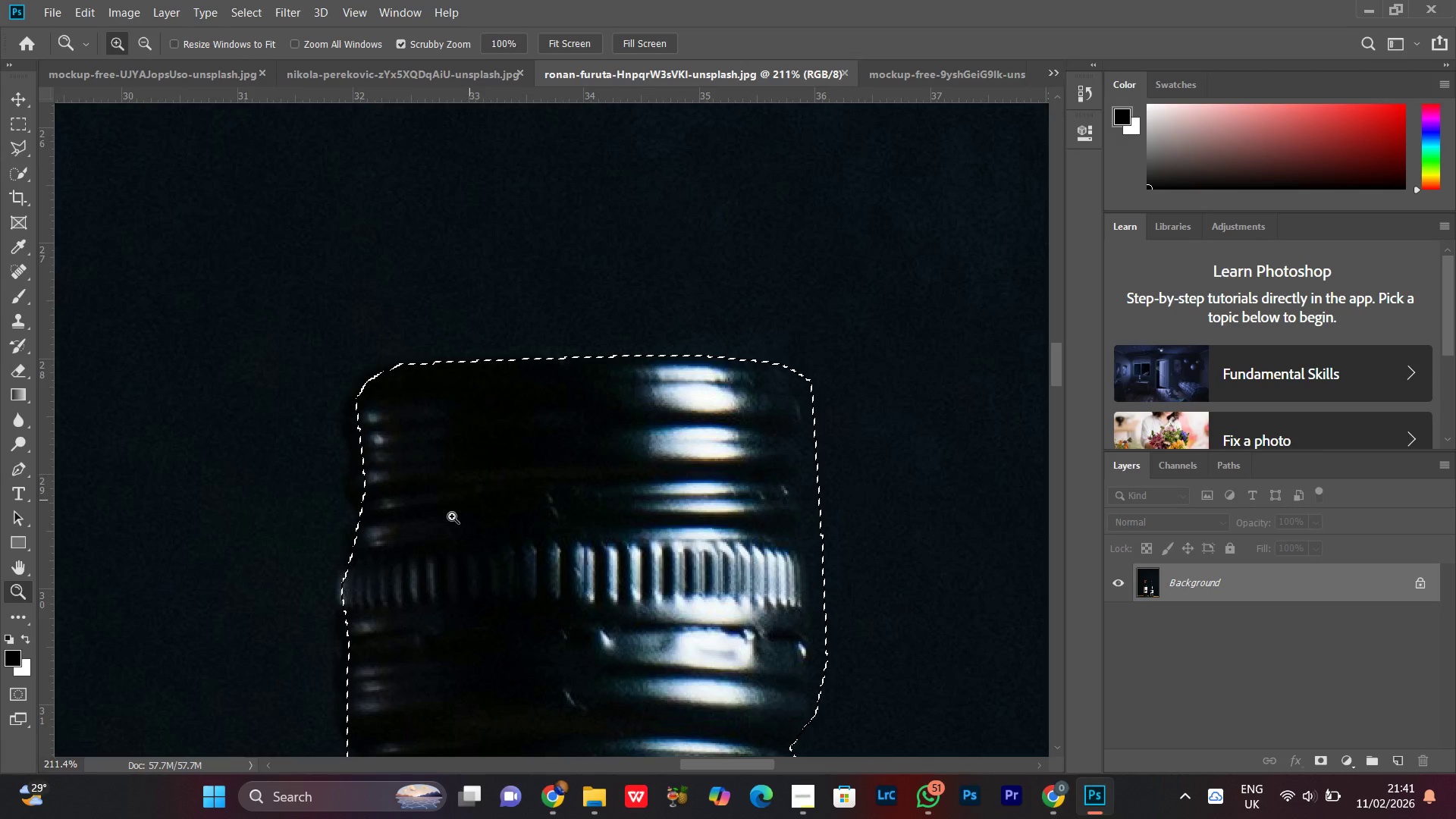 
left_click_drag(start_coordinate=[500, 446], to_coordinate=[485, 471])
 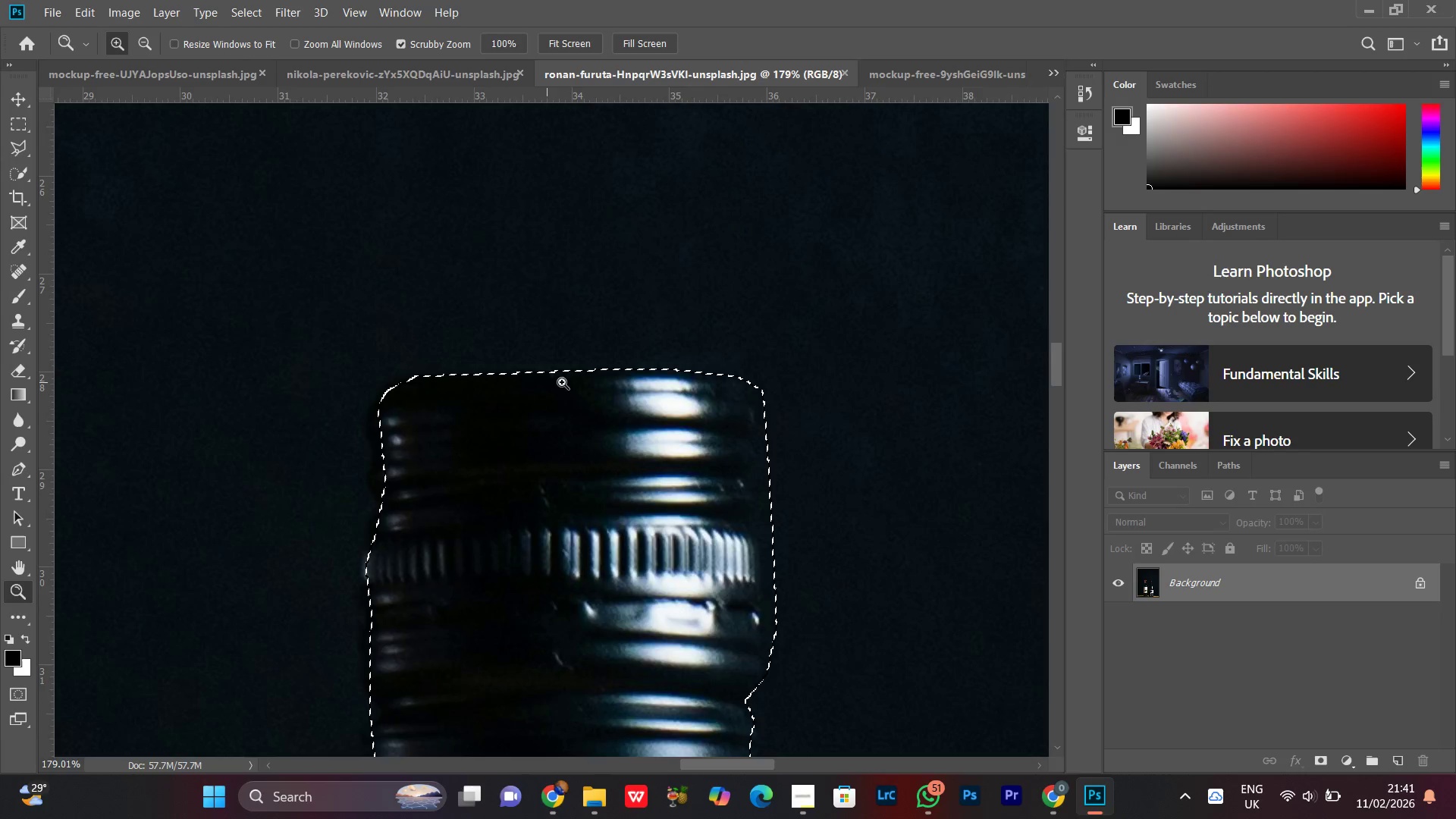 
left_click_drag(start_coordinate=[562, 382], to_coordinate=[469, 524])
 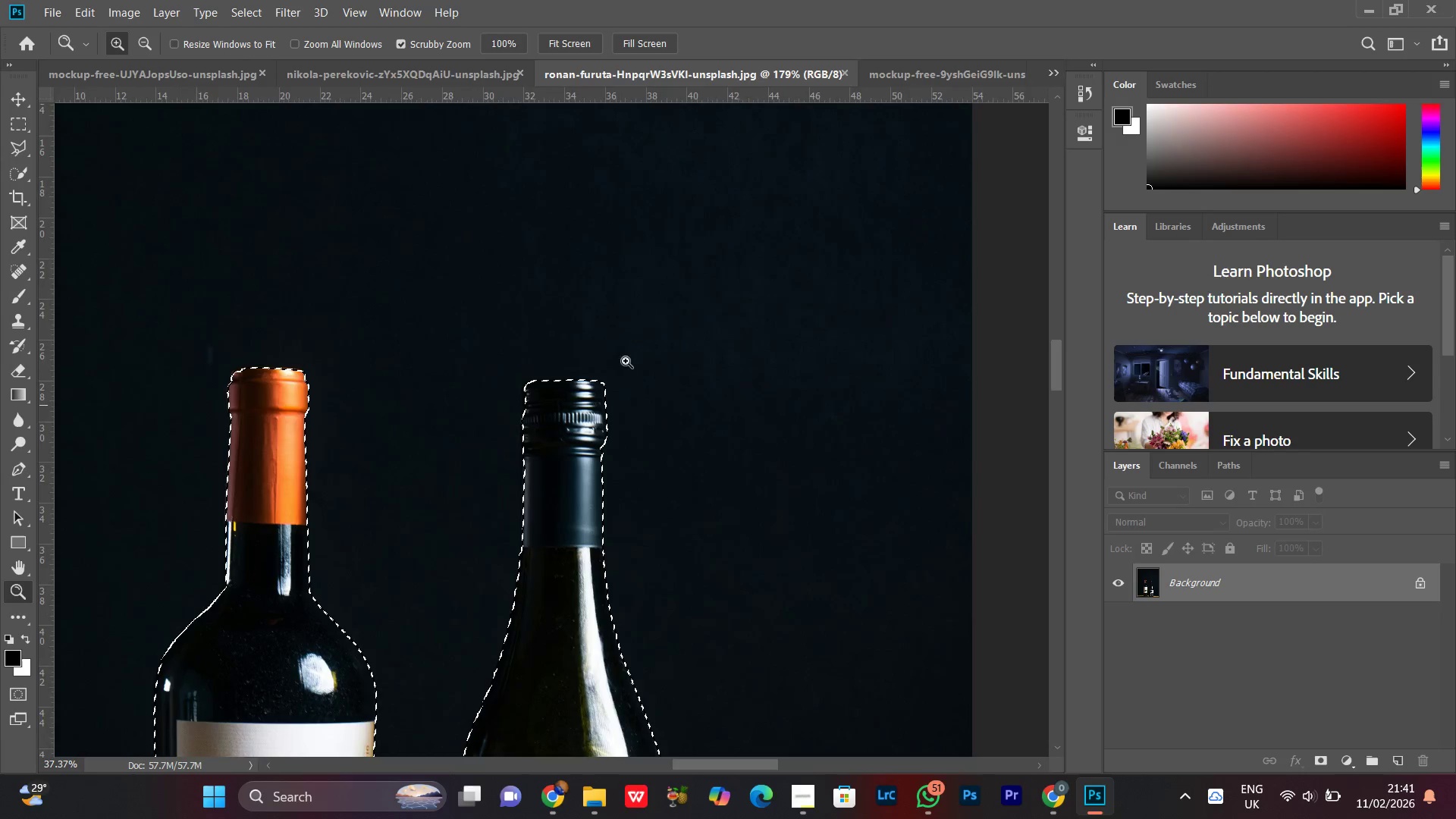 
left_click_drag(start_coordinate=[630, 356], to_coordinate=[520, 501])
 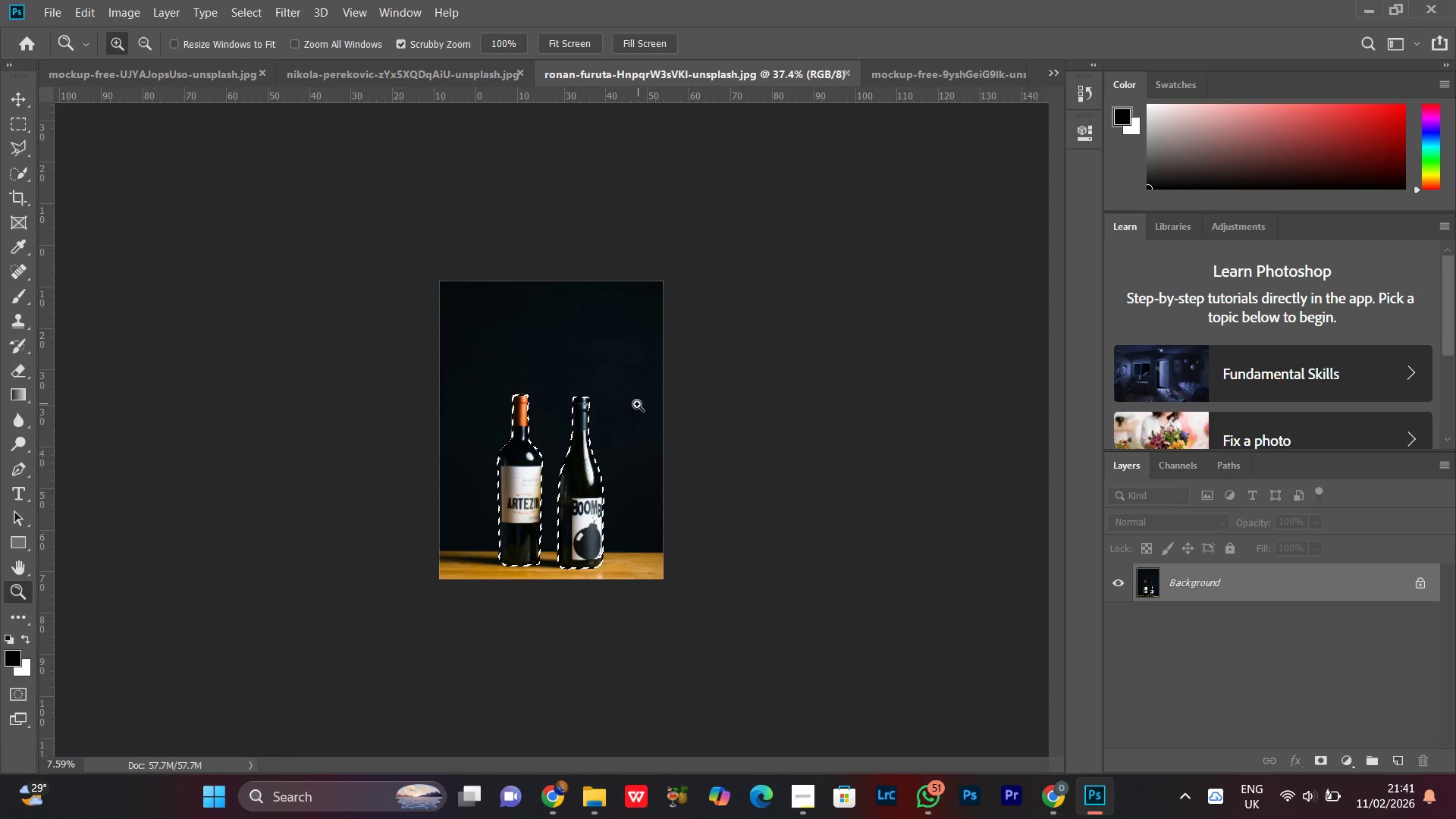 
left_click_drag(start_coordinate=[610, 422], to_coordinate=[588, 438])
 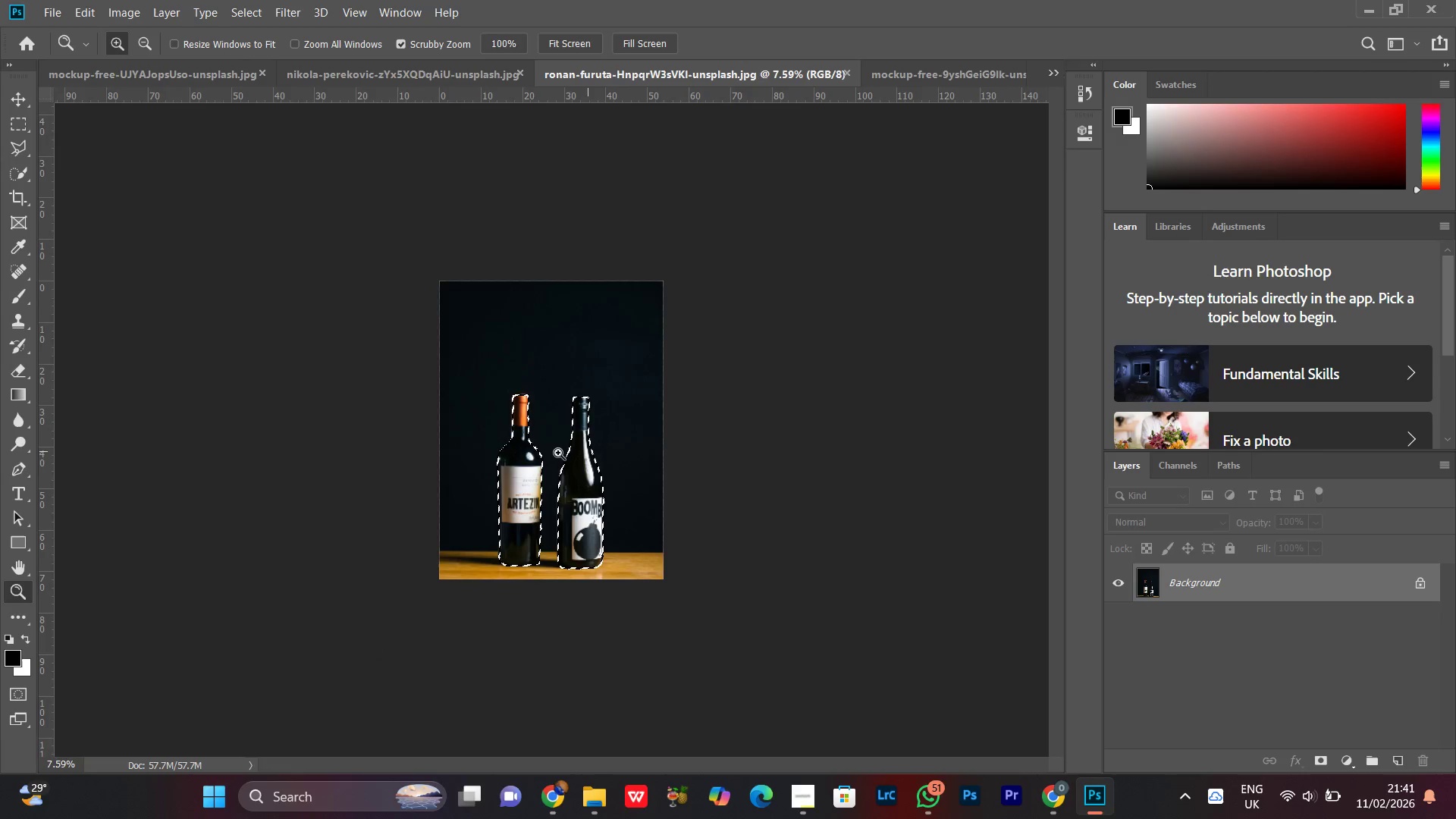 
left_click_drag(start_coordinate=[558, 453], to_coordinate=[613, 365])
 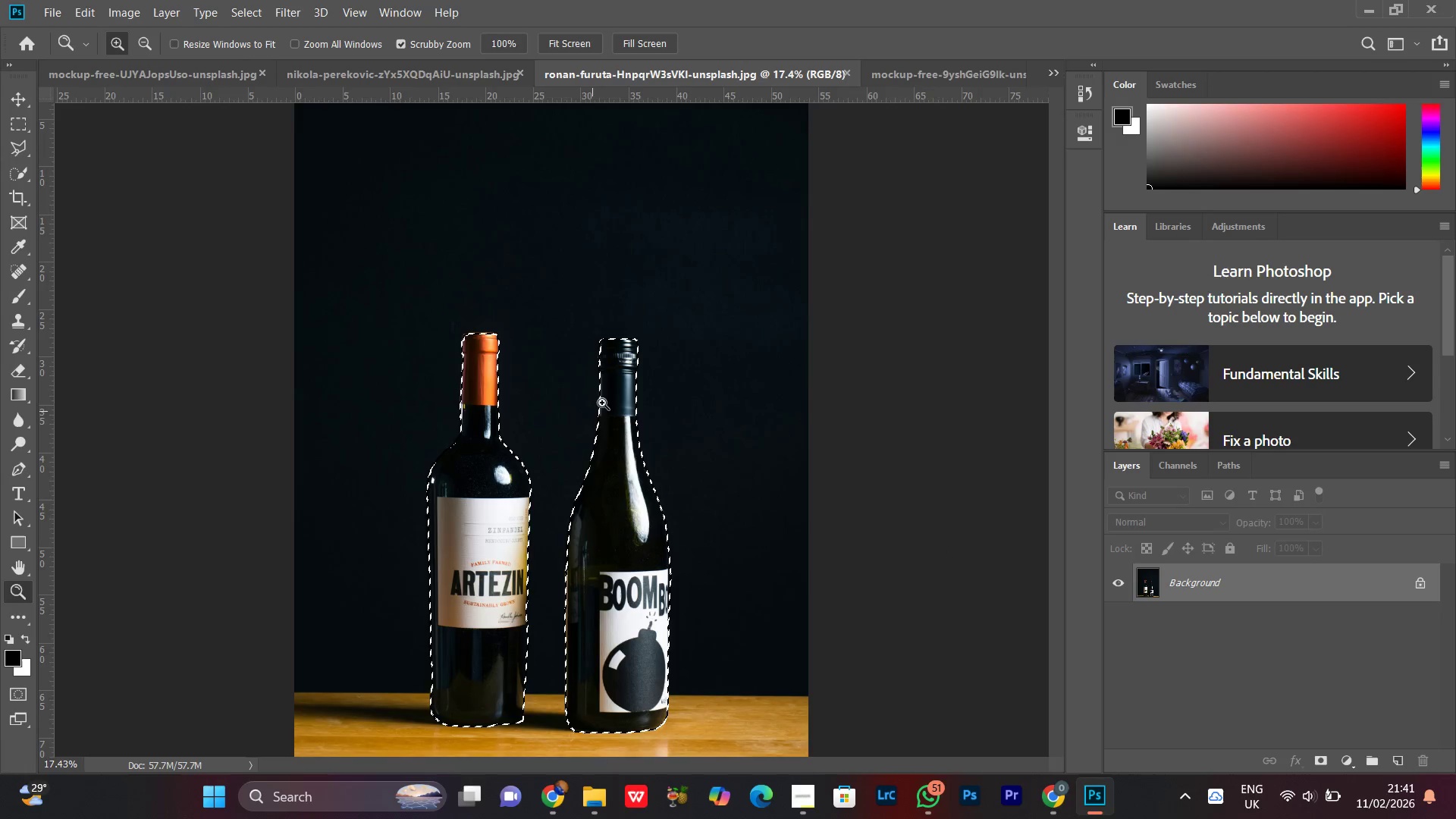 
left_click_drag(start_coordinate=[602, 403], to_coordinate=[572, 439])
 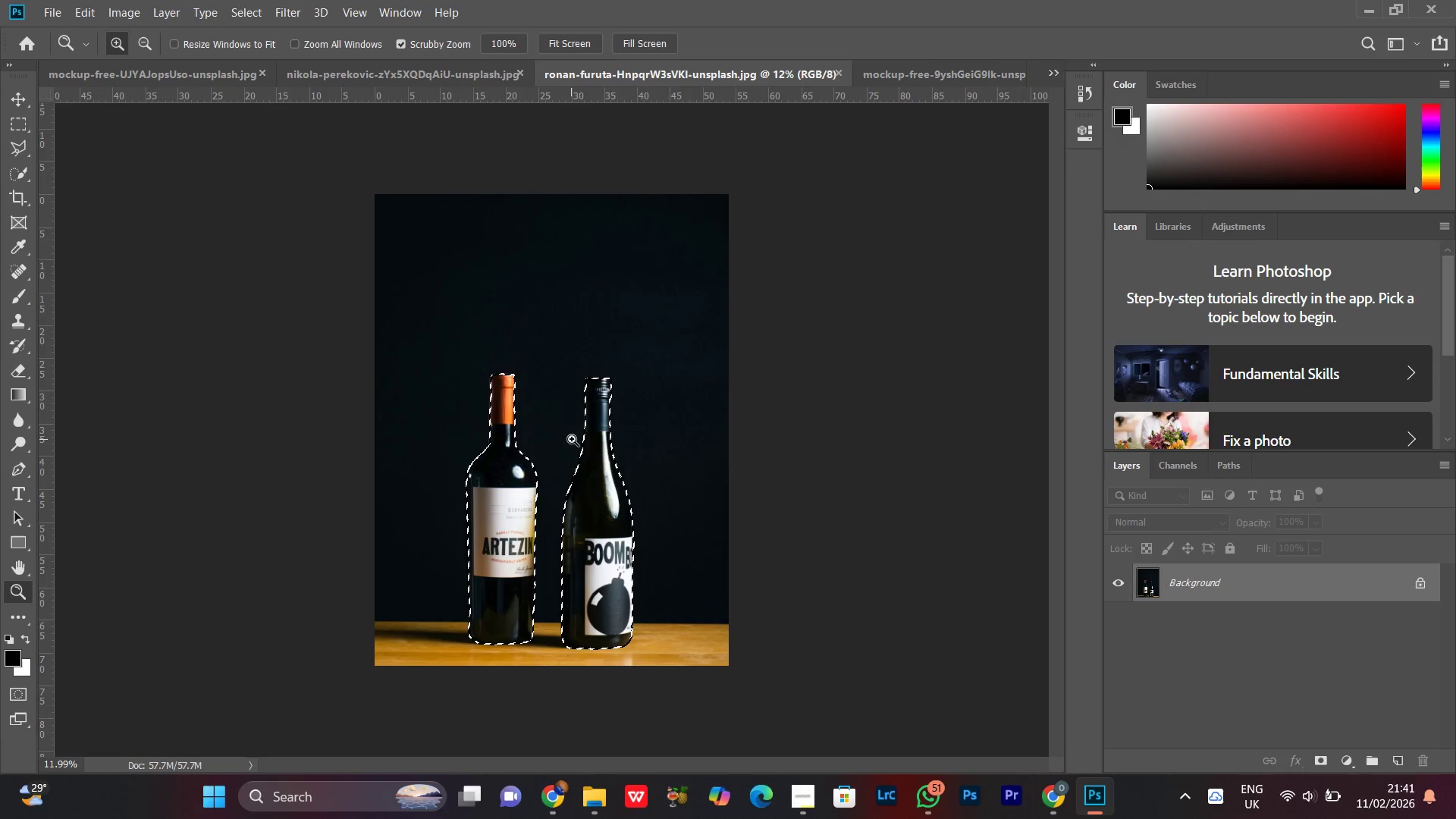 
key(L)
 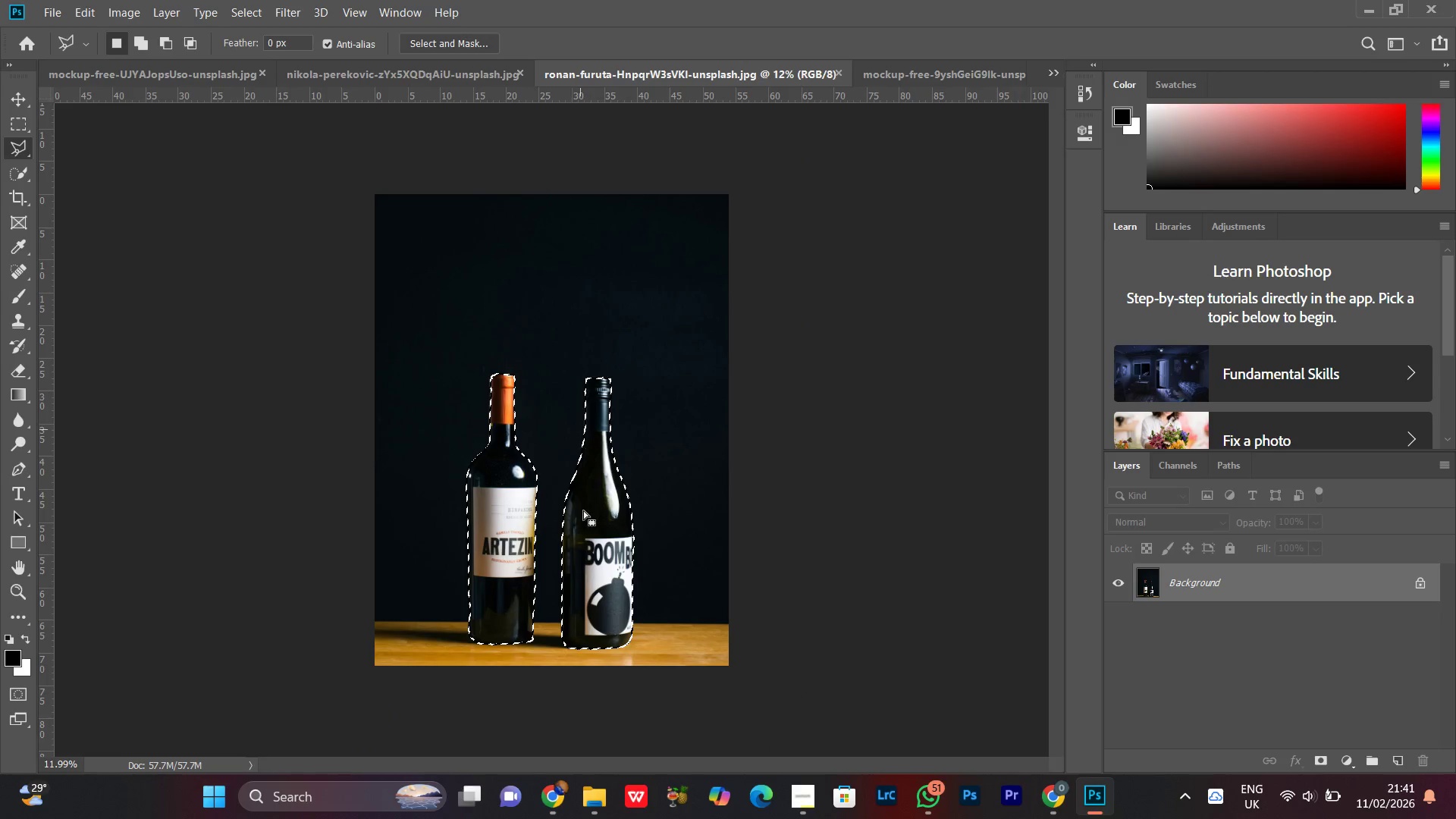 
right_click([555, 415])
 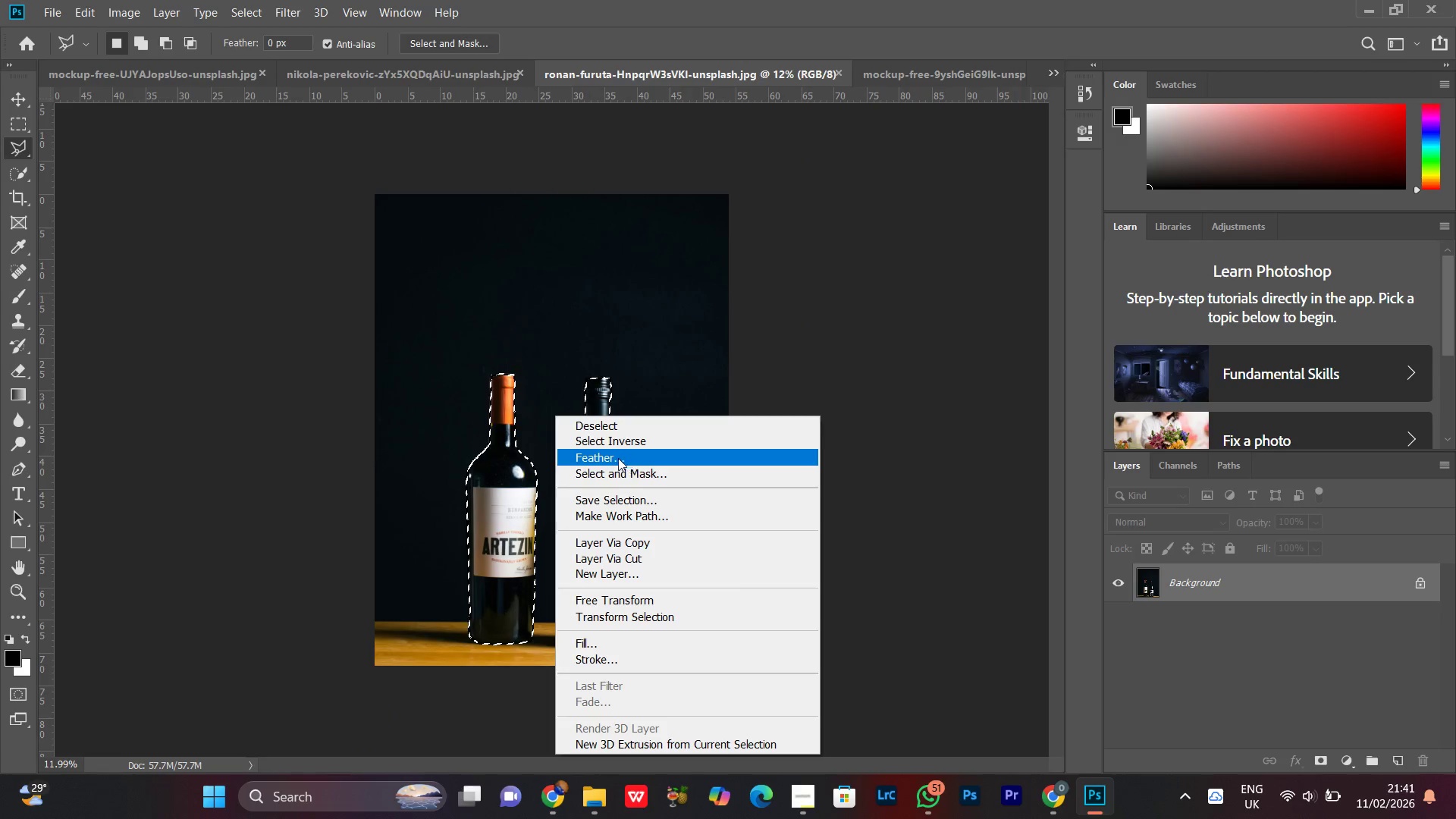 
left_click([606, 458])
 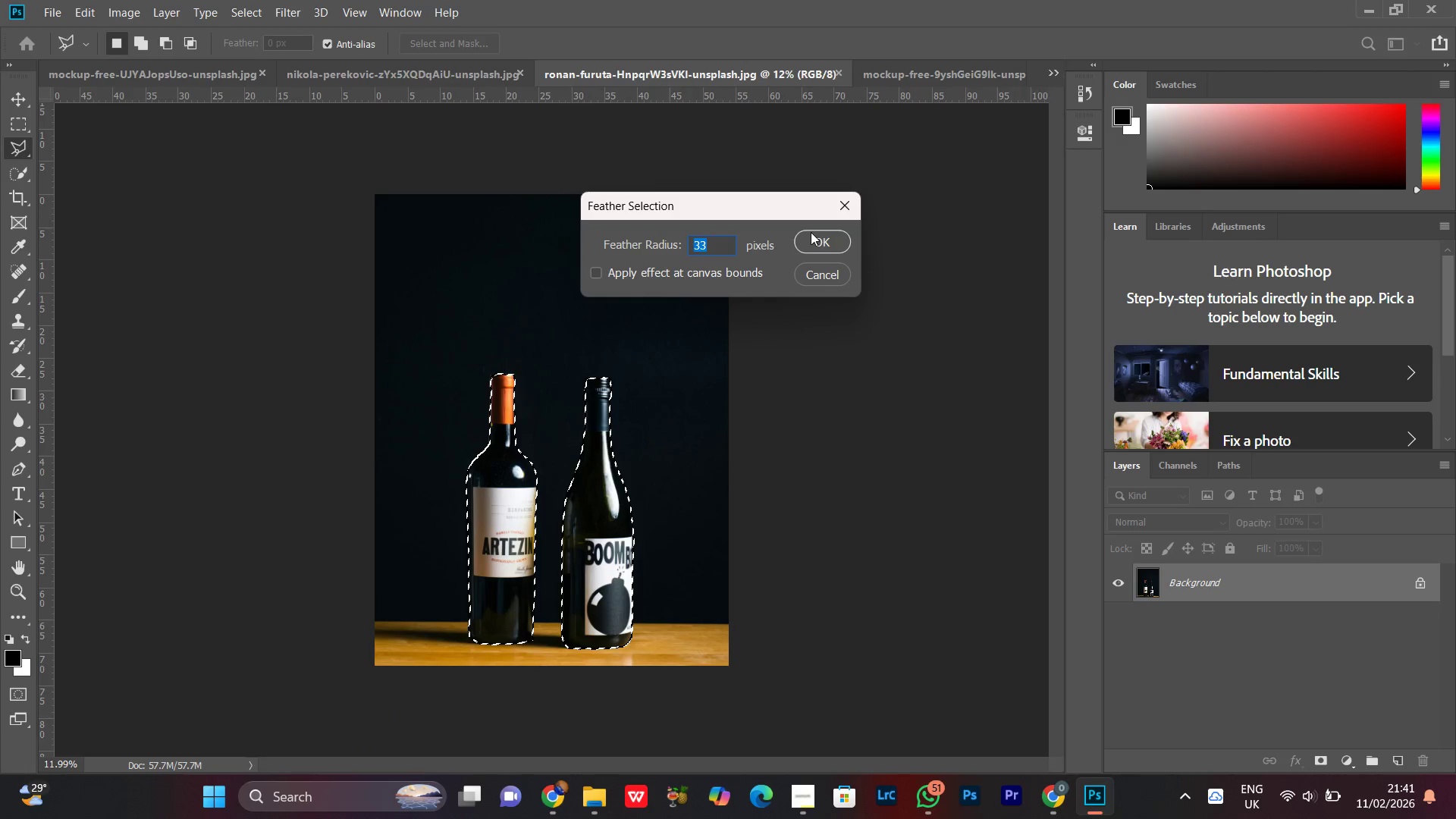 
key(3)
 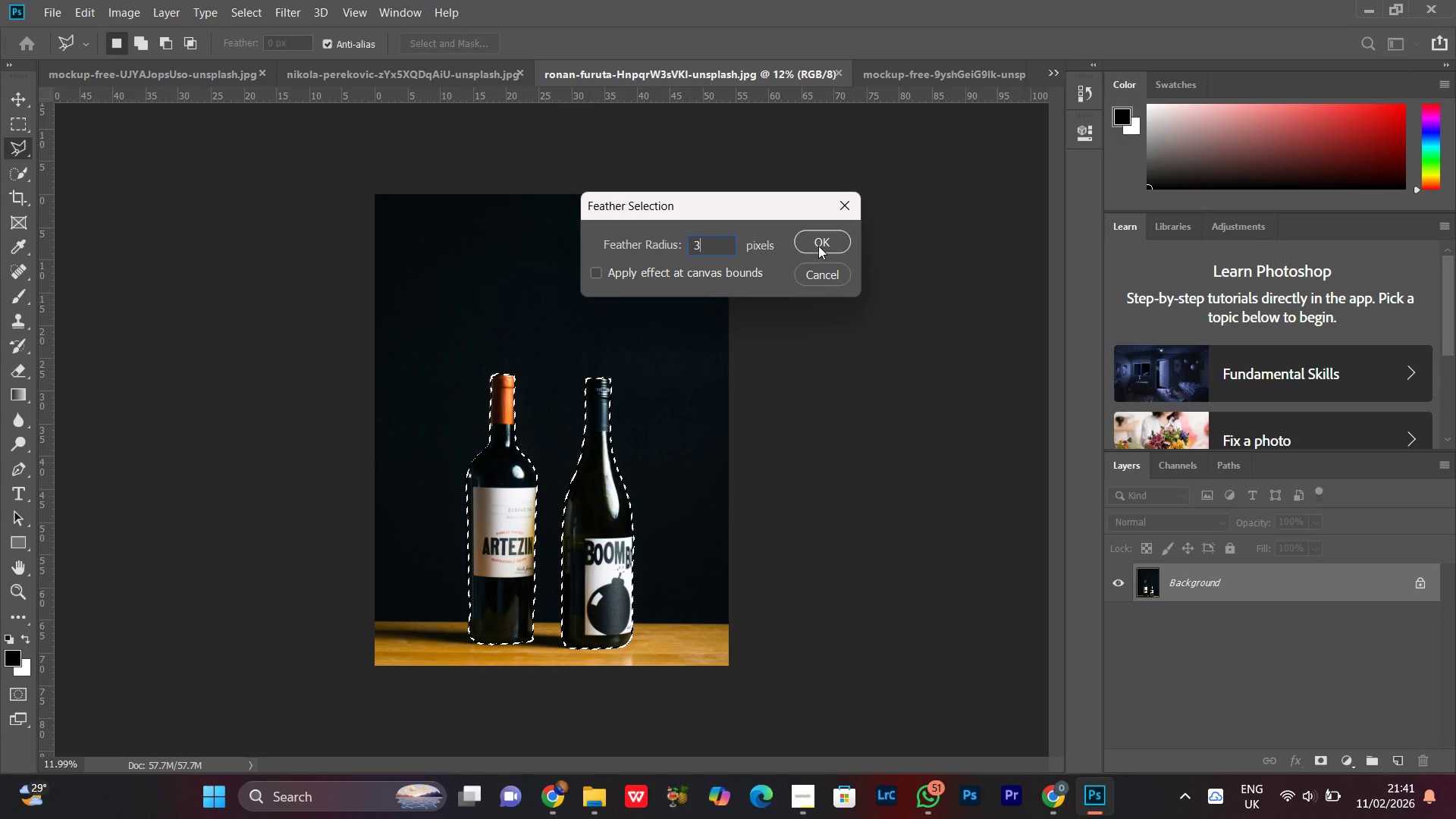 
left_click([818, 246])
 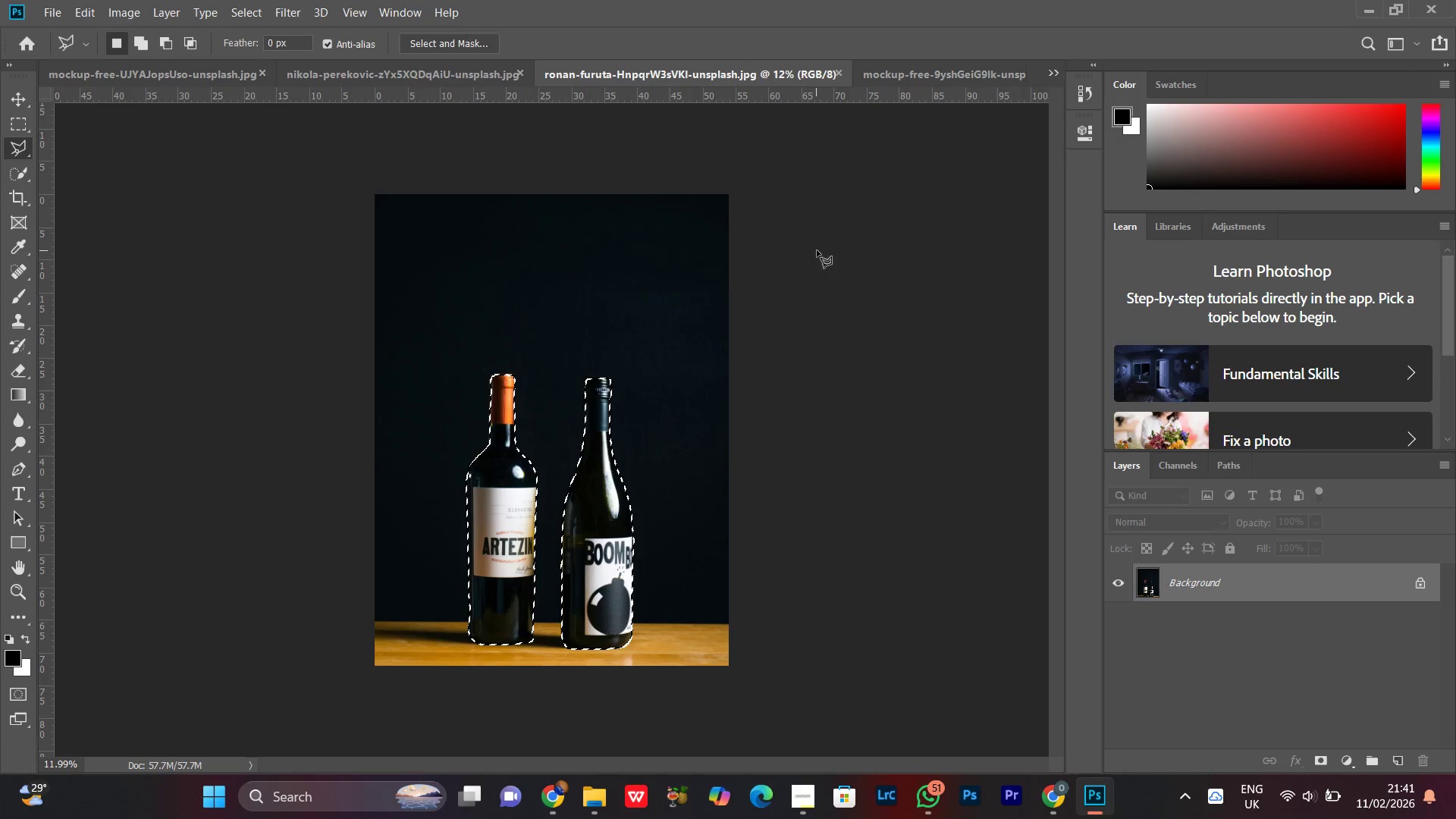 
key(Control+J)
 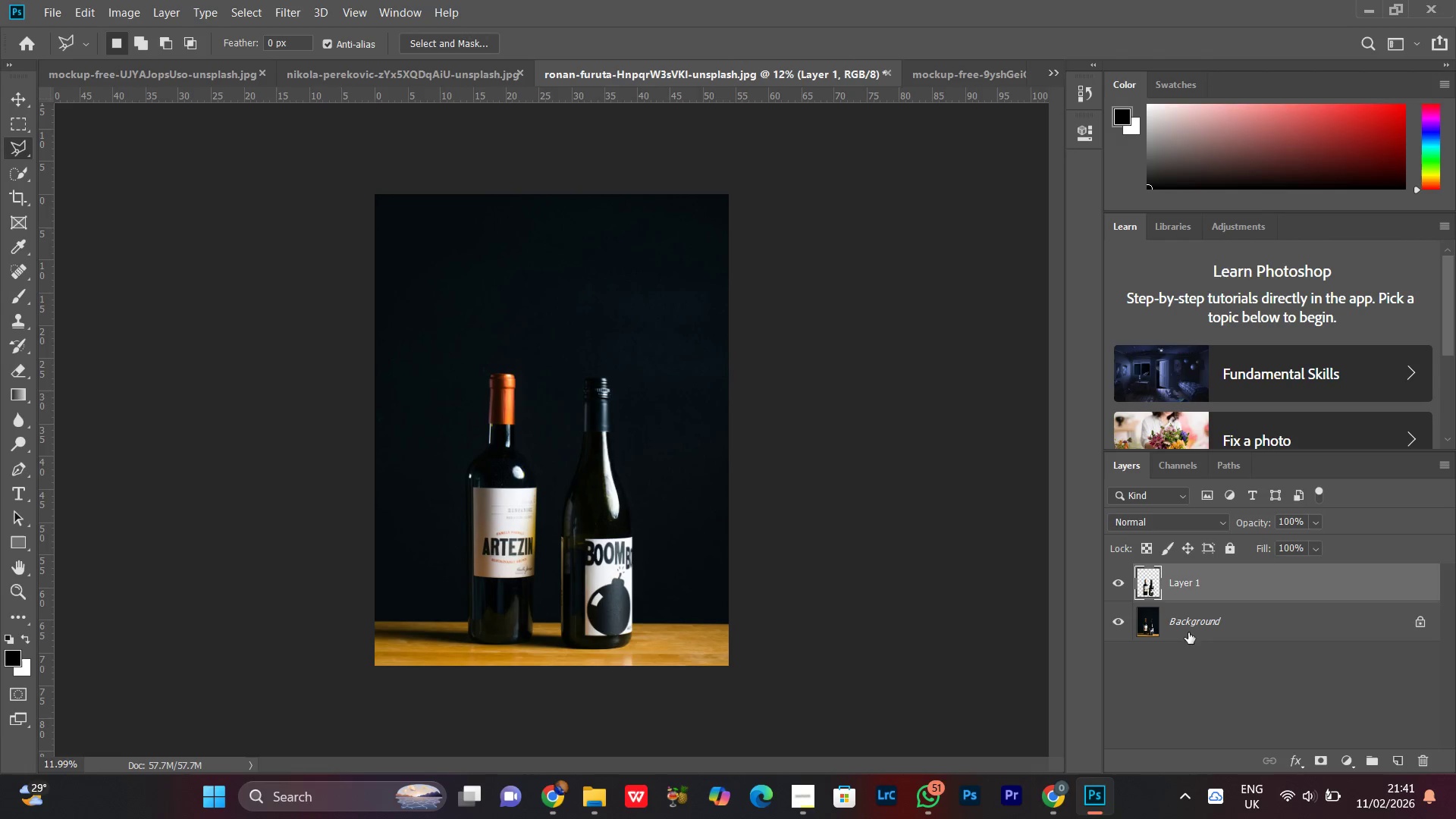 
left_click([1200, 620])
 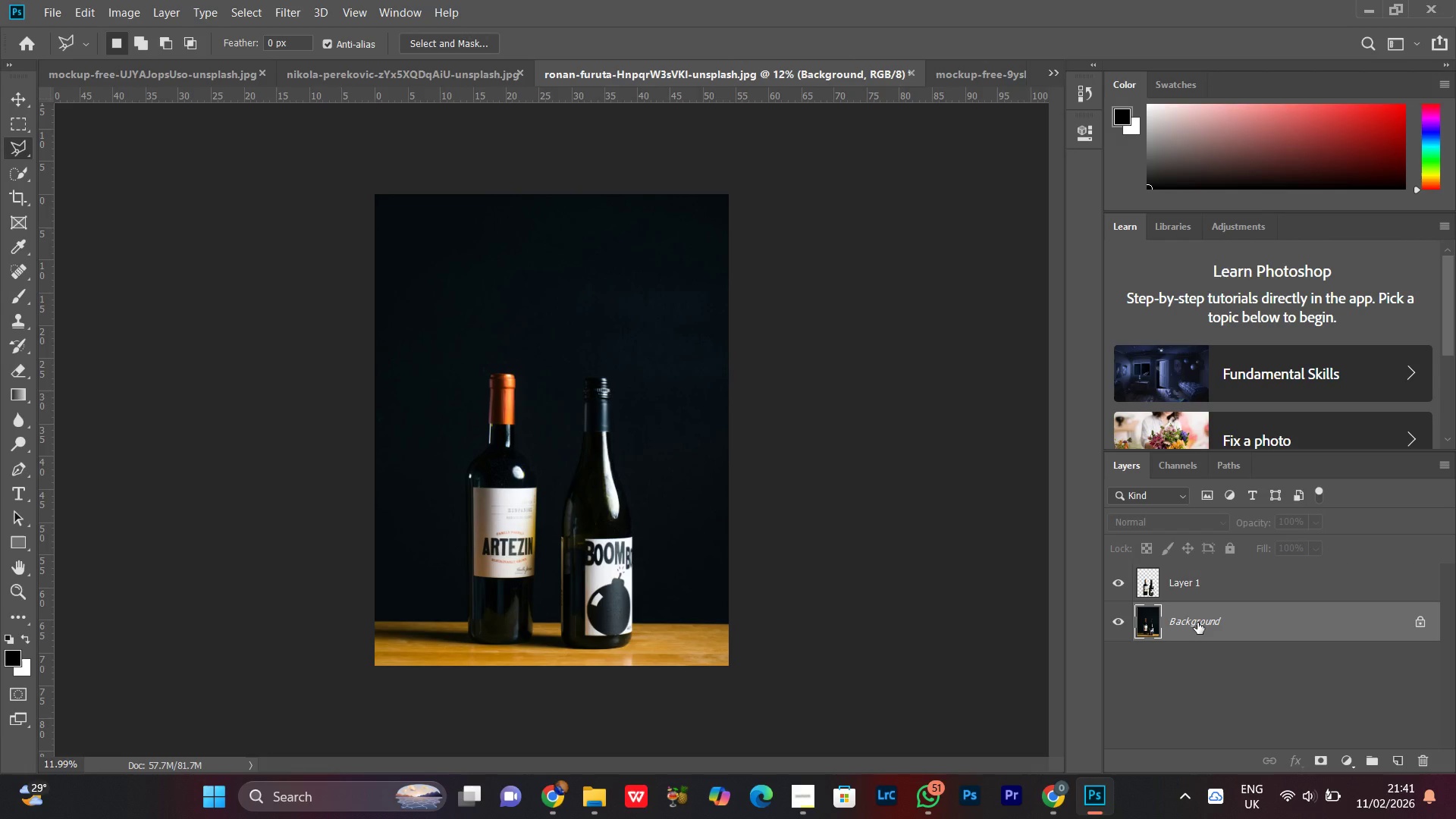 
key(Control+L)
 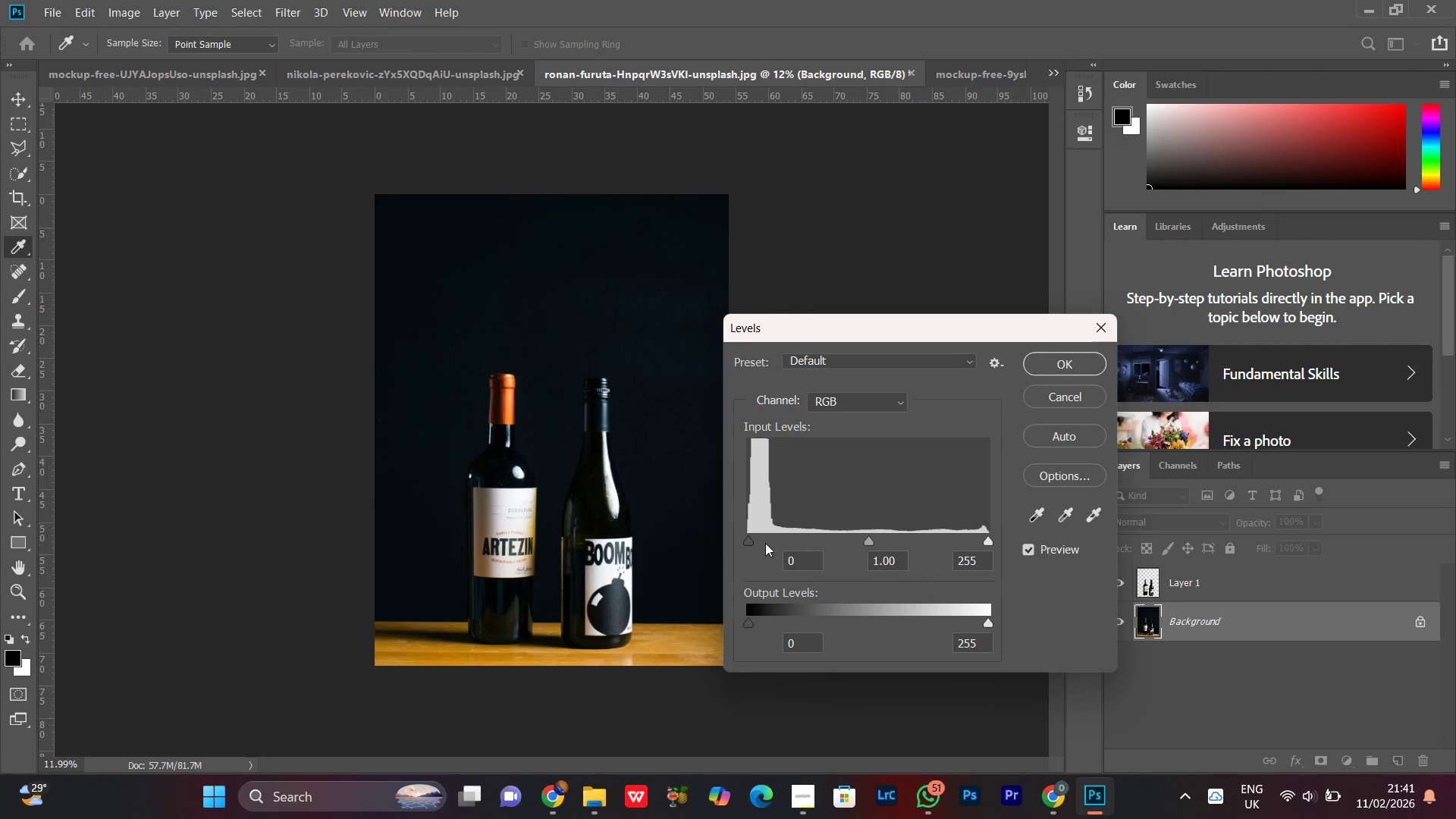 
left_click_drag(start_coordinate=[760, 538], to_coordinate=[871, 529])
 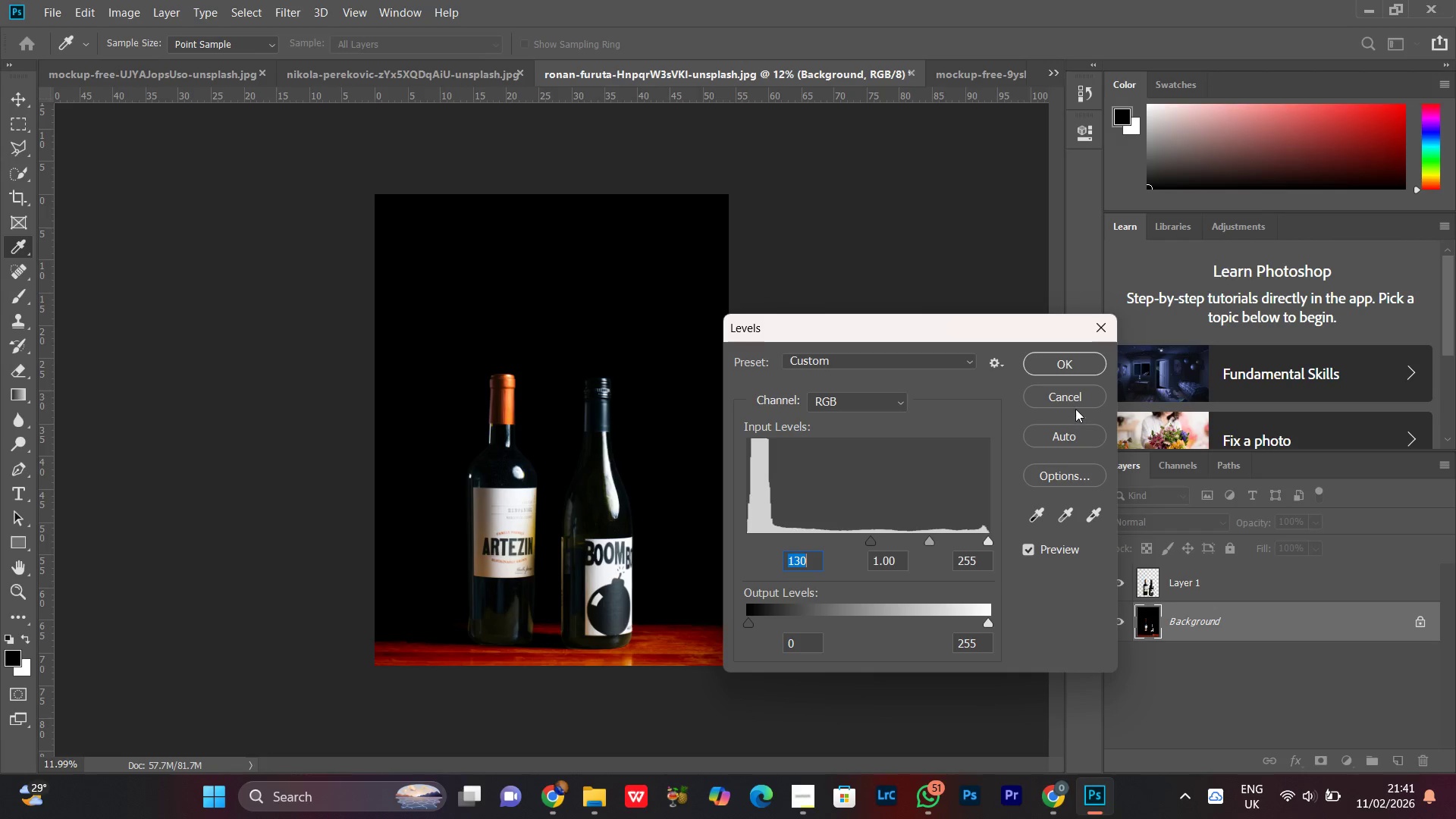 
left_click([1066, 401])
 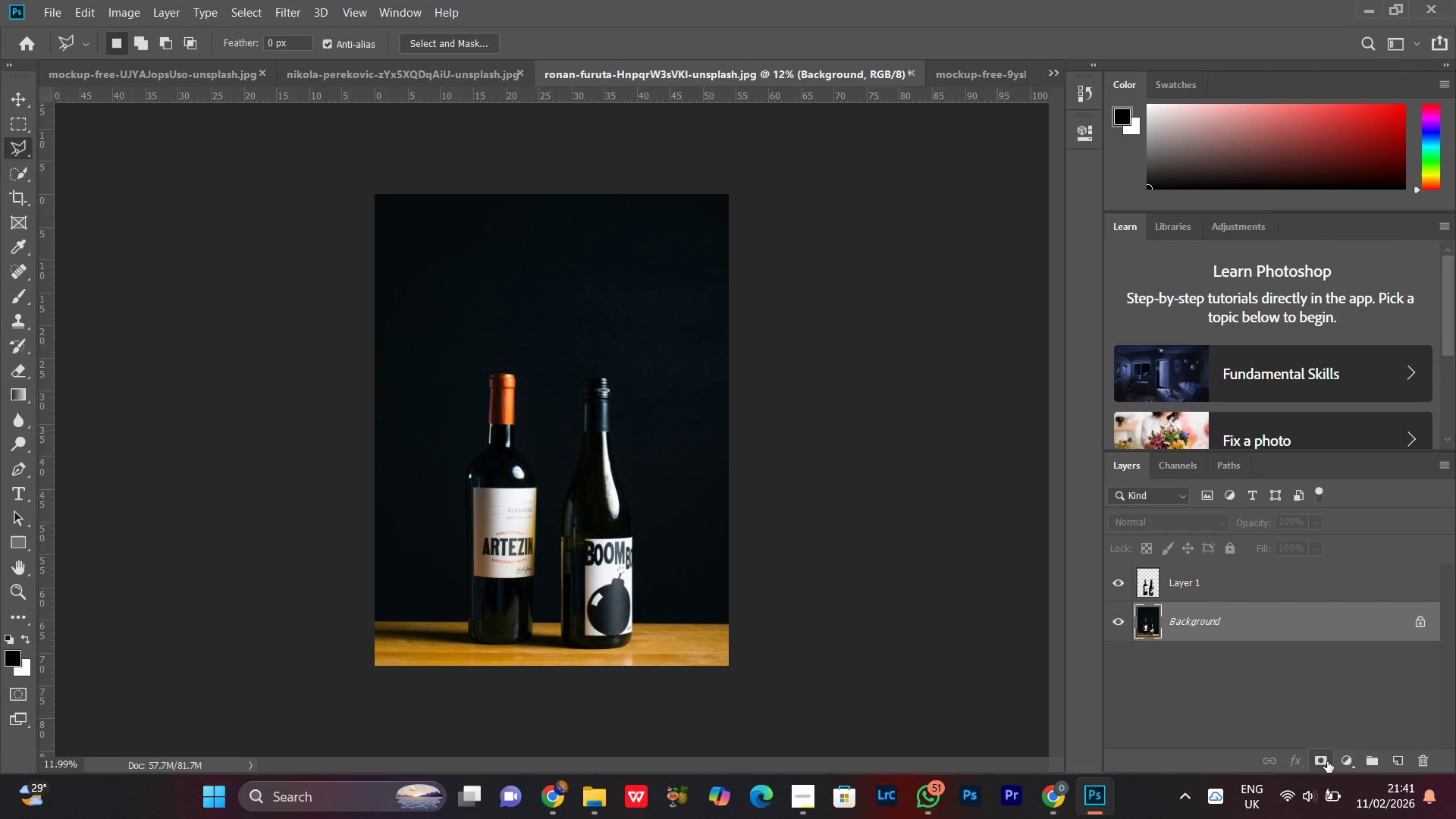 
left_click([1327, 761])
 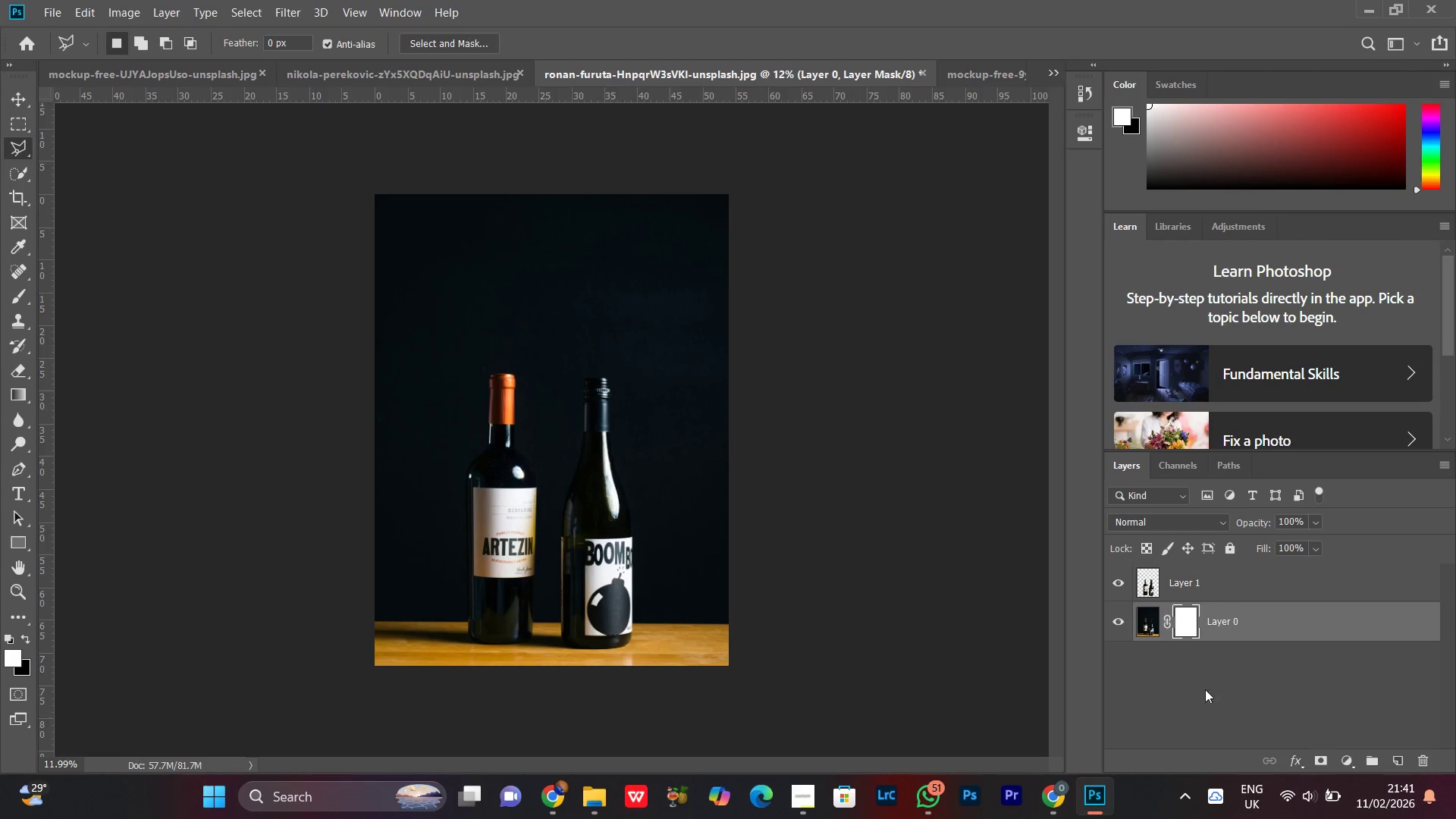 
left_click([1188, 622])
 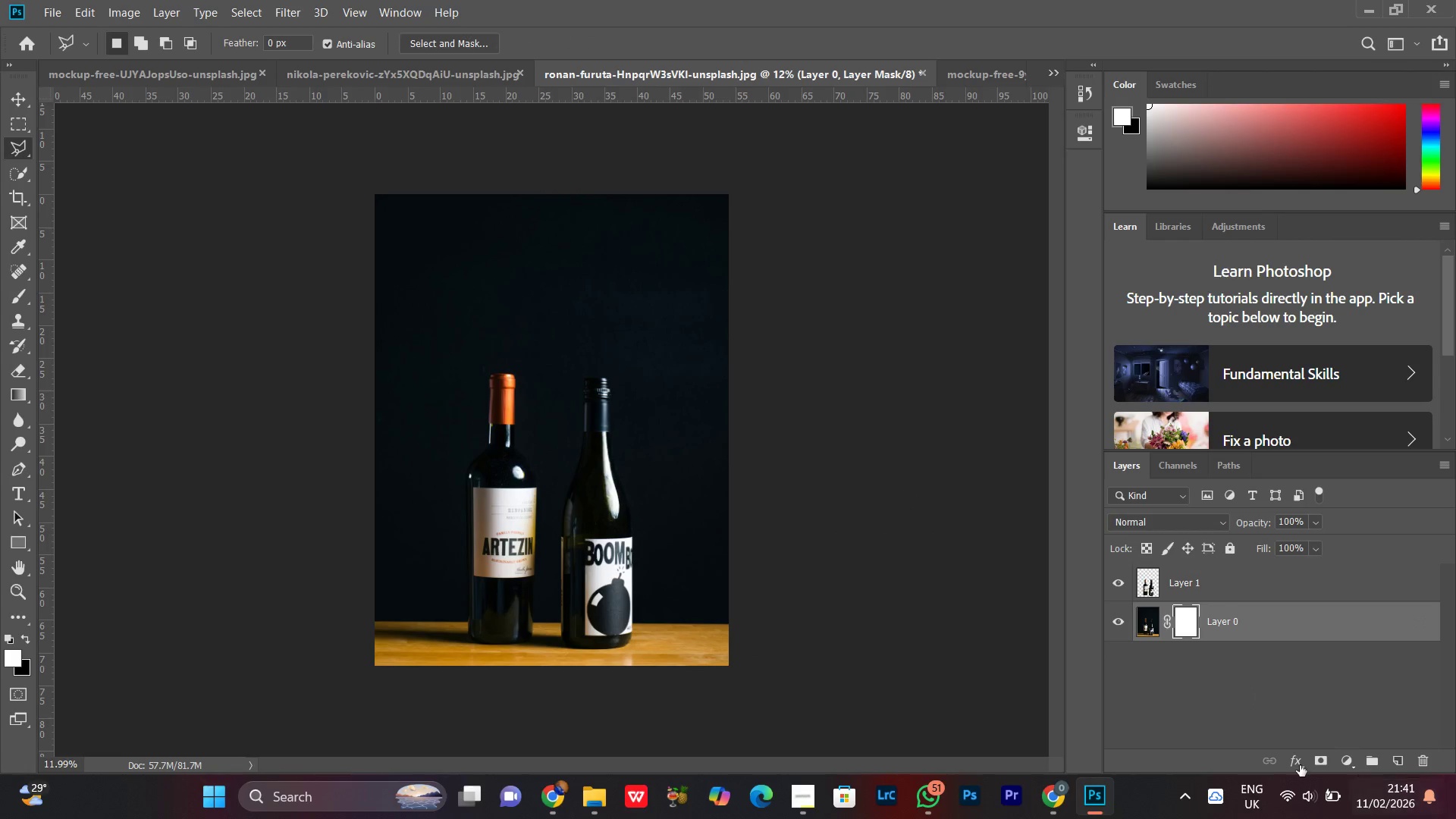 
key(Control+Z)
 